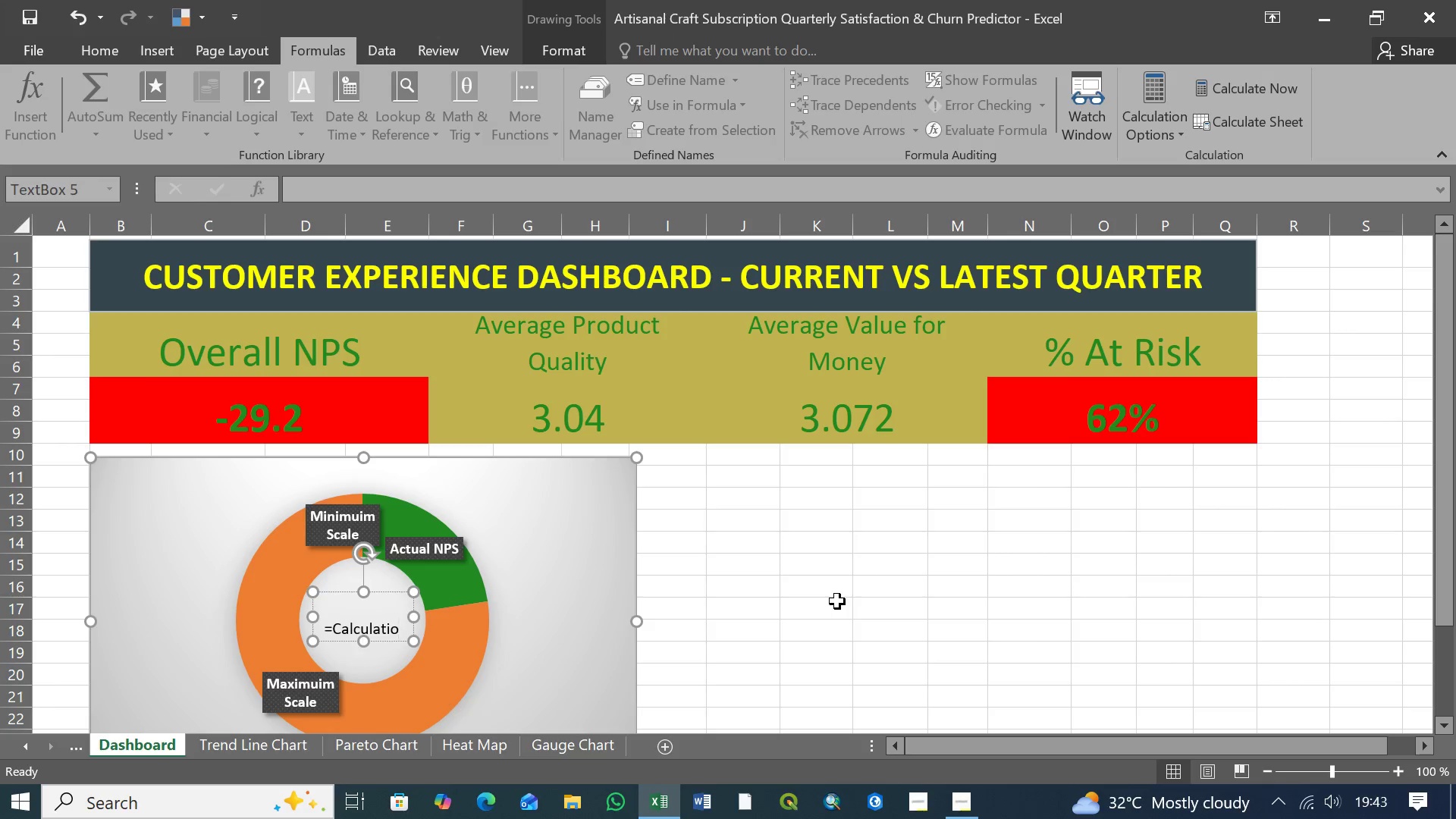 
key(Backspace)
 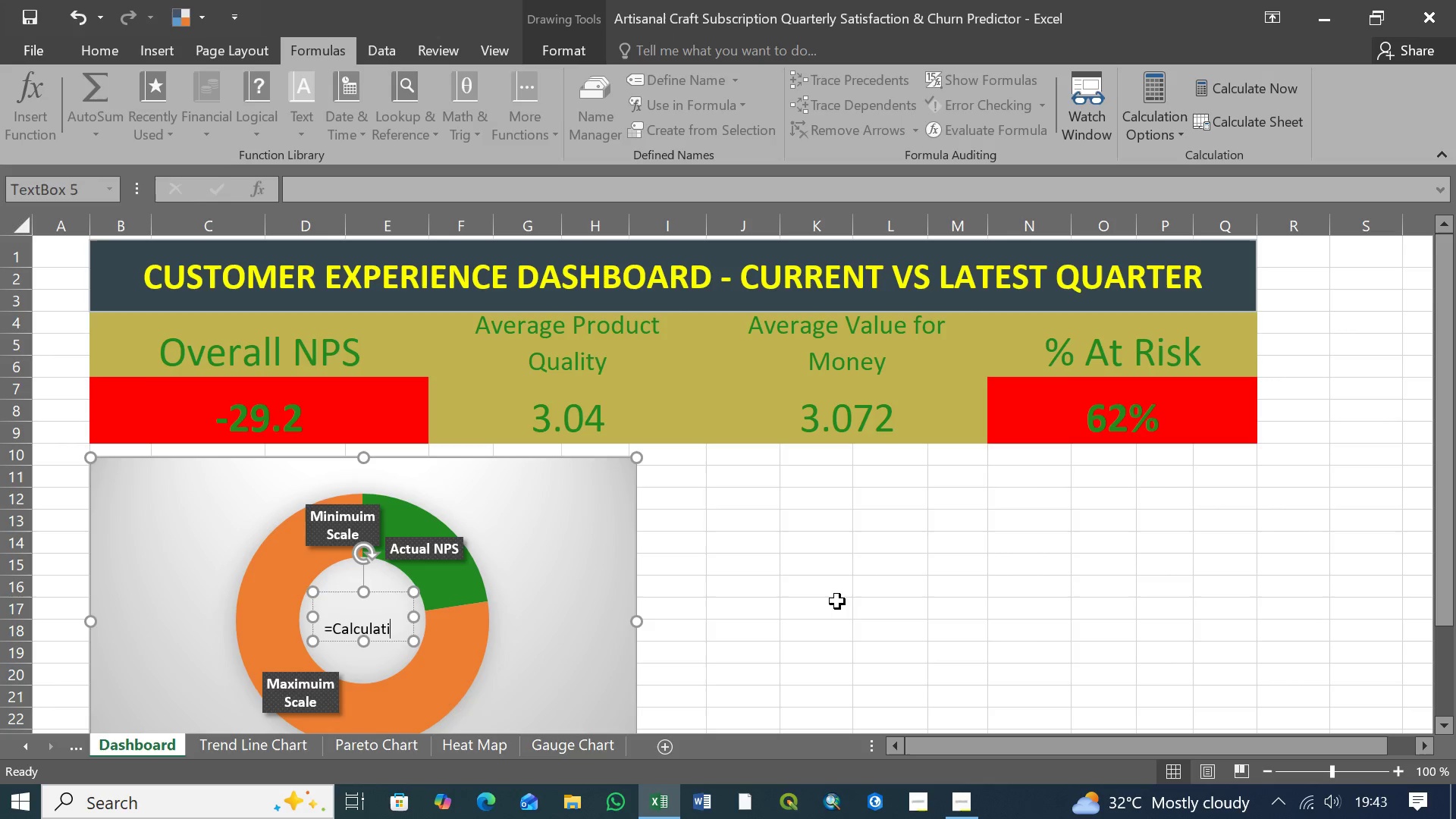 
key(Backspace)
 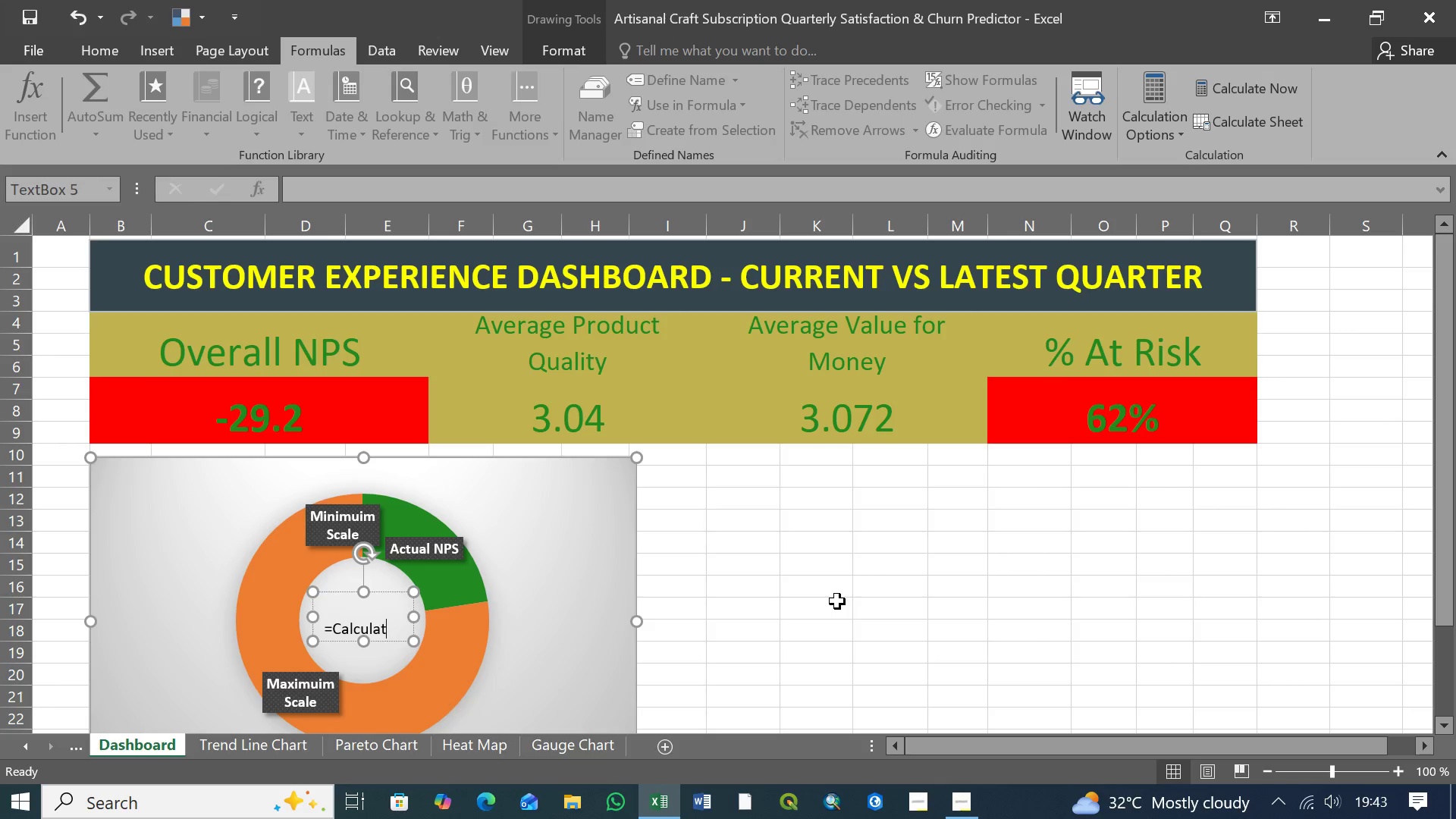 
key(Backspace)
 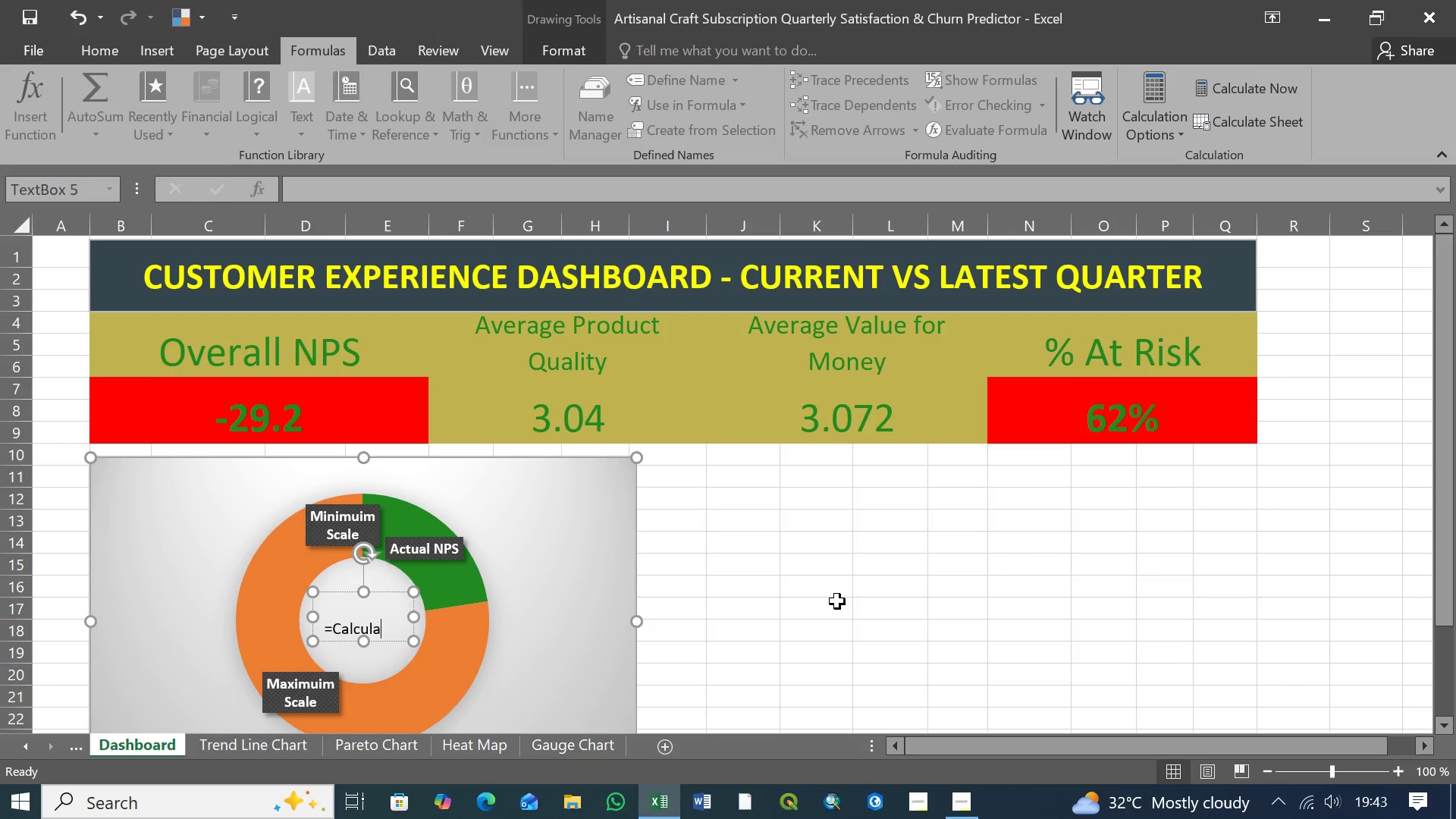 
key(Backspace)
 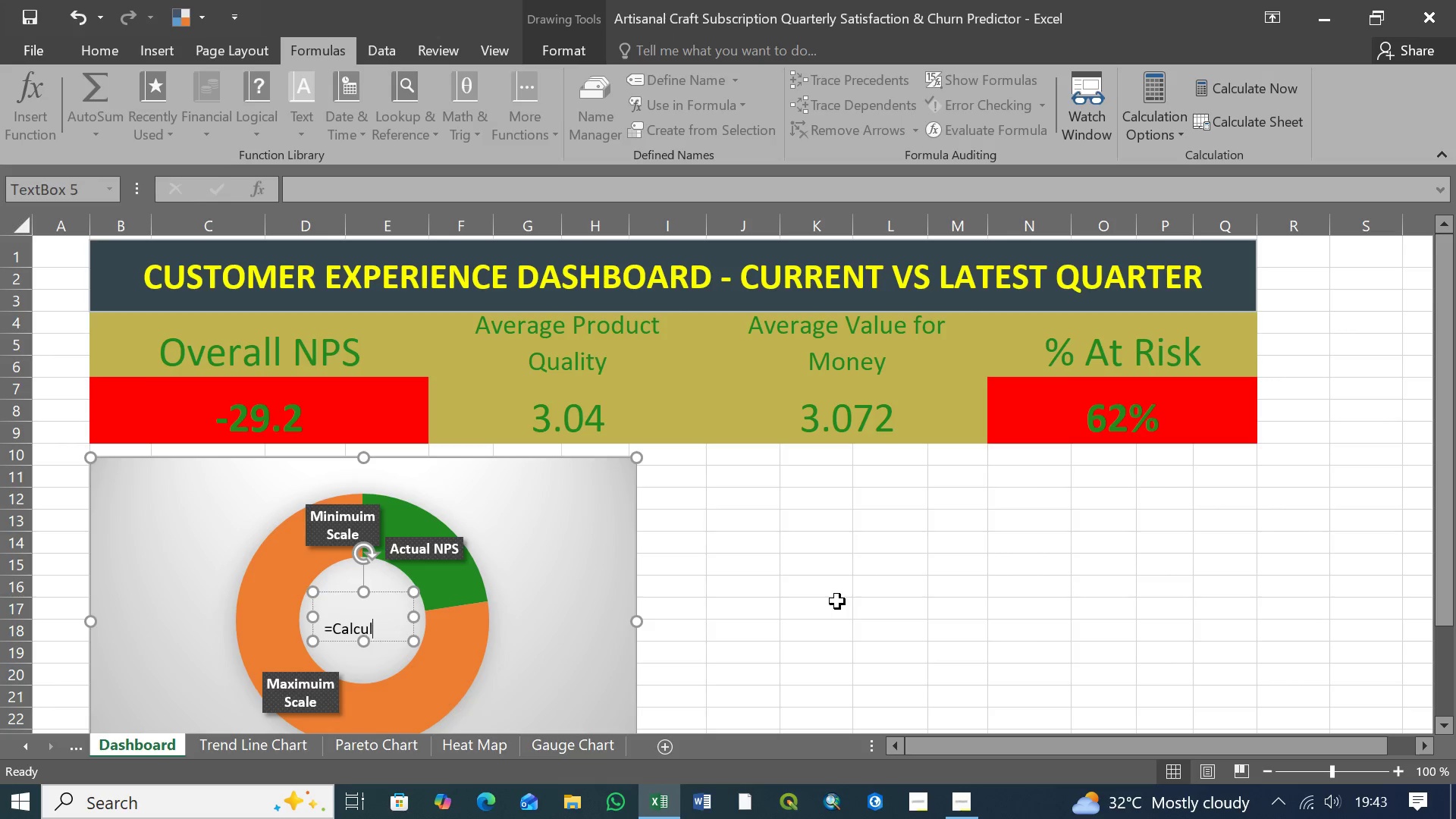 
key(Backspace)
 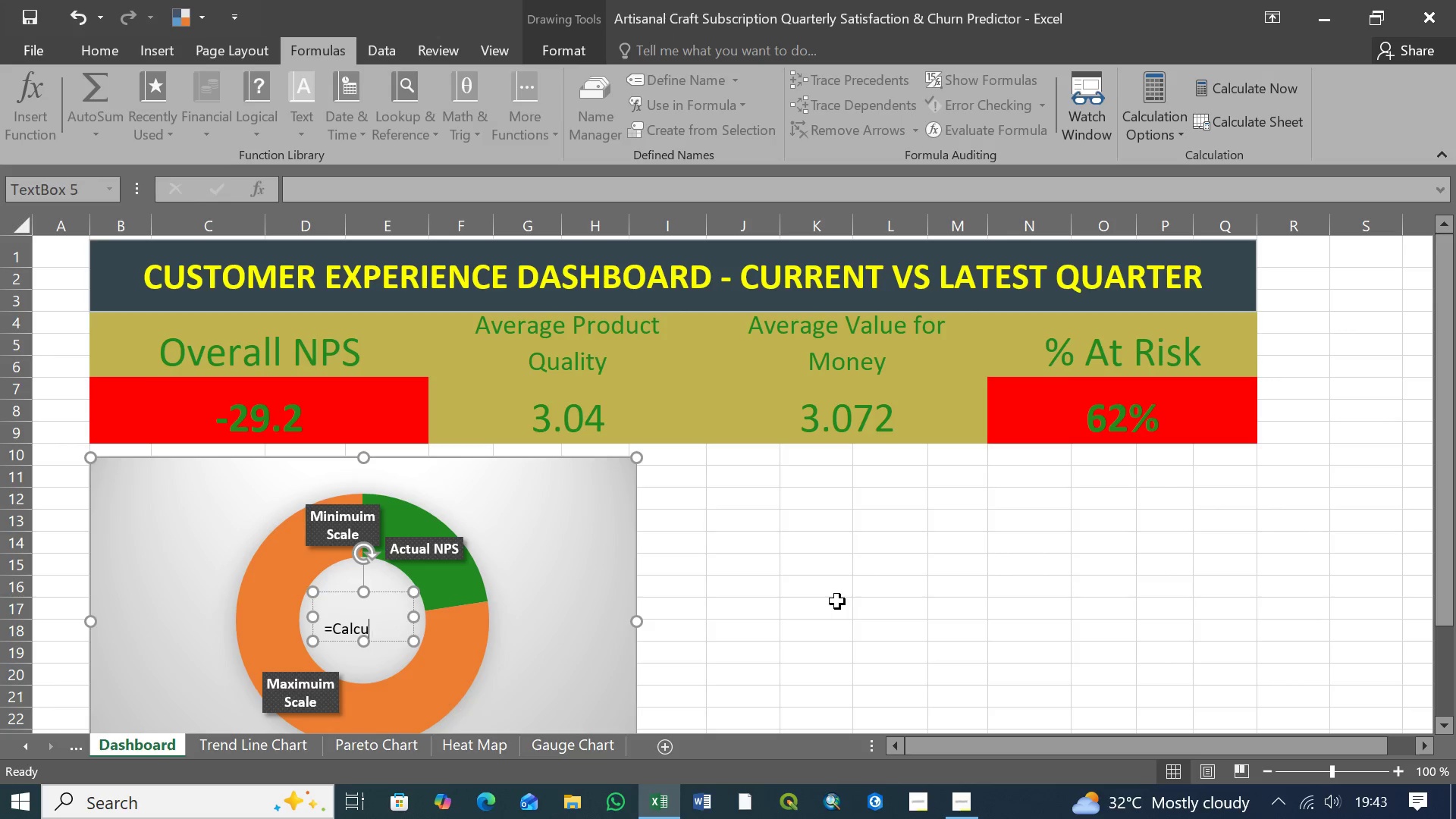 
key(Backspace)
 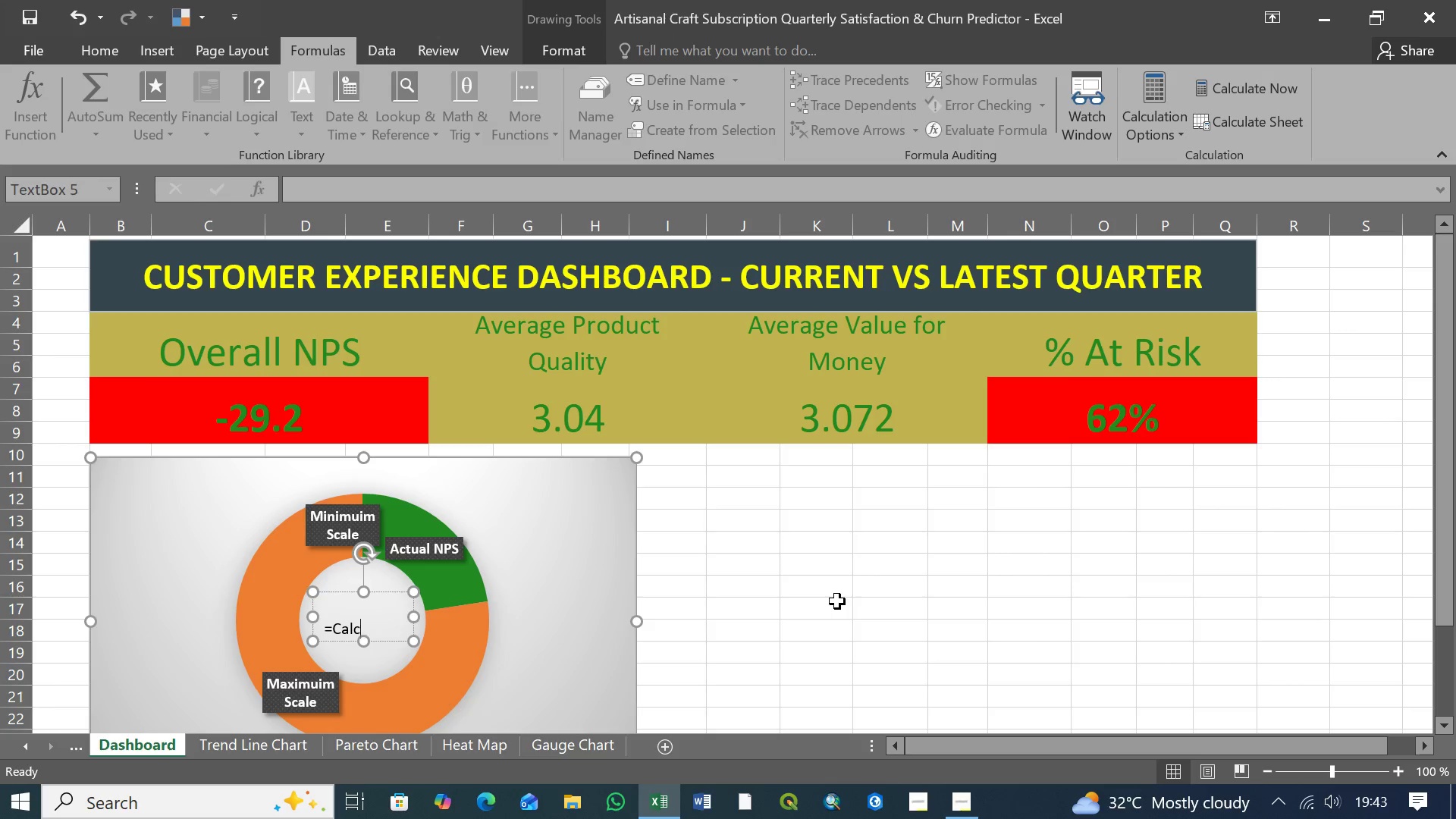 
key(Backspace)
 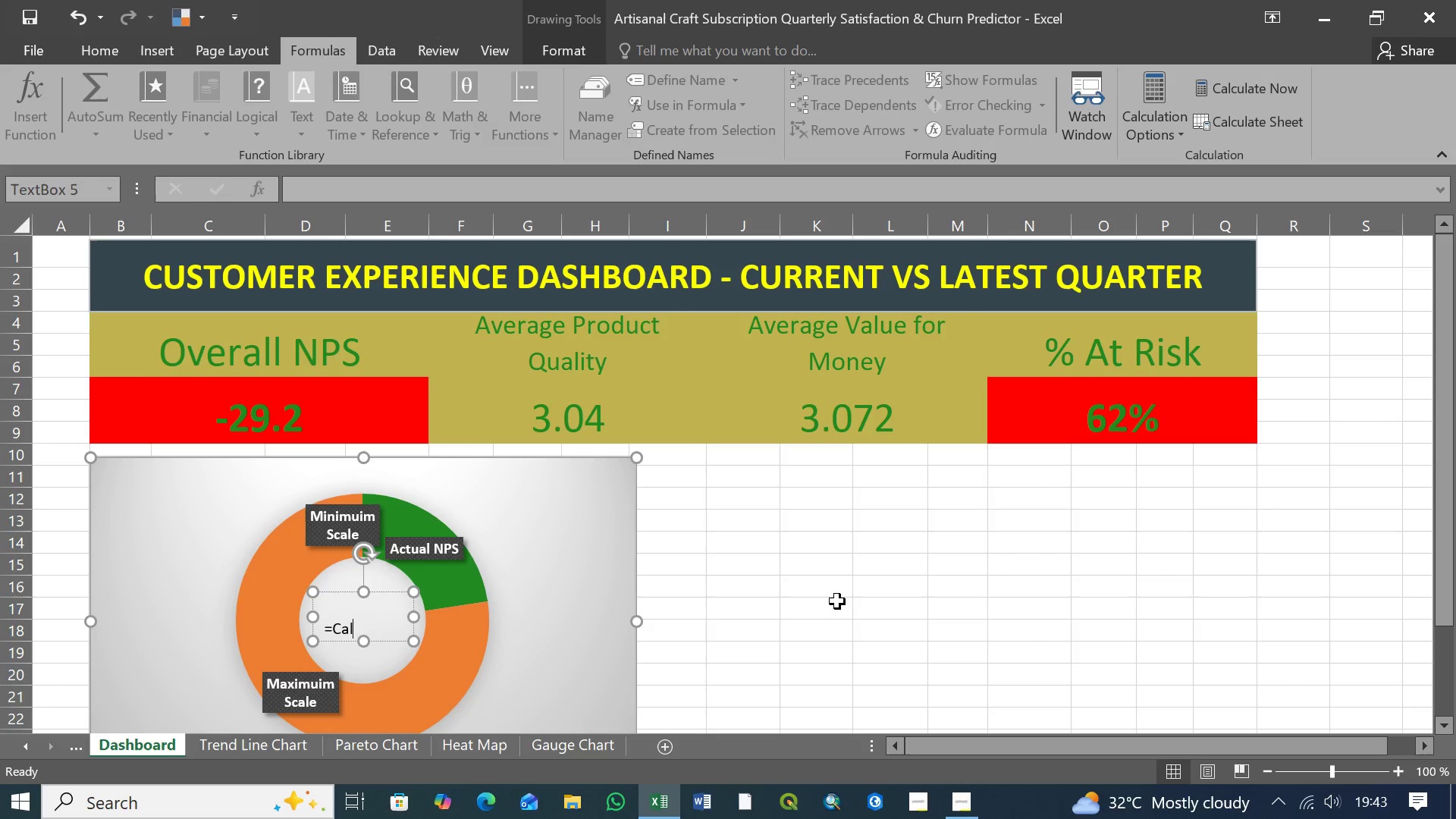 
key(Backspace)
 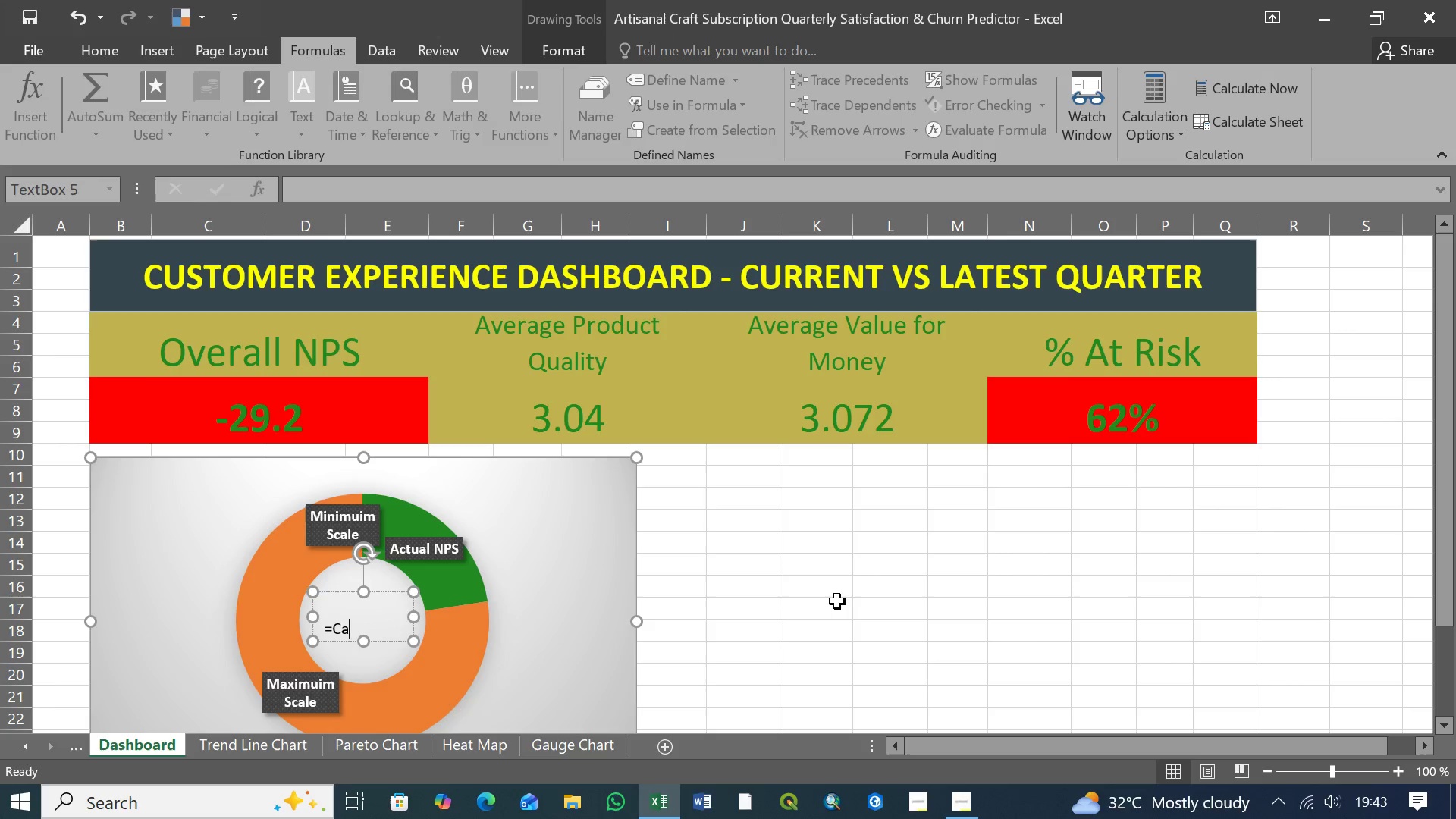 
key(Backspace)
 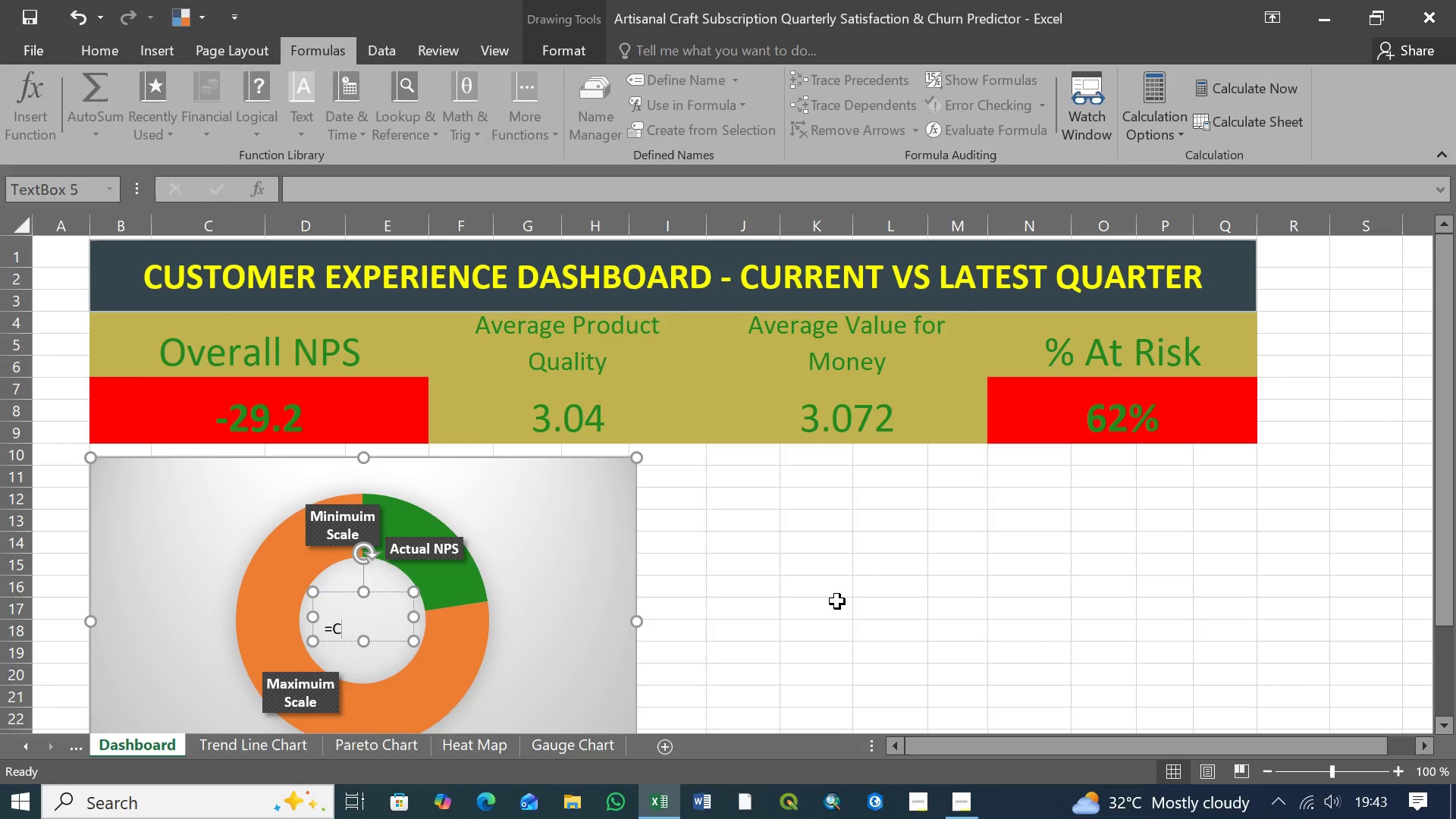 
key(Backspace)
 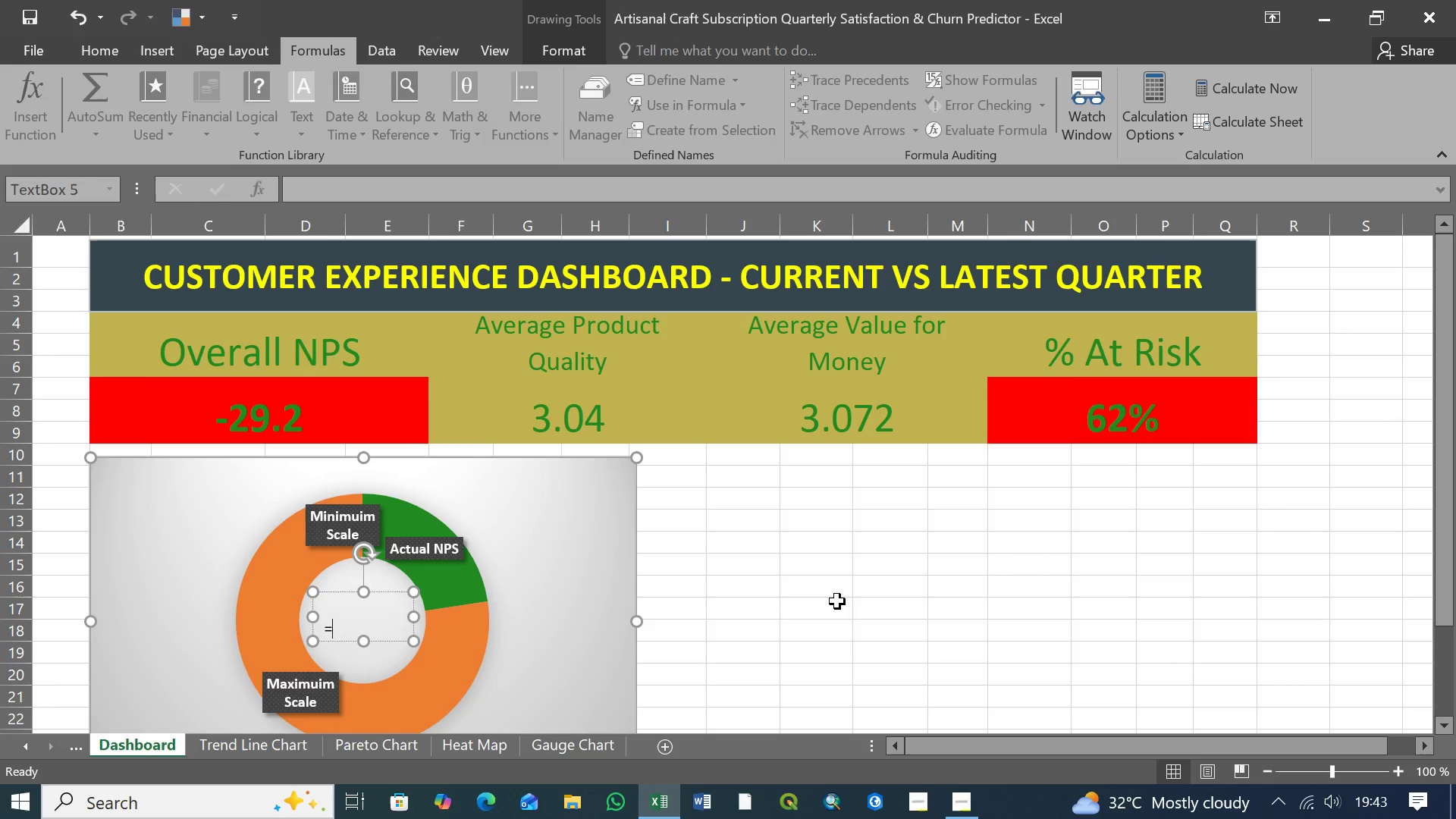 
key(Backspace)
 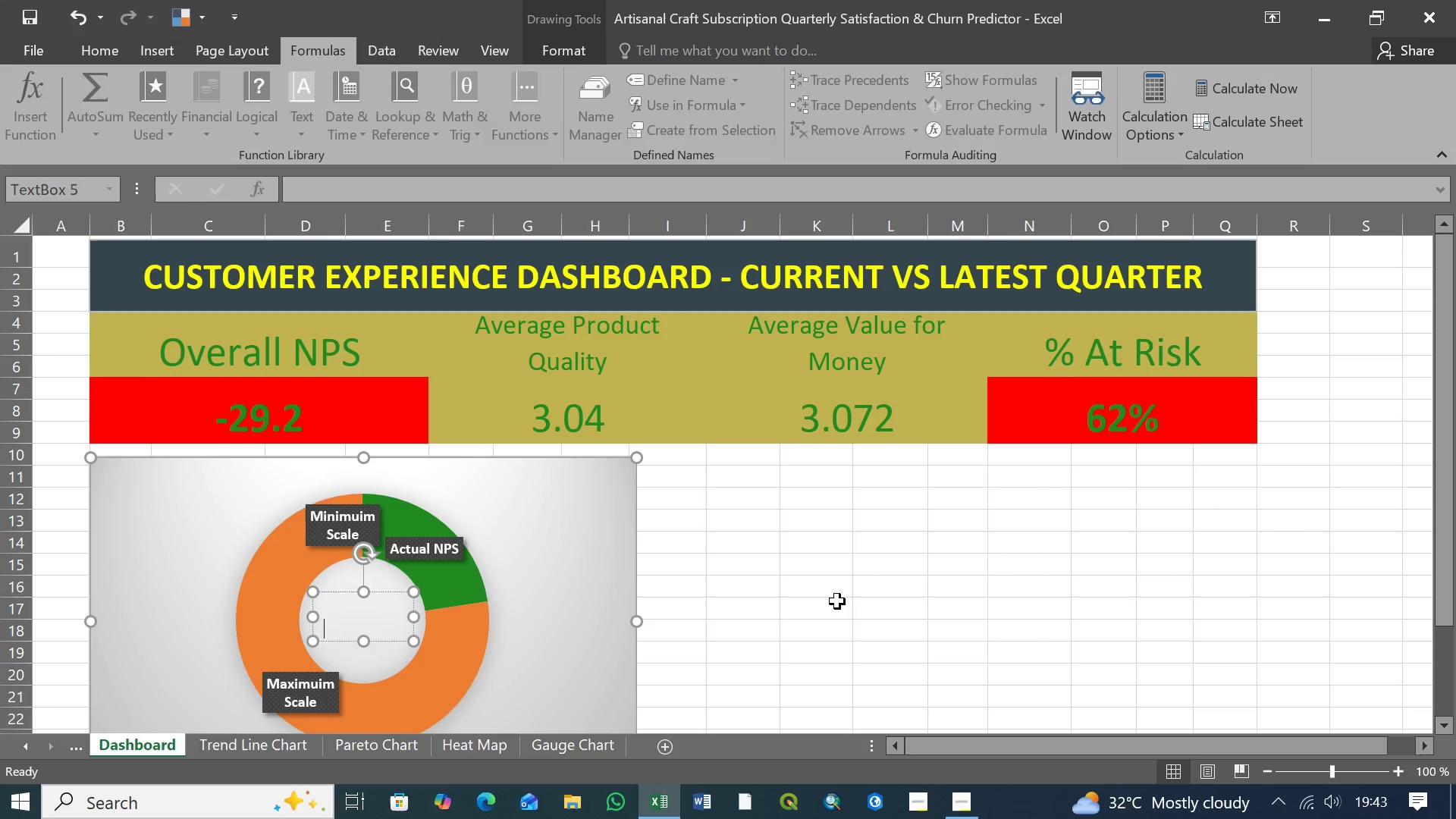 
key(Backspace)
 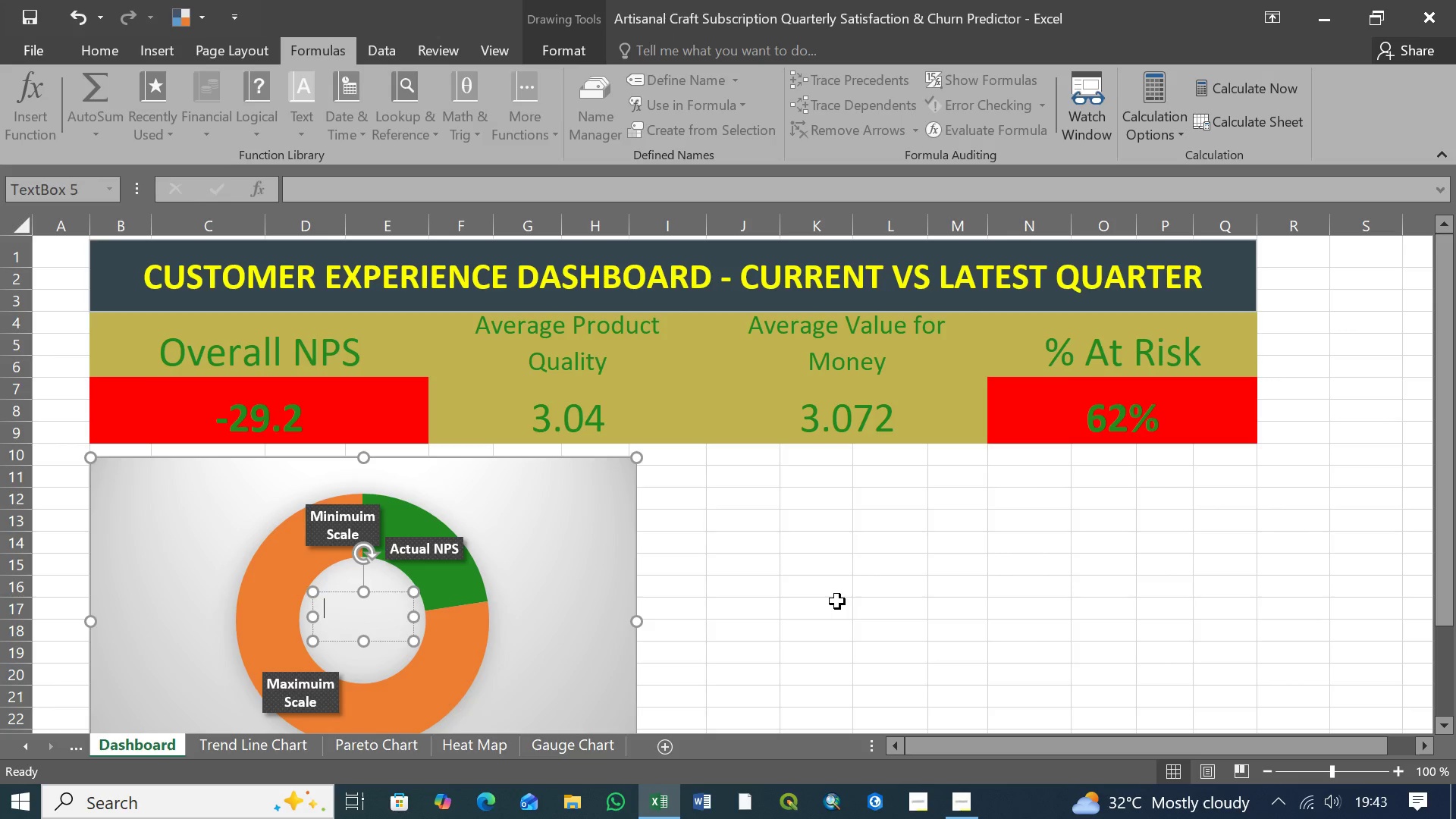 
key(Backspace)
 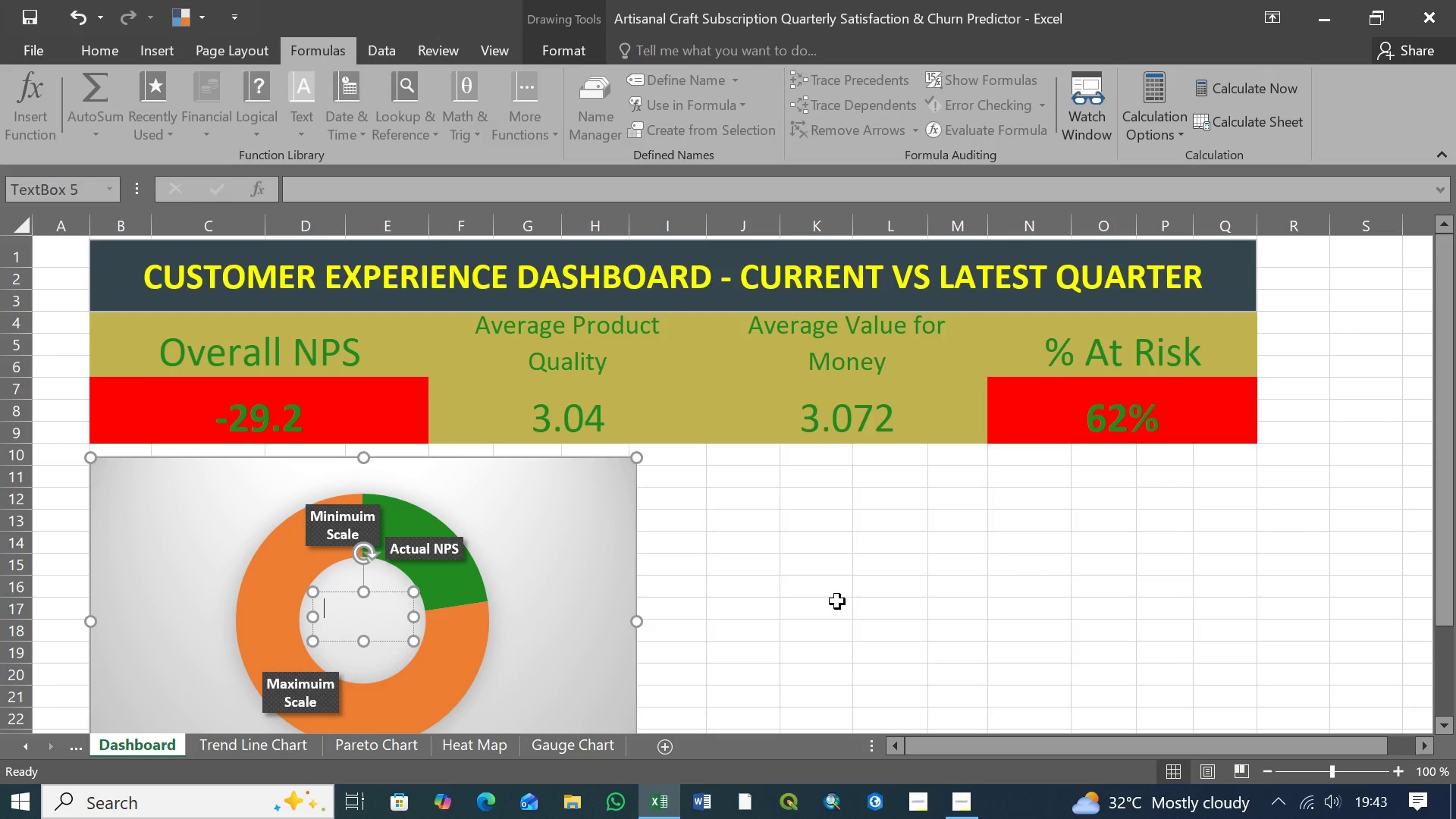 
key(Backspace)
 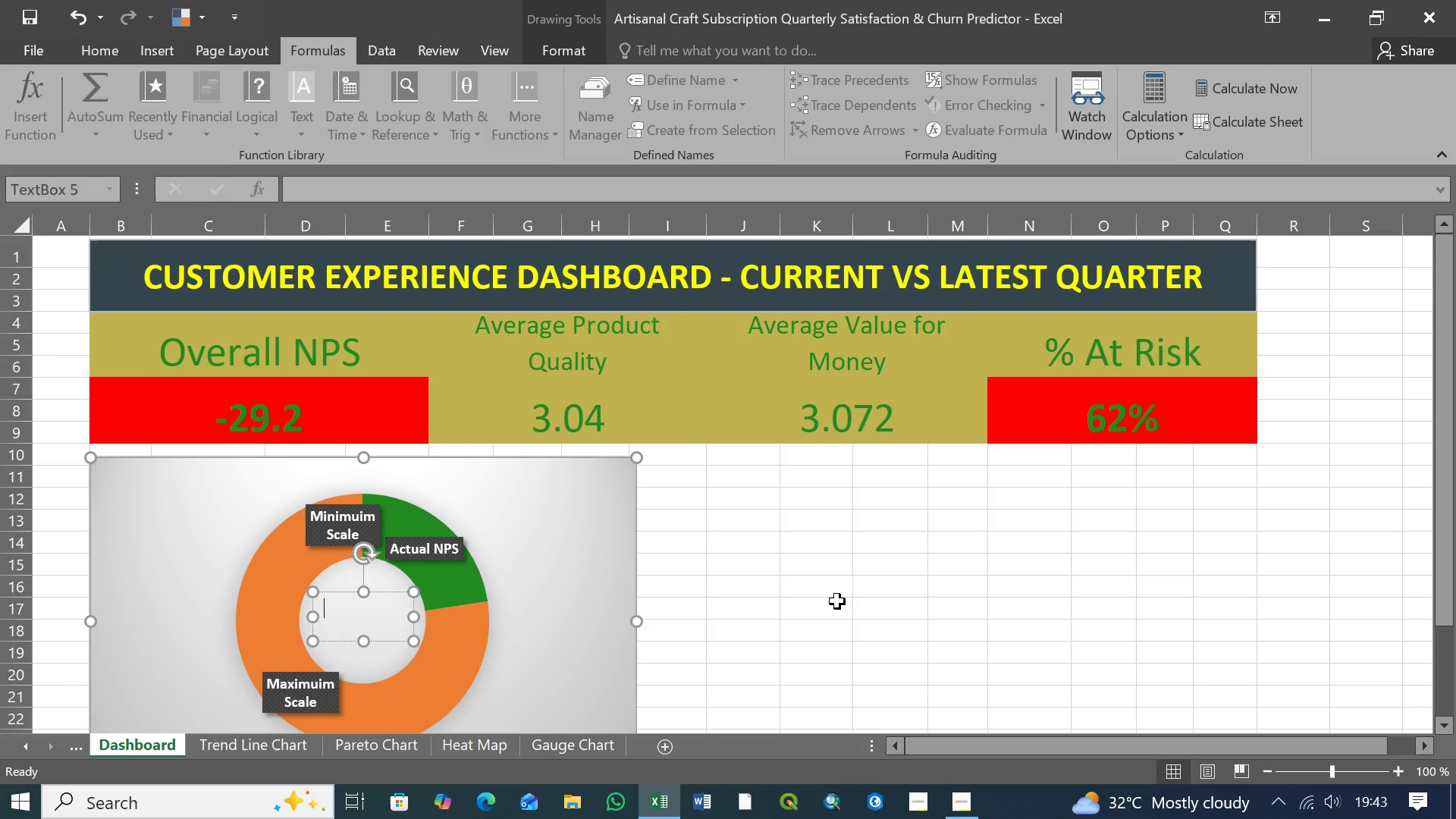 
key(Backspace)
 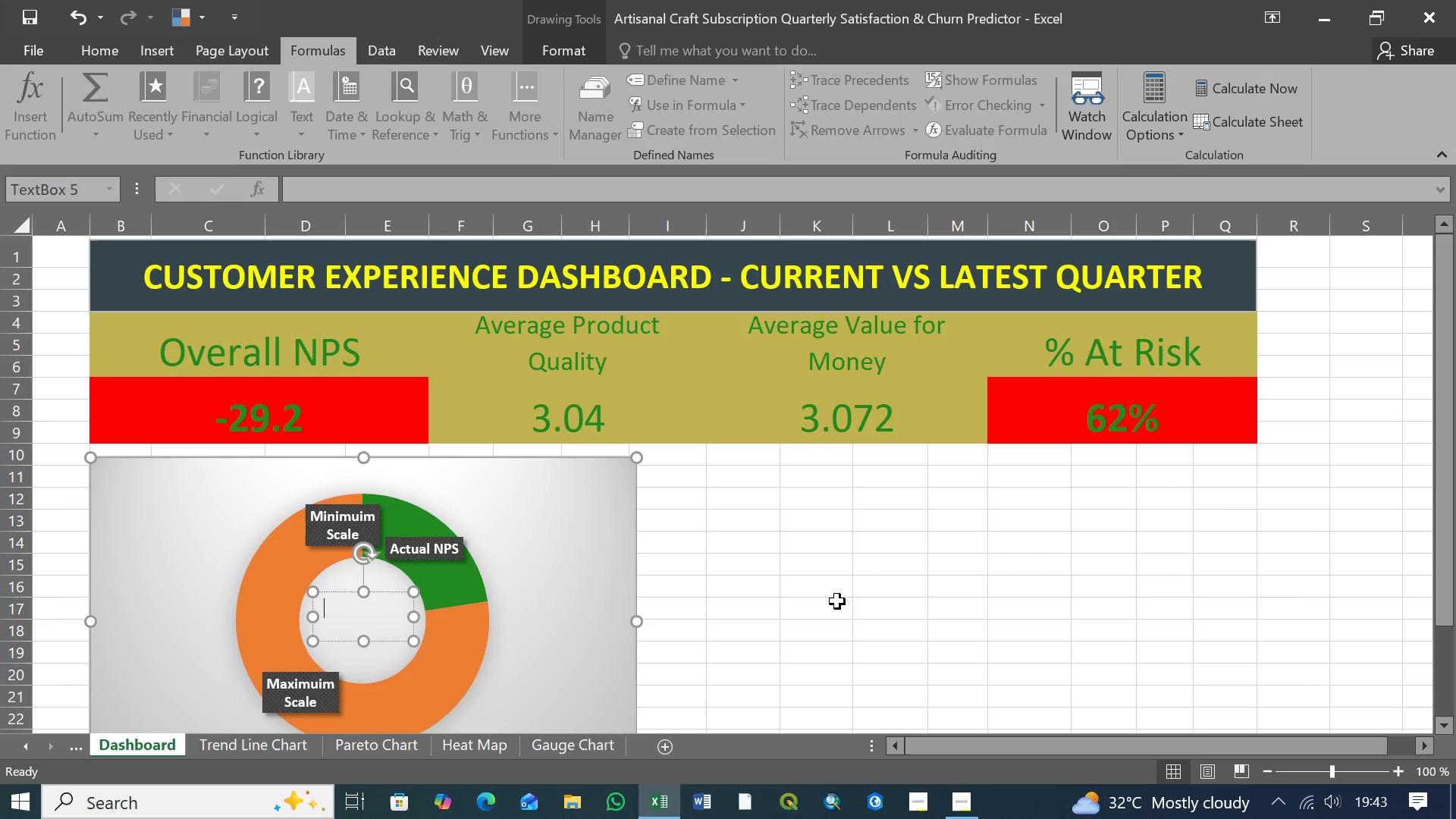 
key(Backspace)
 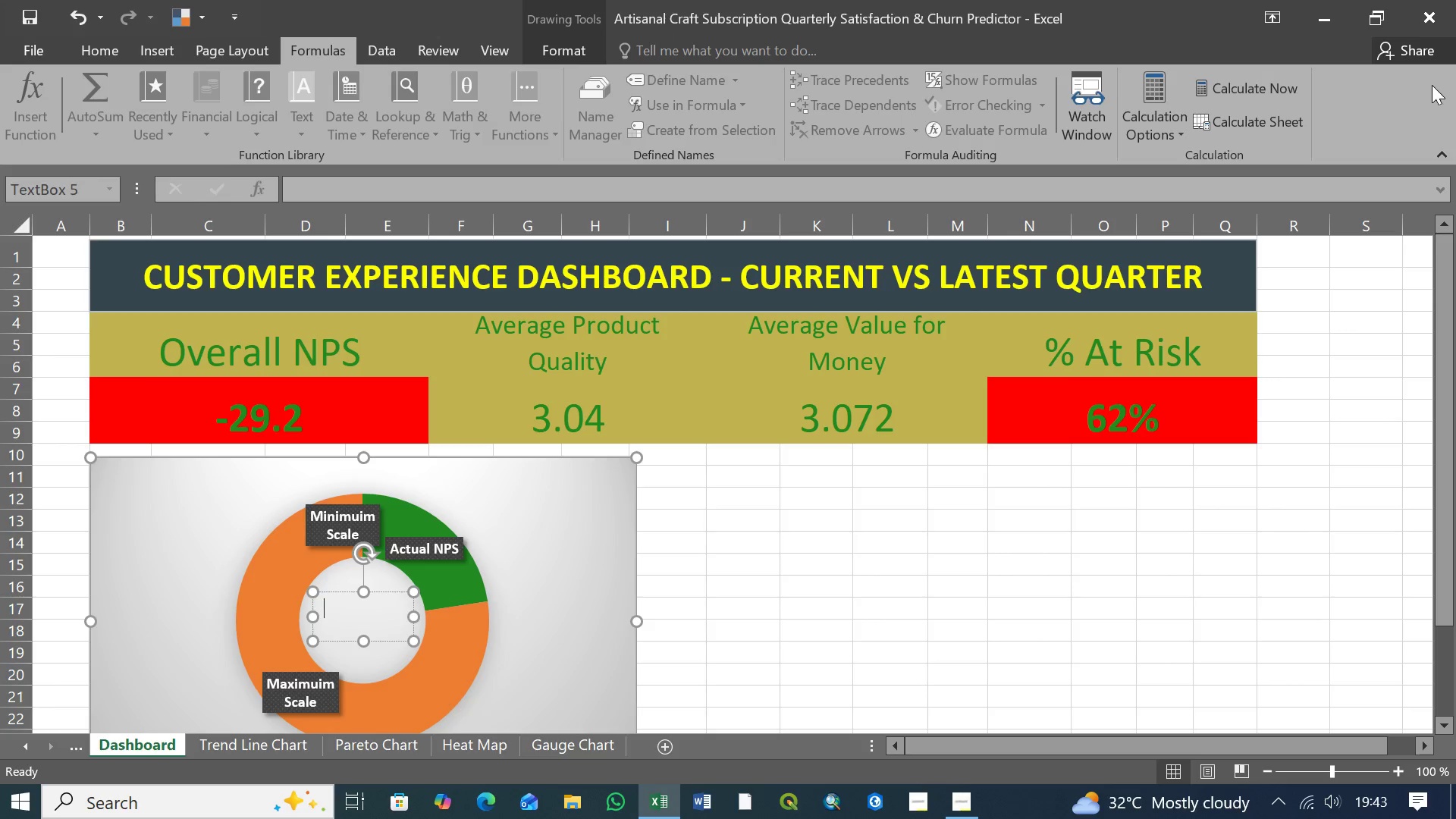 
mouse_move([1213, 105])
 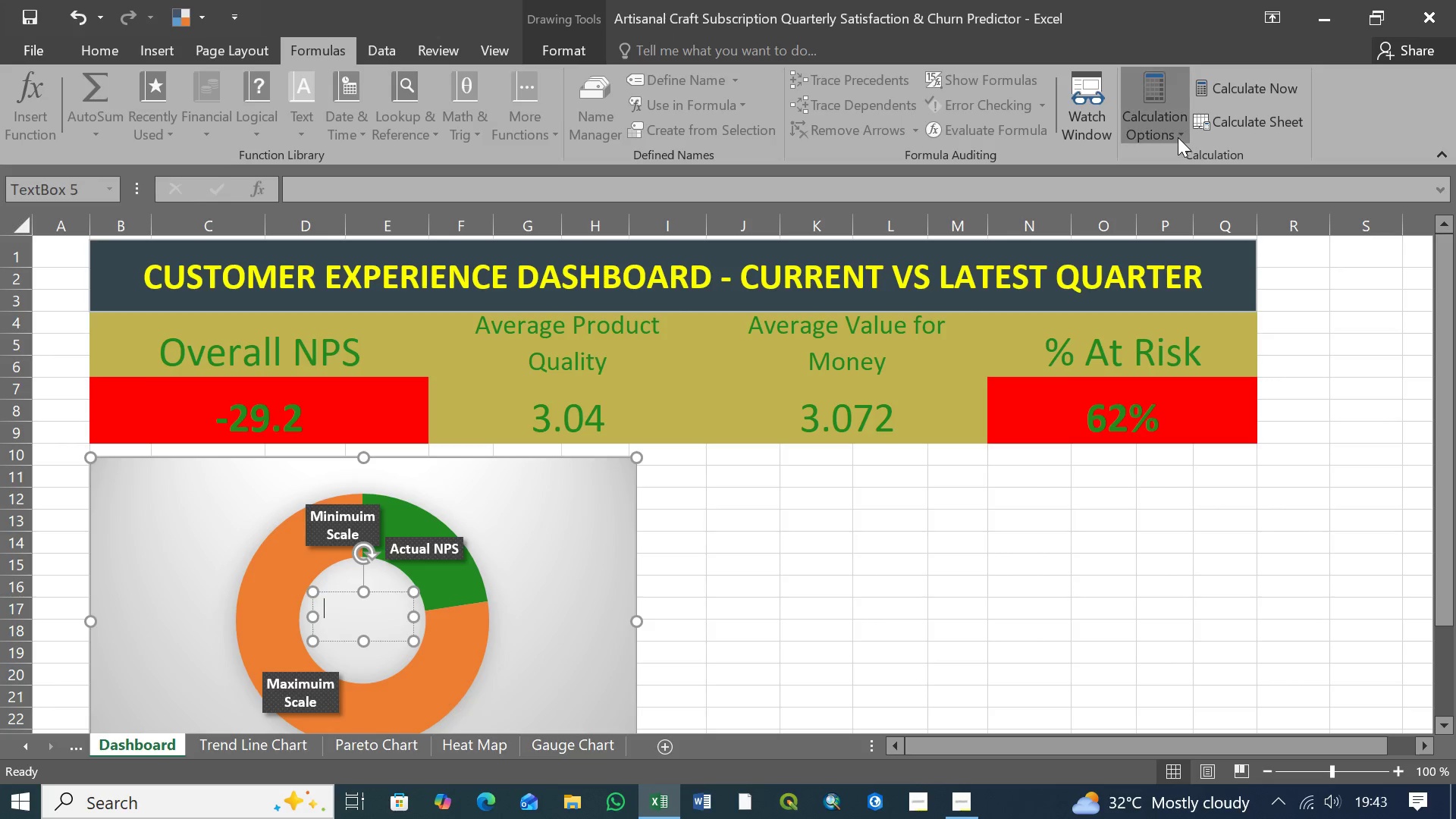 
left_click([1178, 137])
 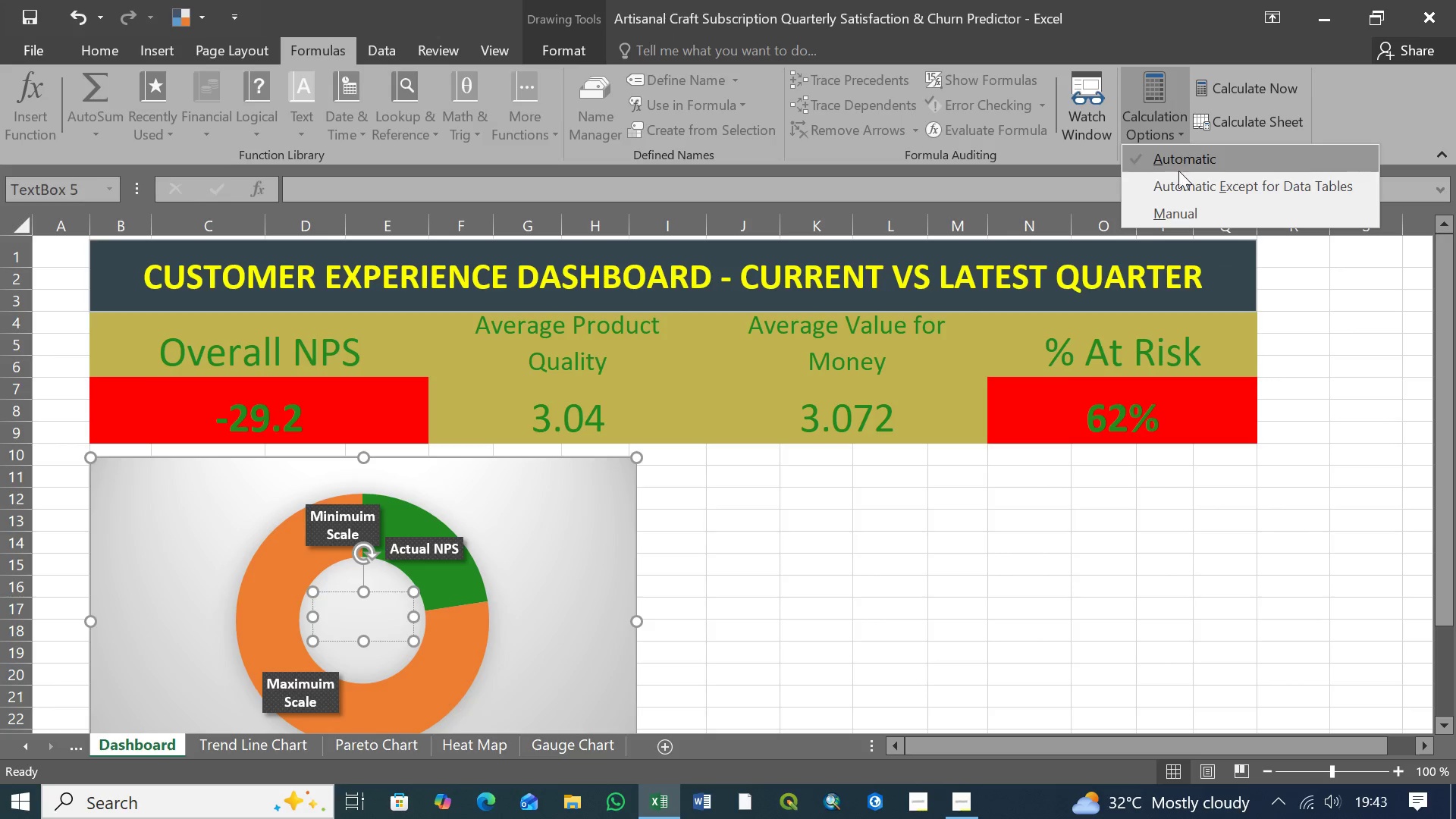 
left_click([1179, 215])
 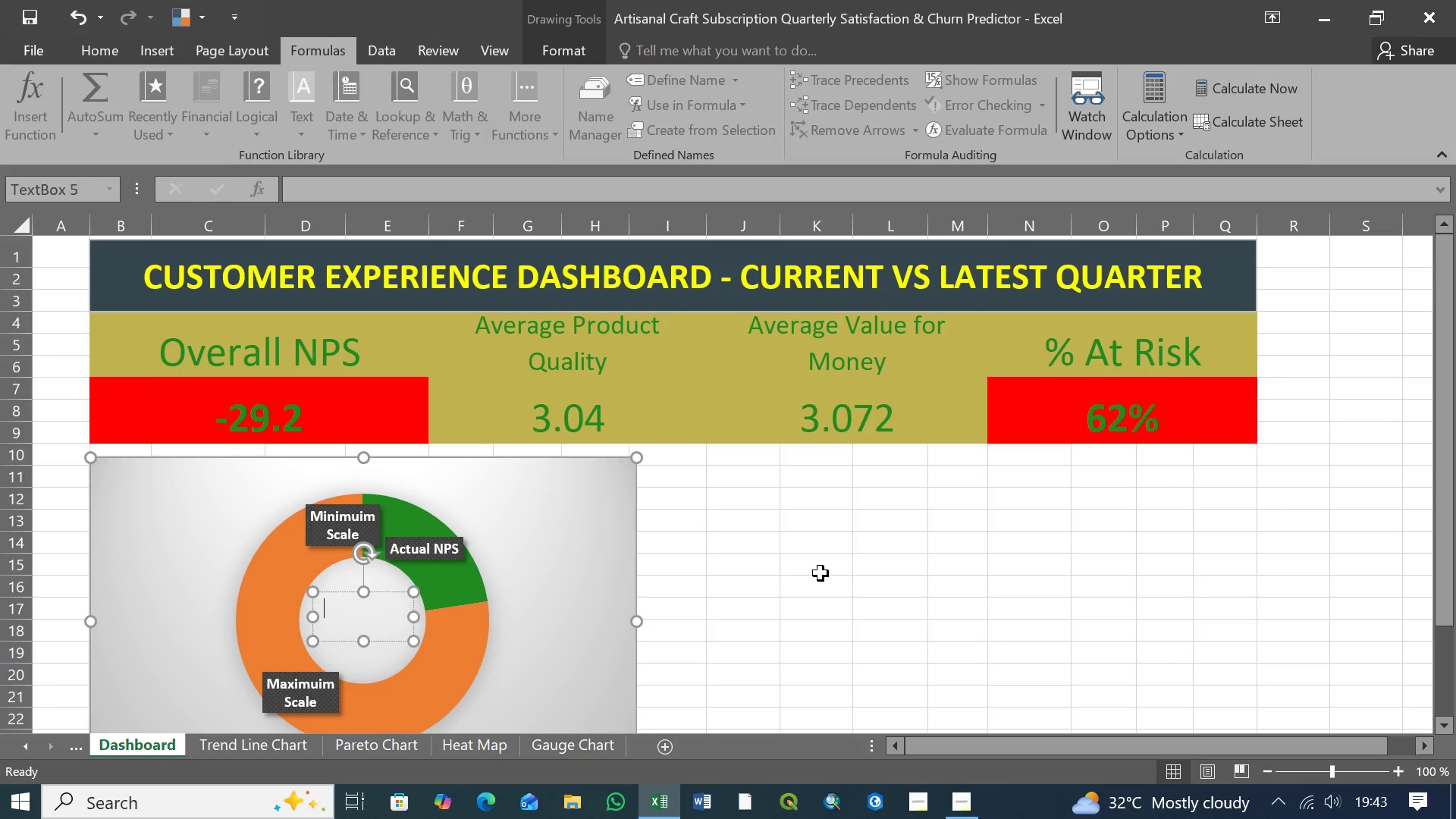 
wait(5.77)
 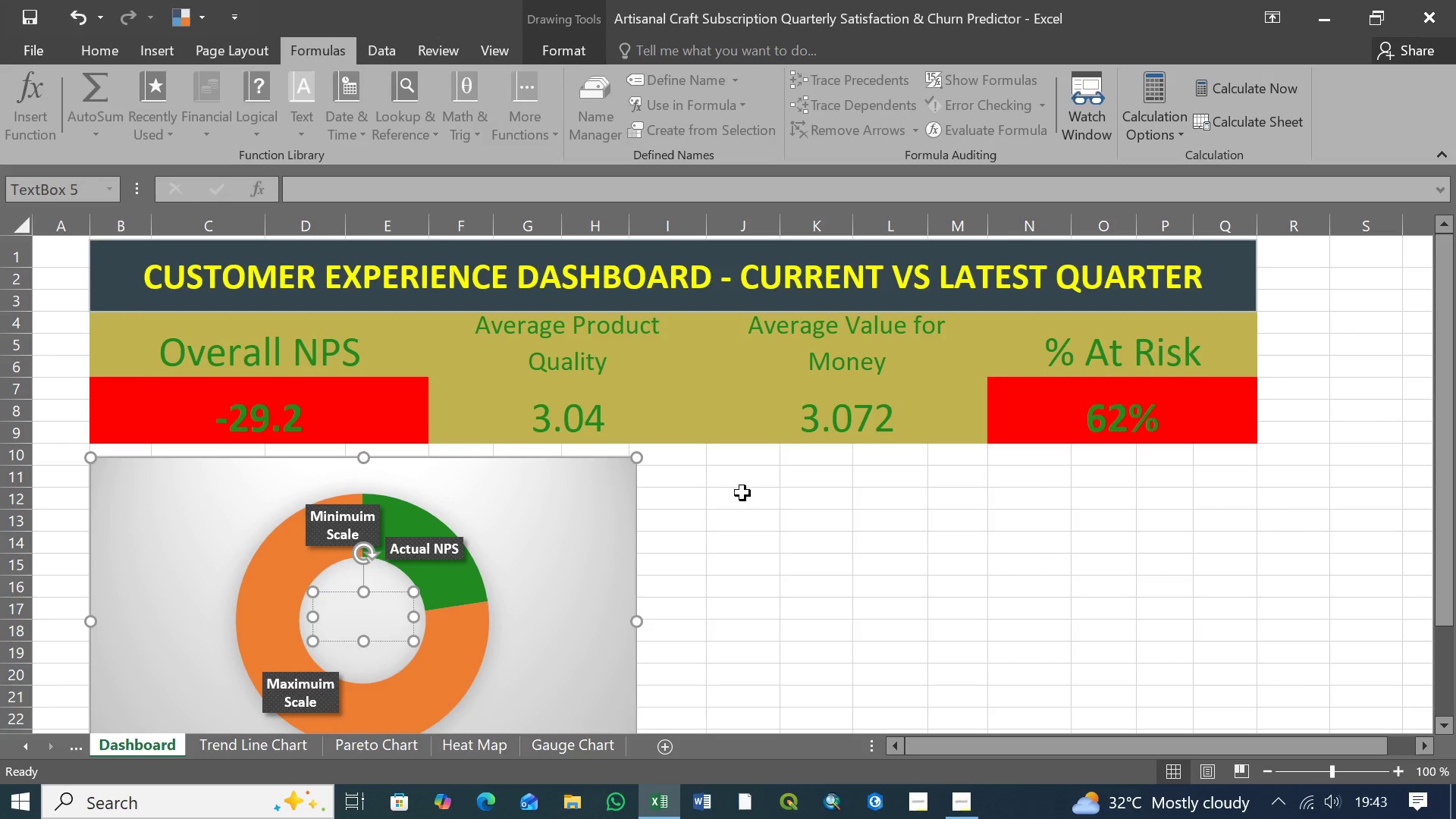 
type(=Calculations)
 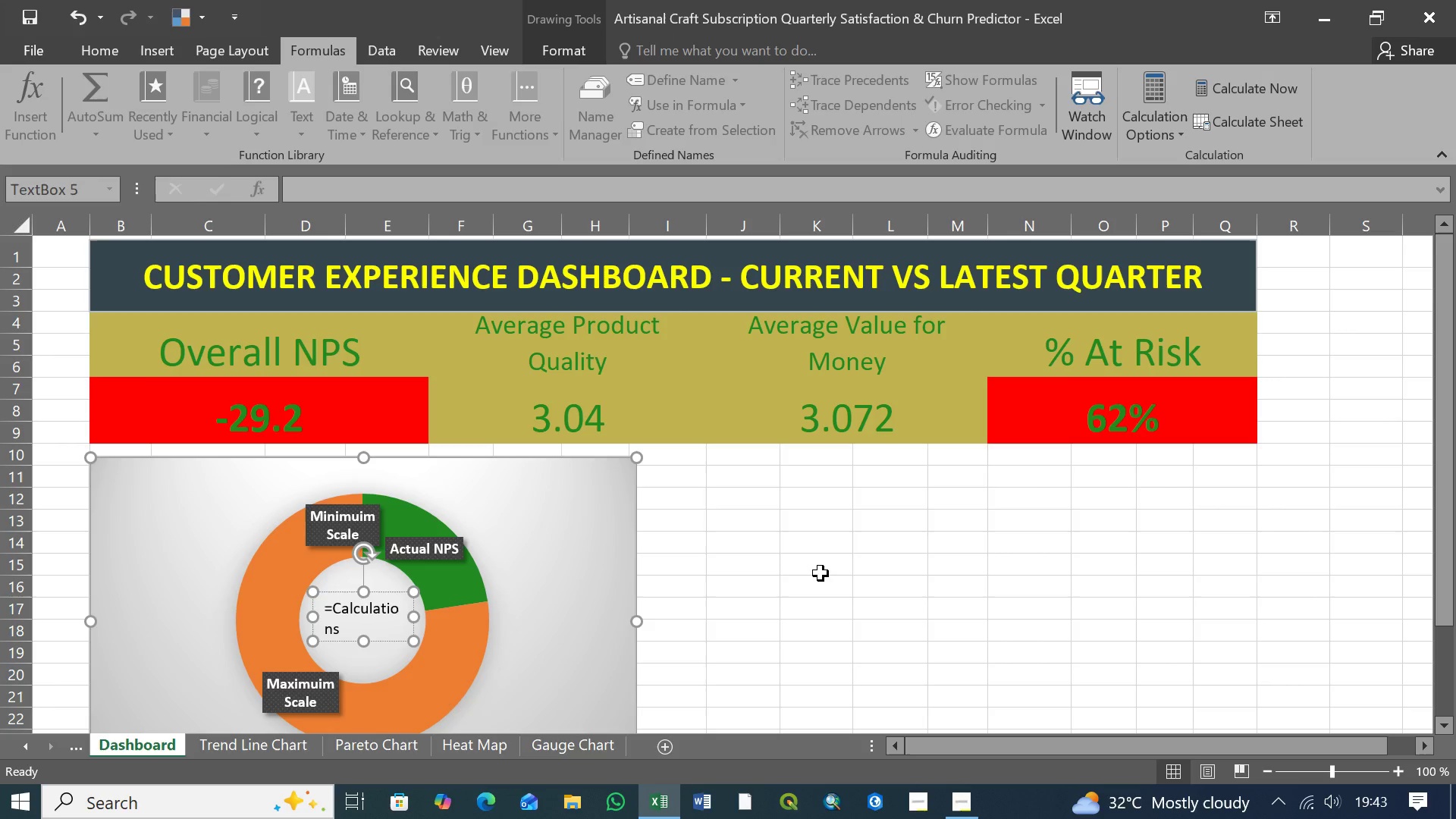 
type(!B6)
 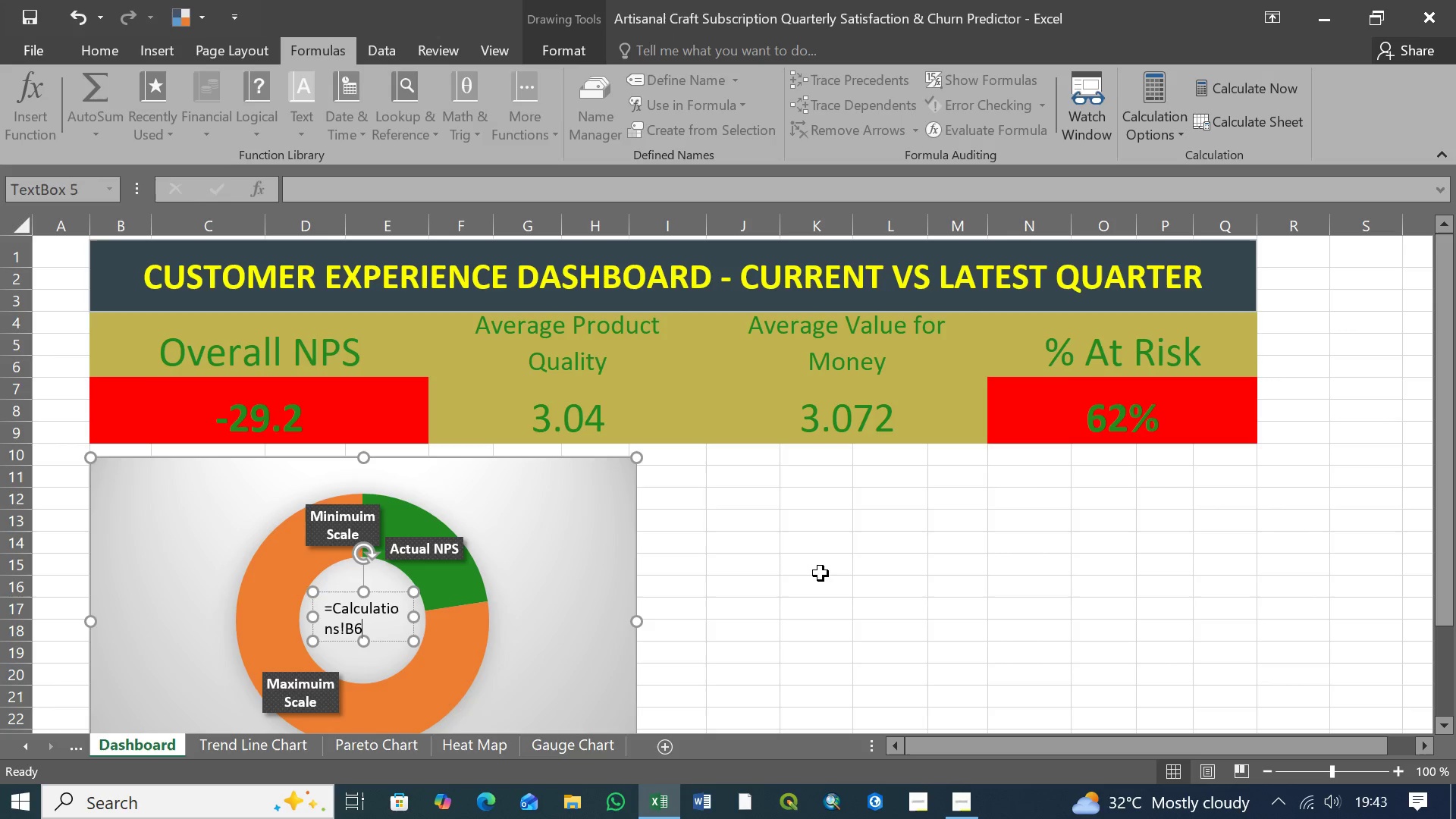 
key(Enter)
 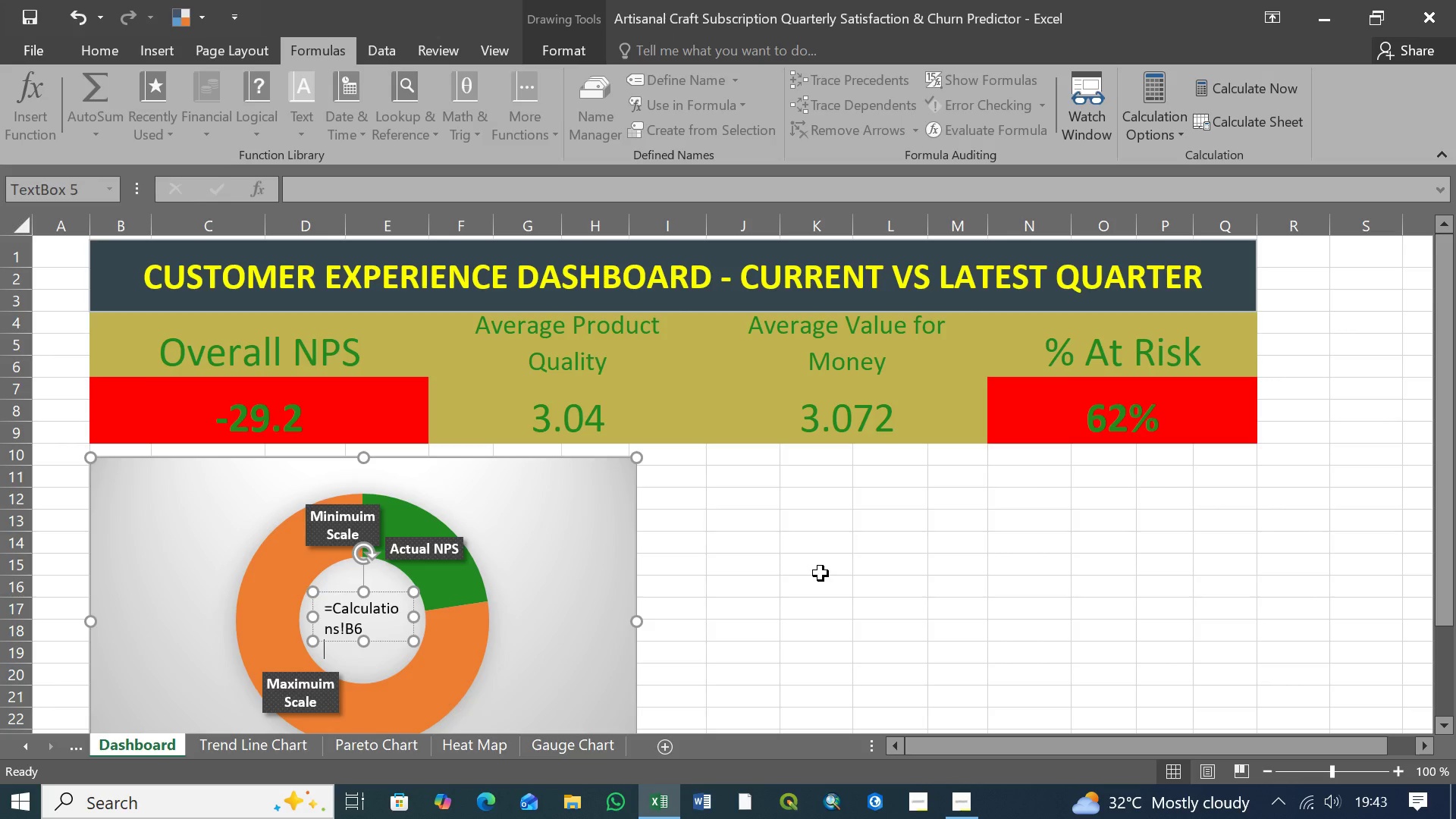 
key(Backspace)
 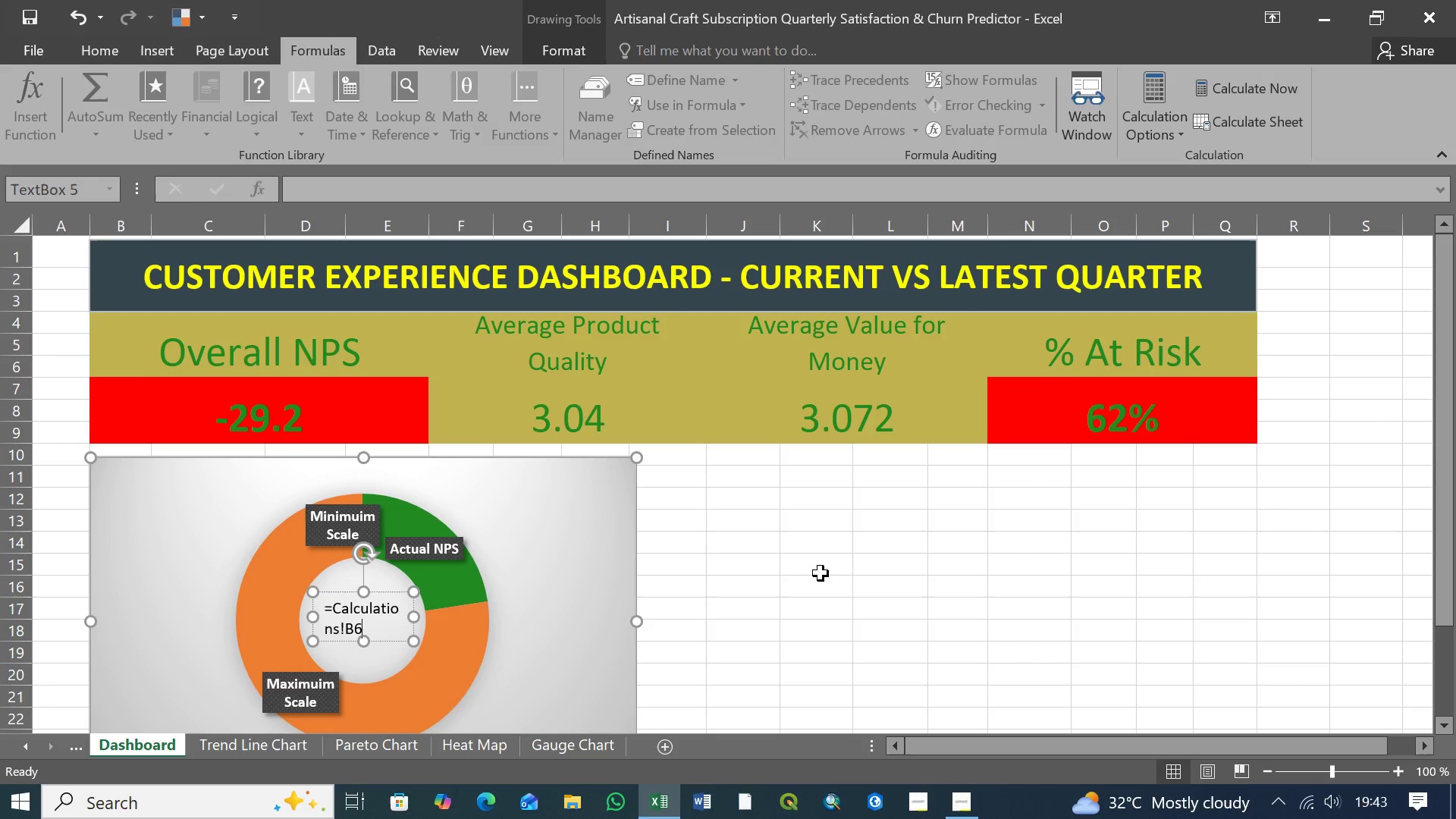 
key(Backspace)
 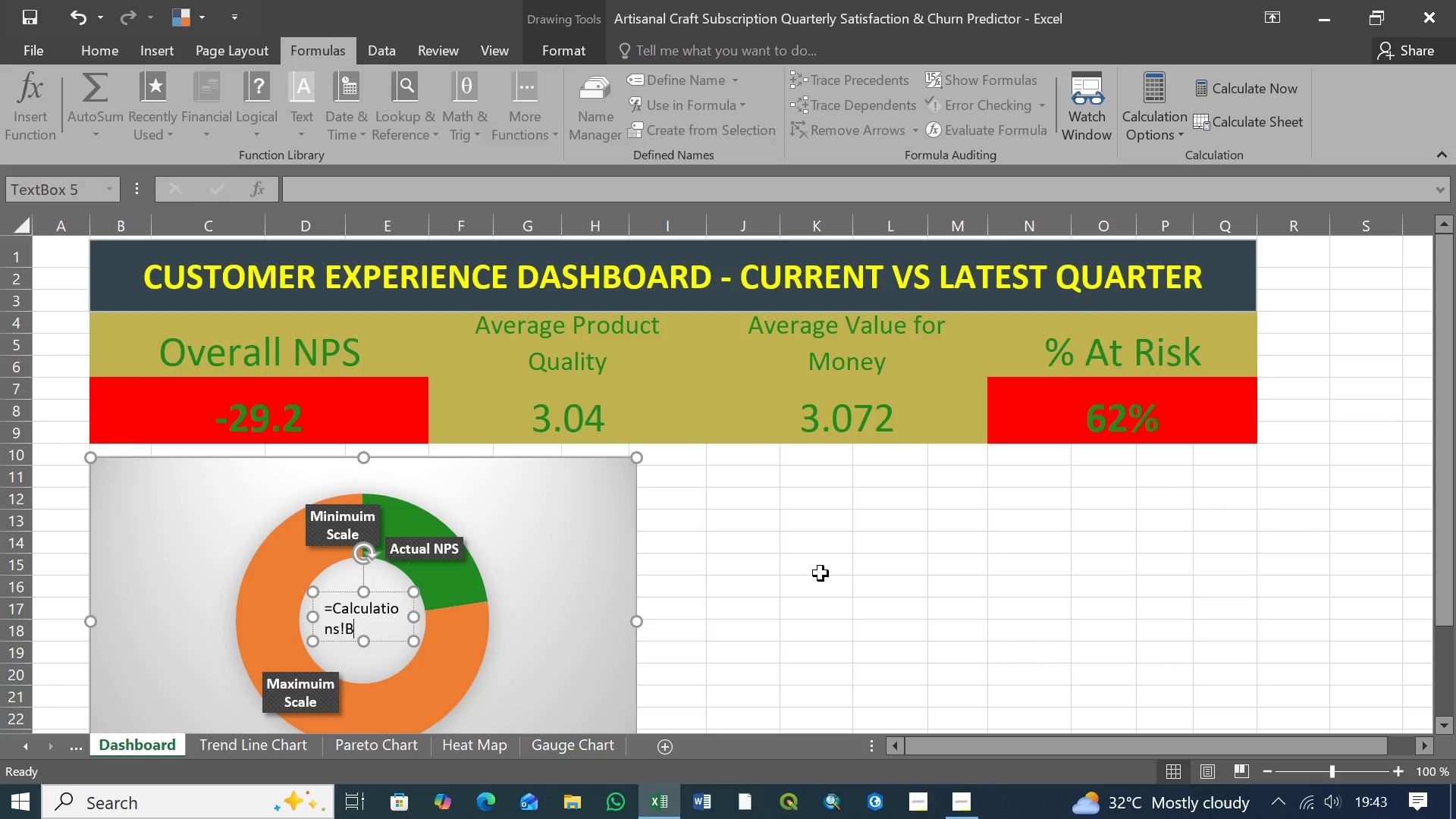 
key(Backspace)
 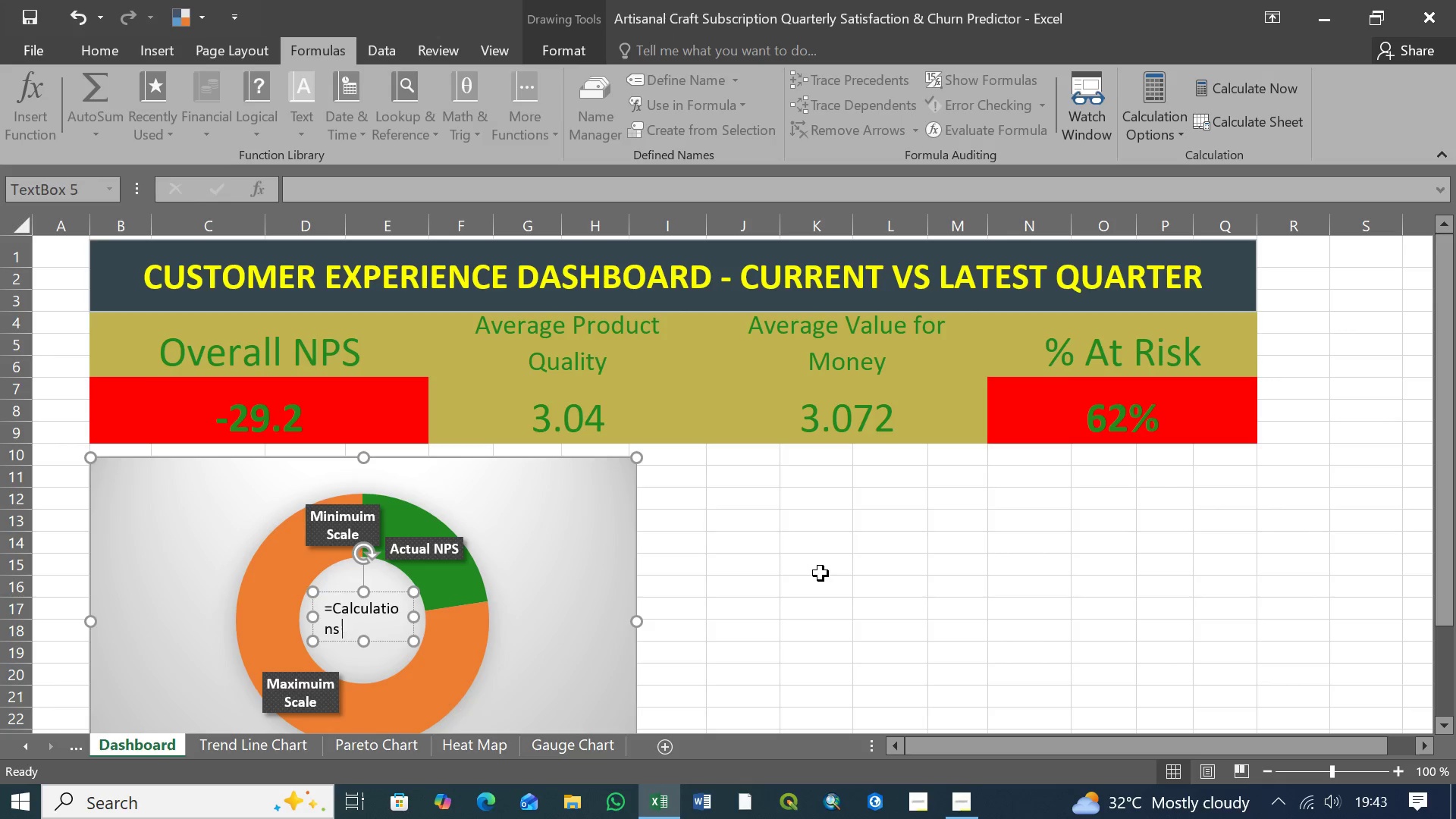 
key(Backspace)
 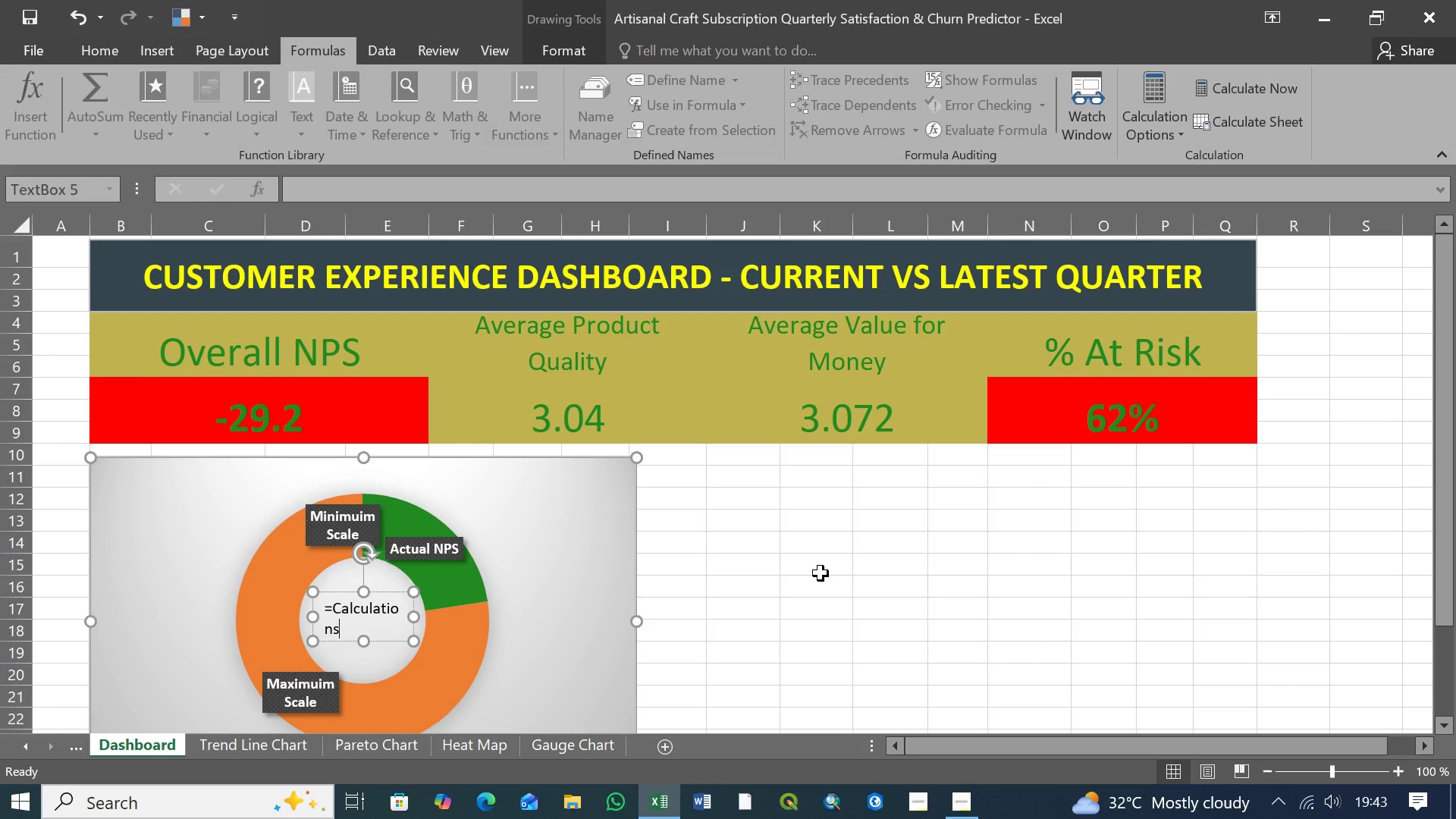 
key(Backspace)
 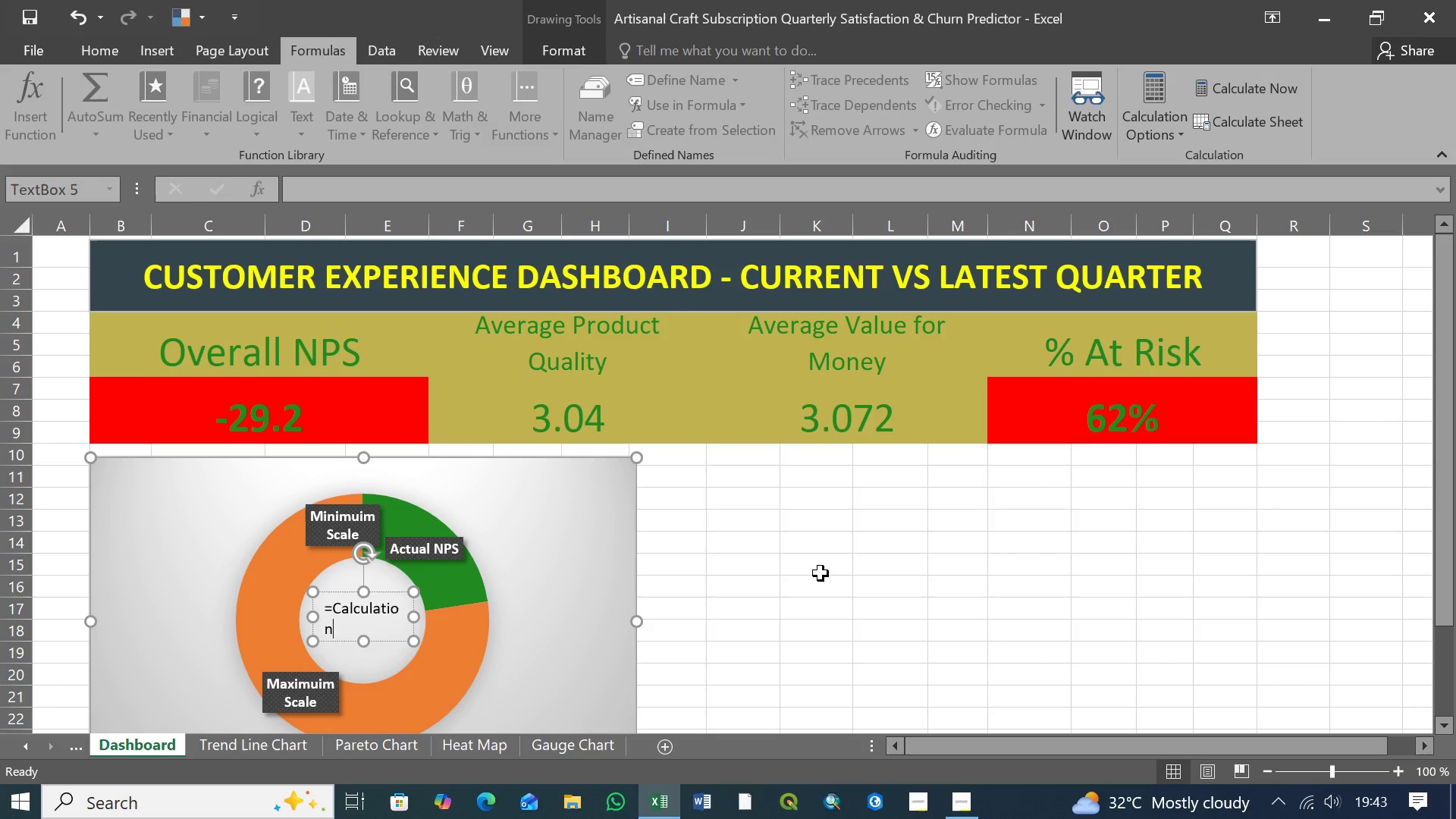 
key(Backspace)
 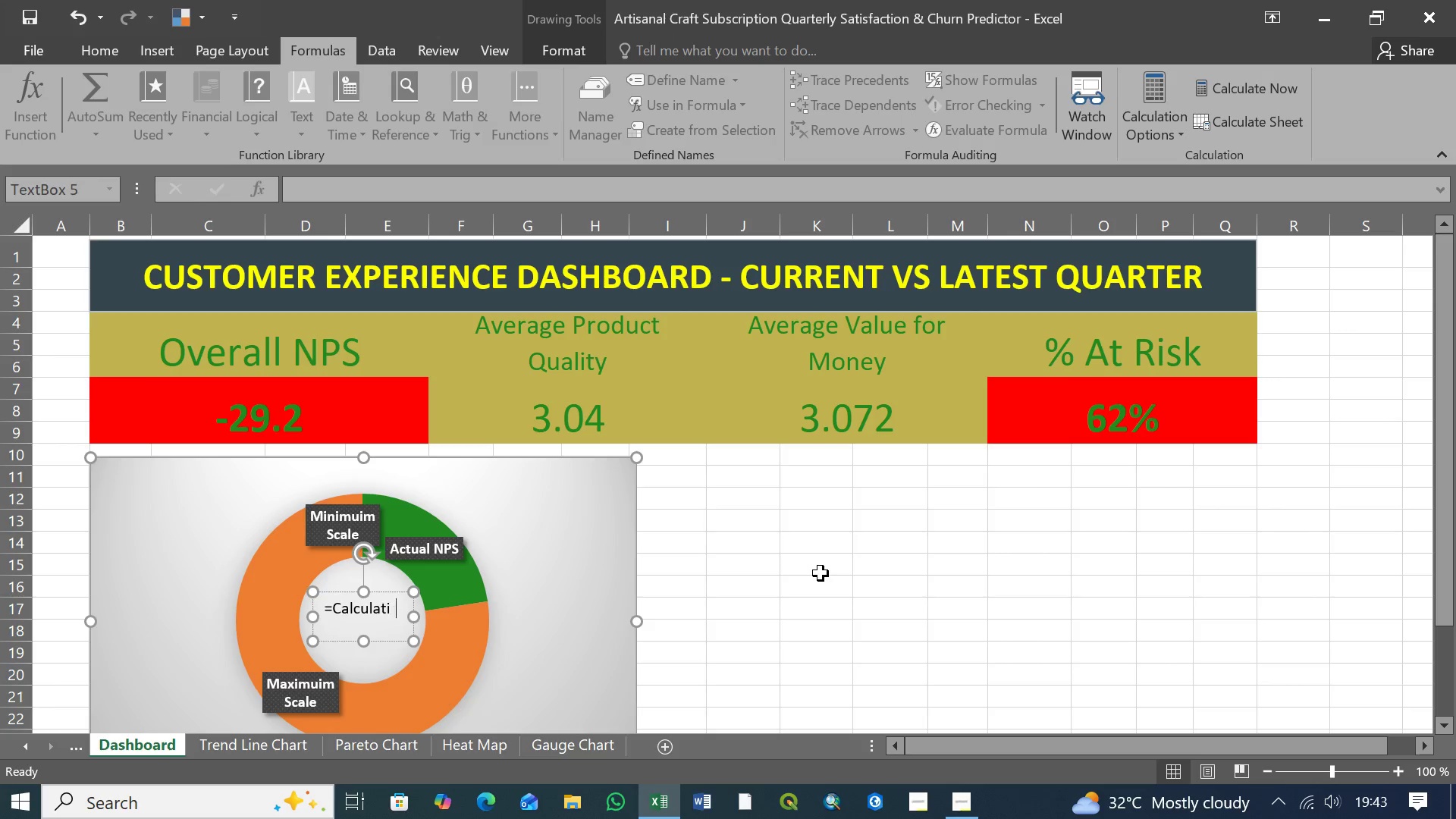 
key(Backspace)
 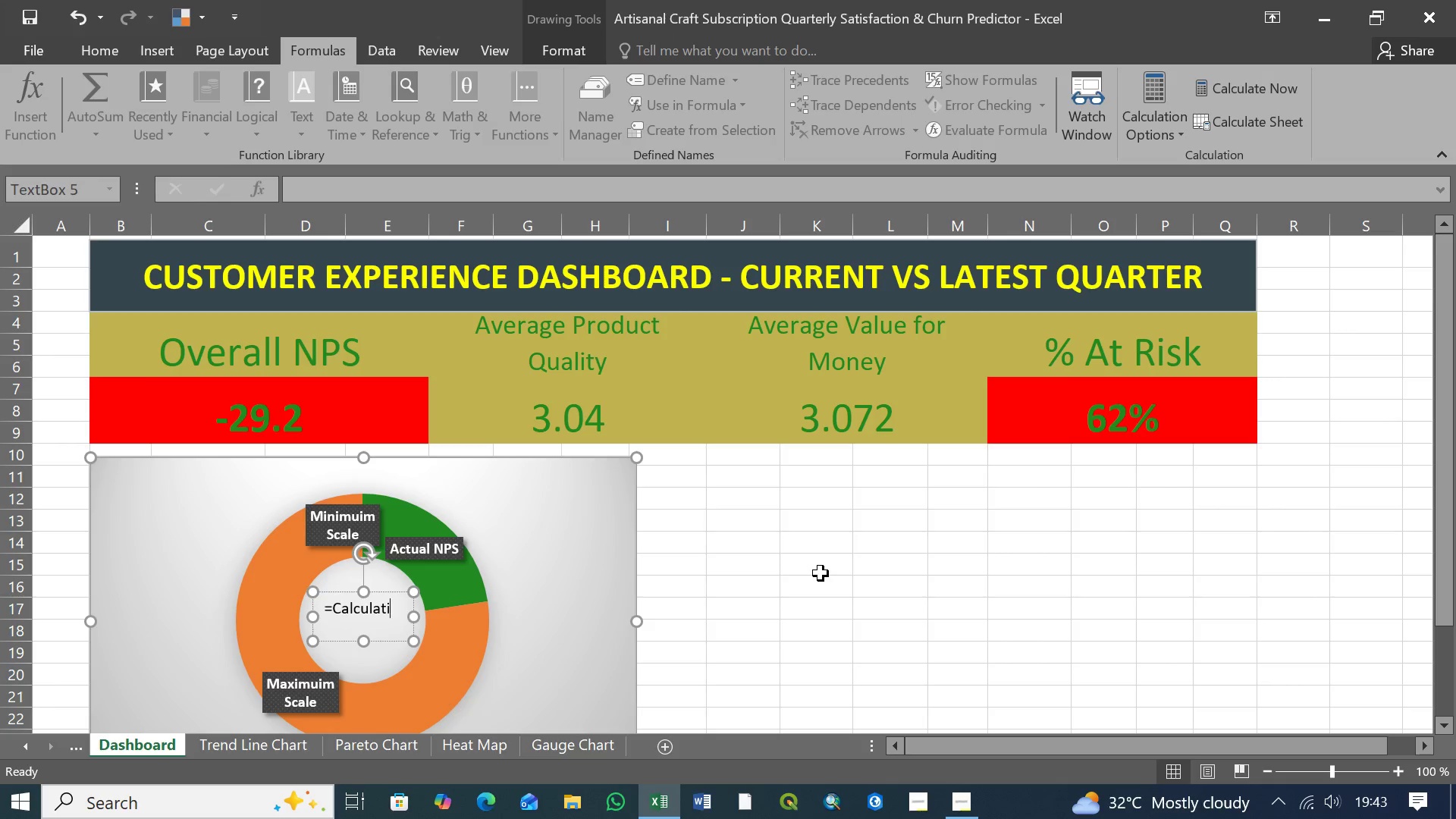 
key(Backspace)
 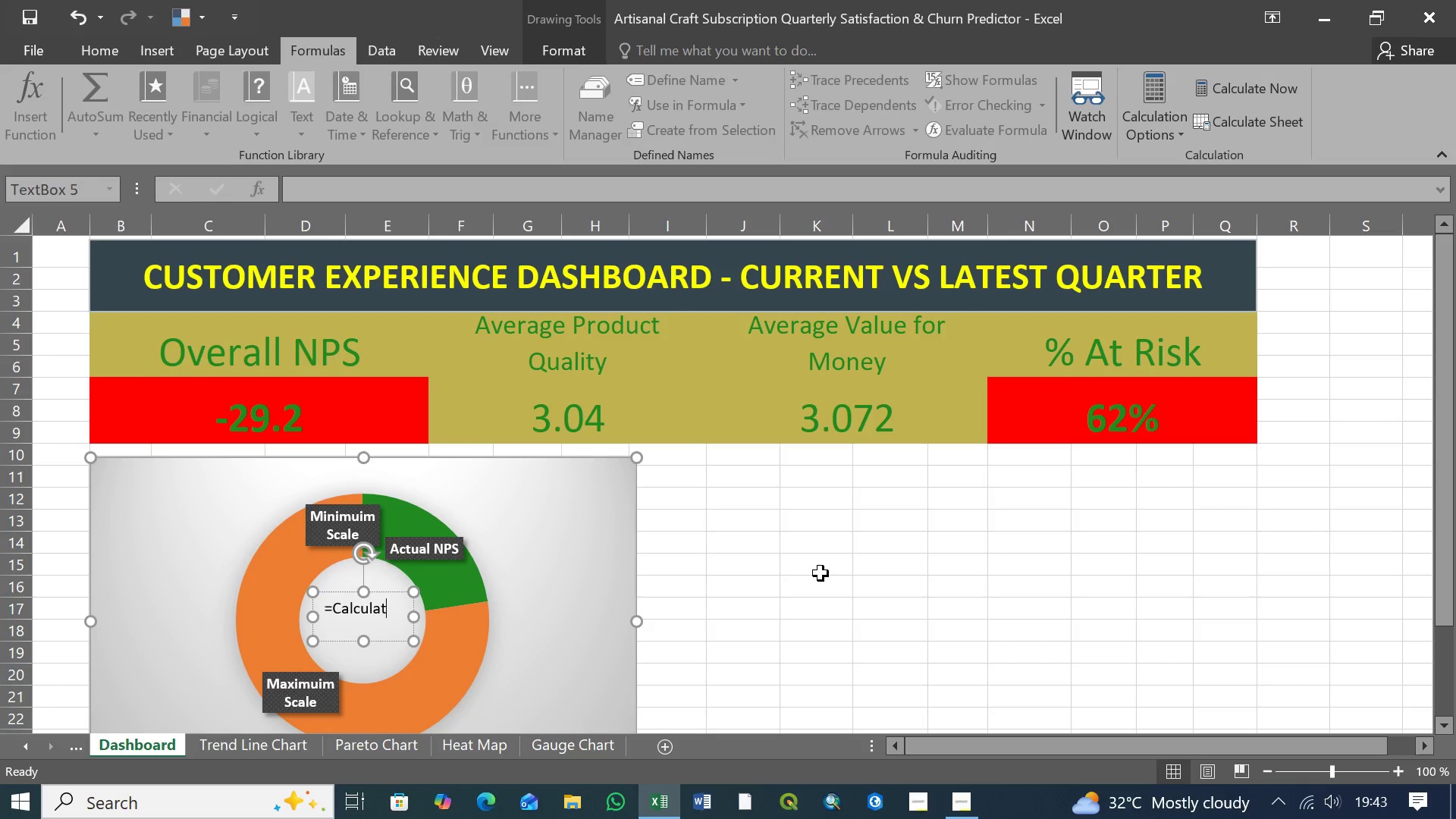 
key(Backspace)
 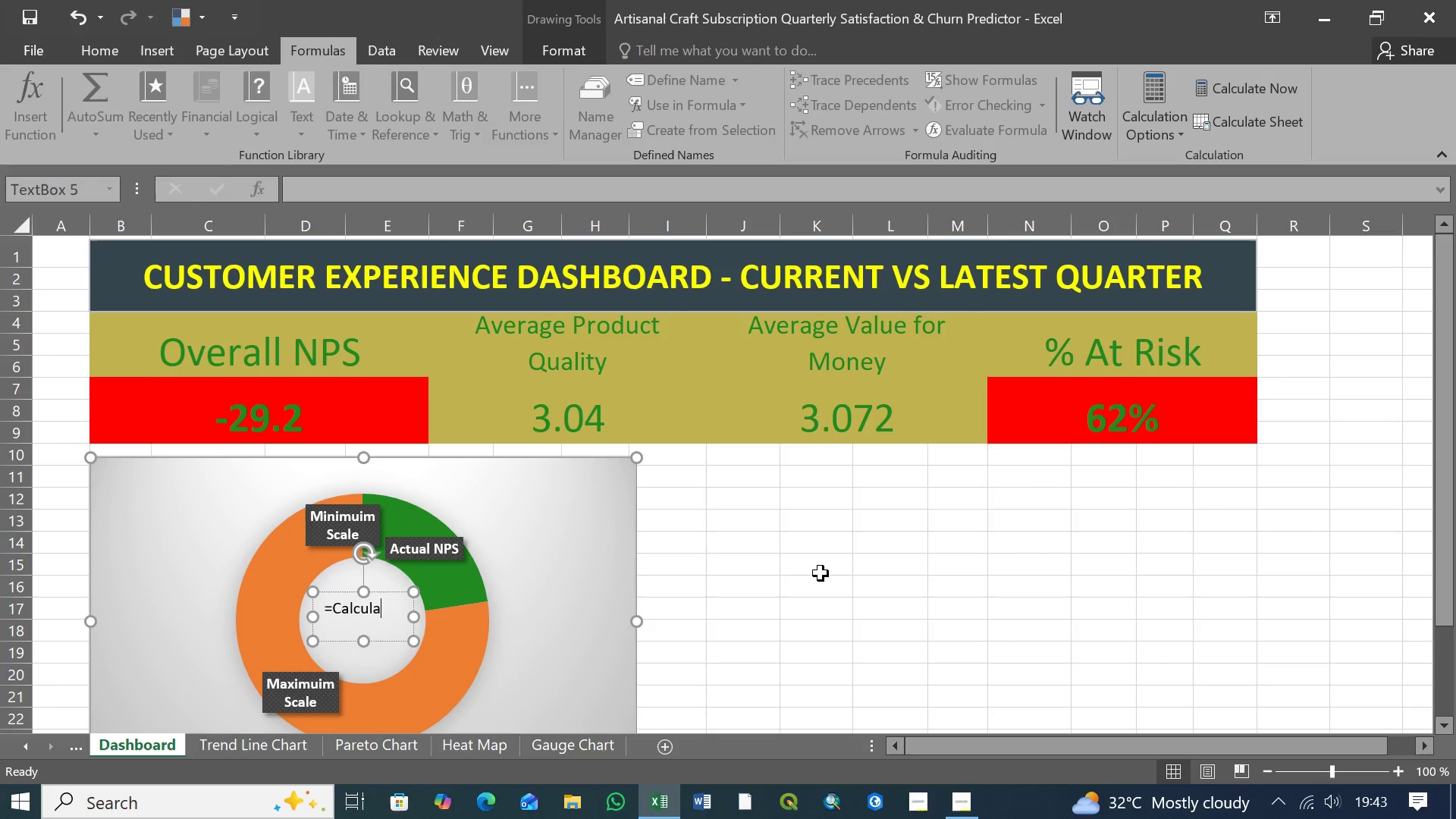 
key(Backspace)
 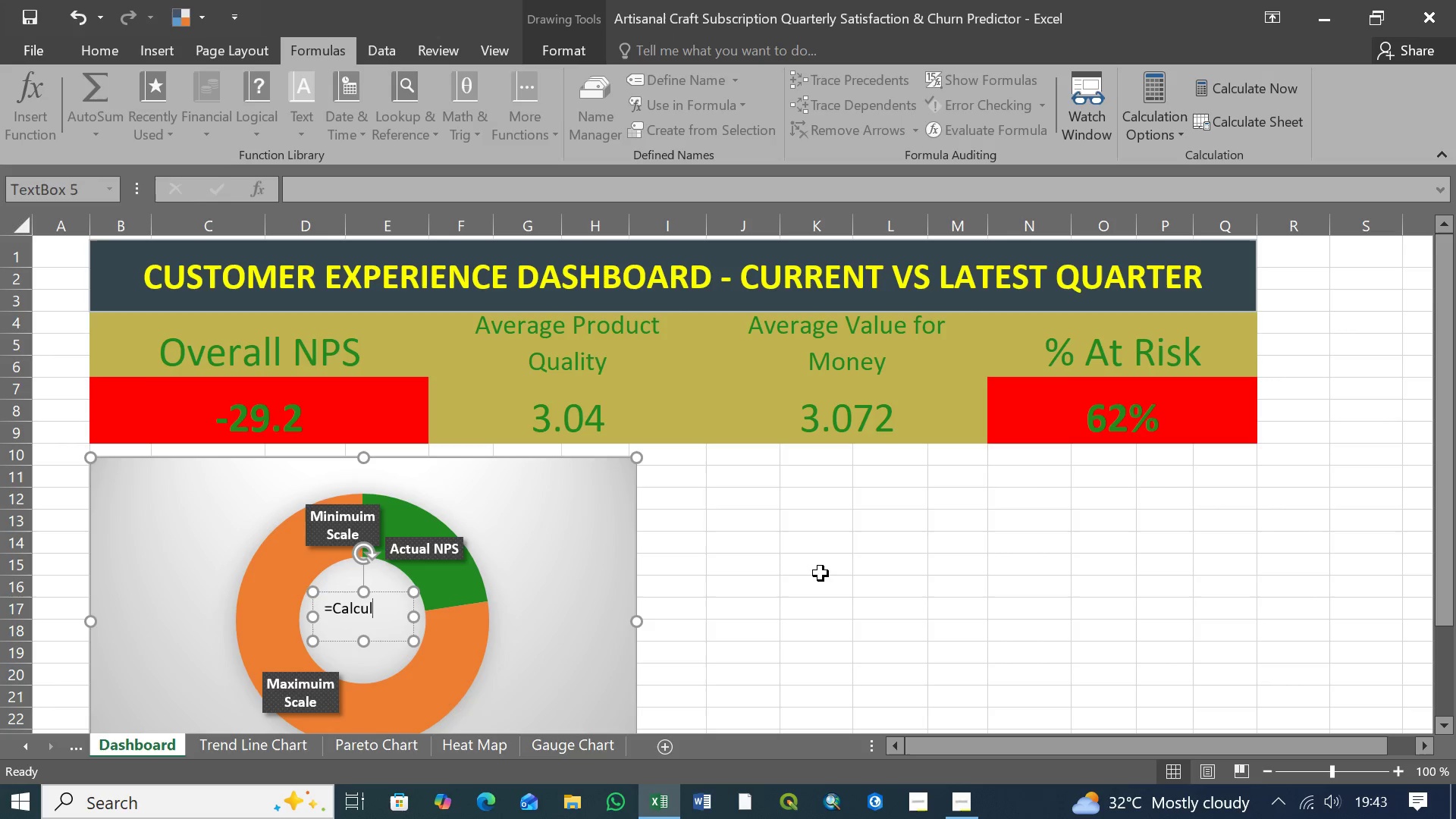 
key(Backspace)
 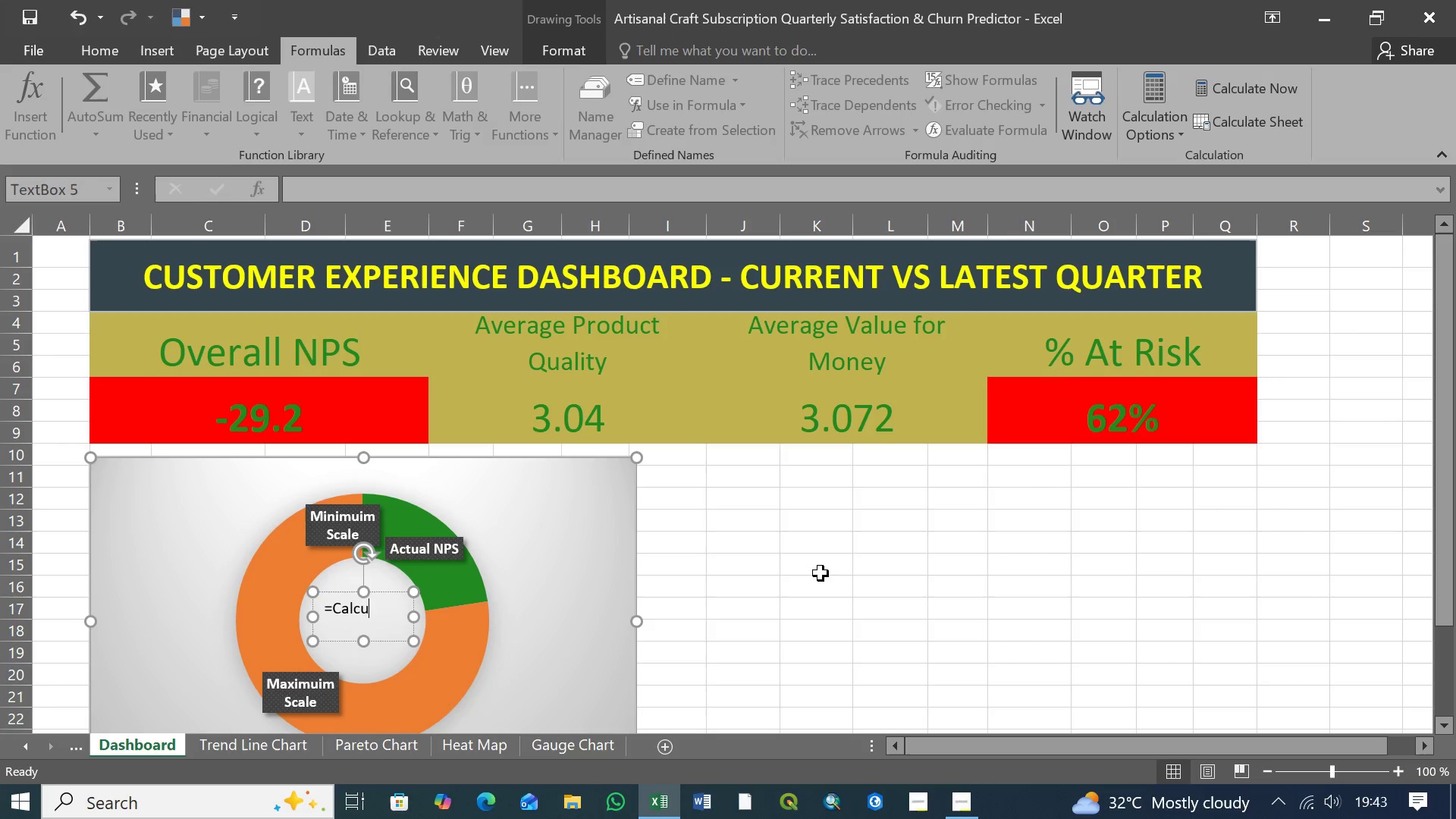 
key(Backspace)
 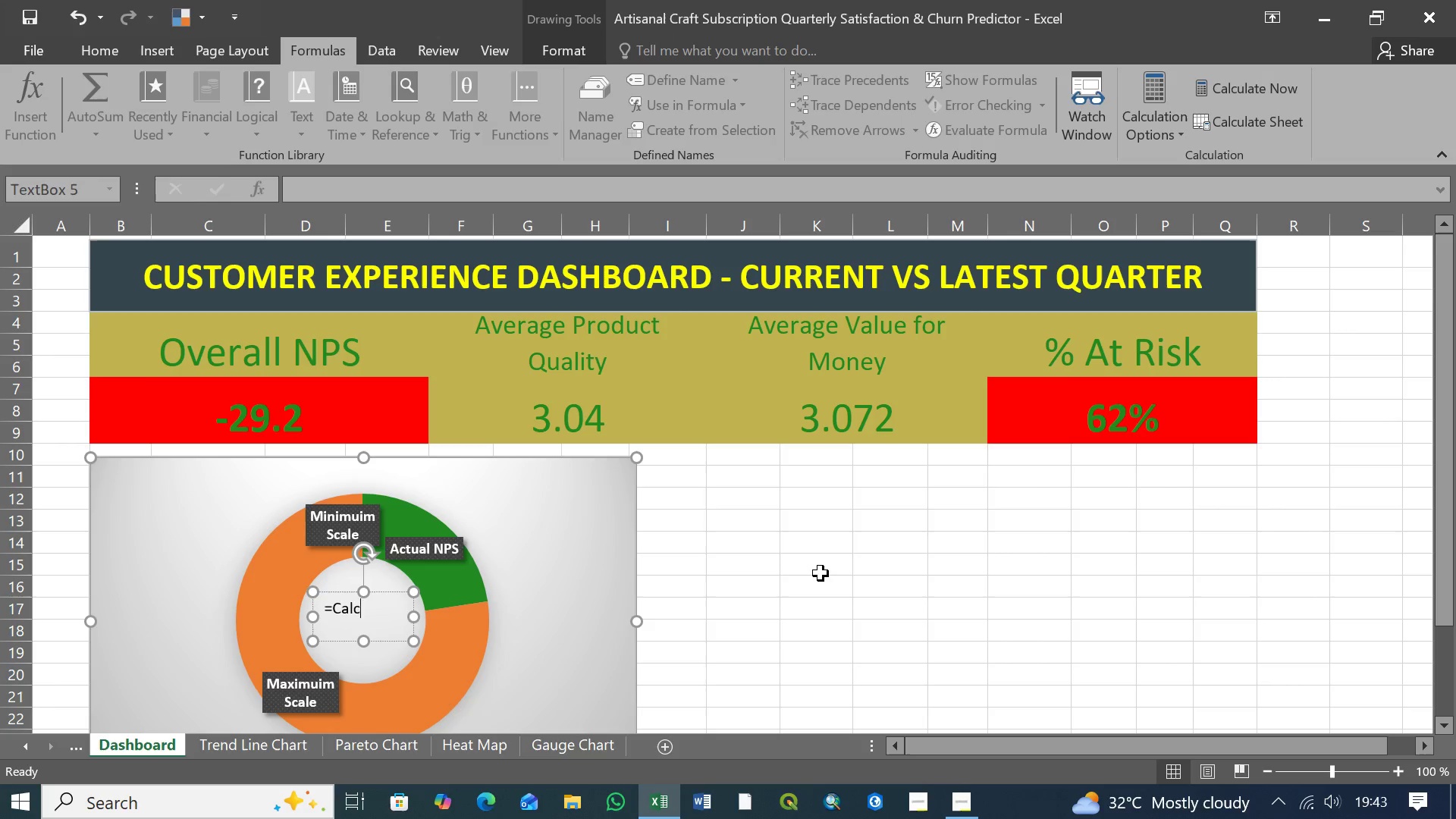 
key(Backspace)
 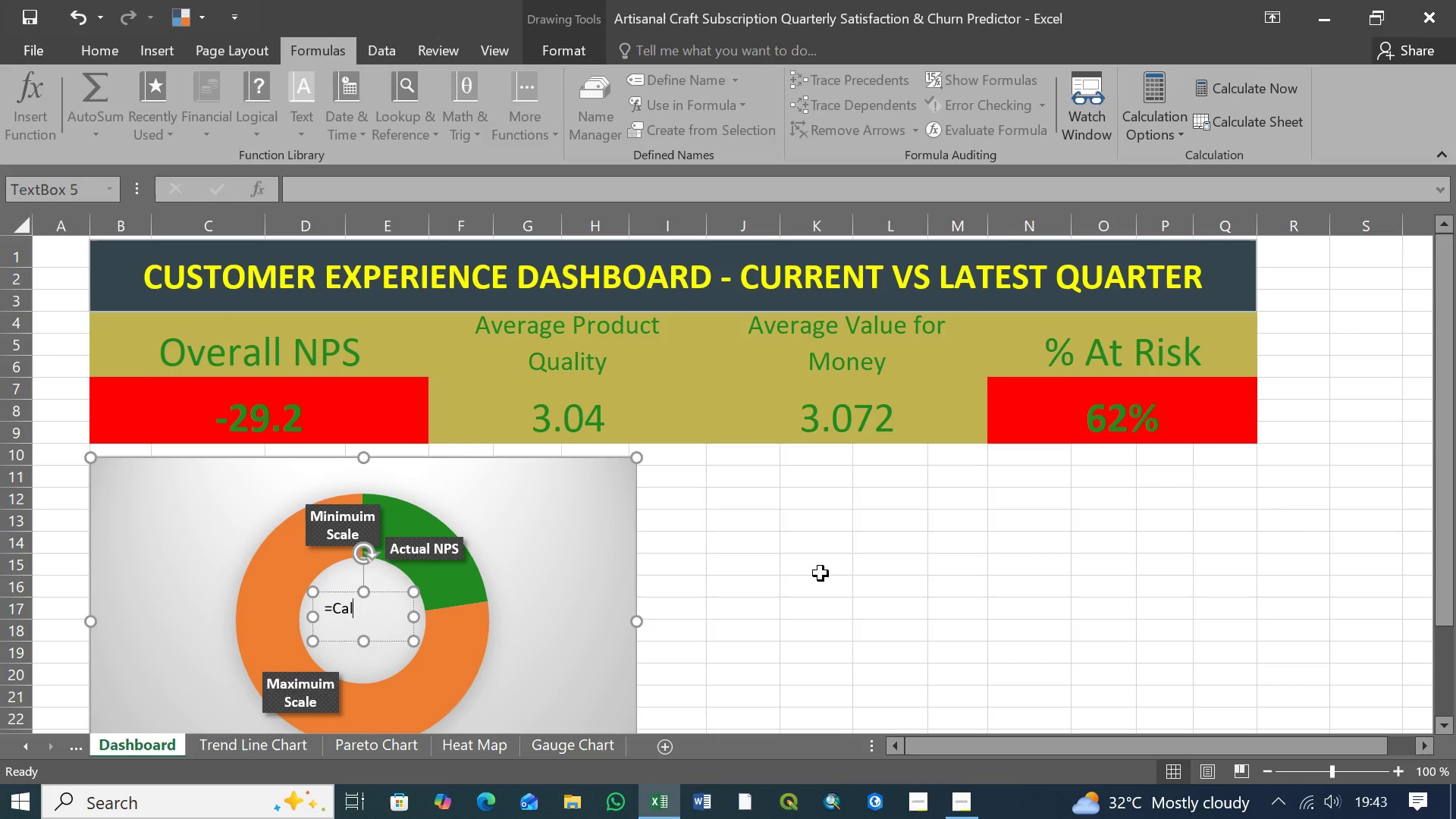 
key(Backspace)
 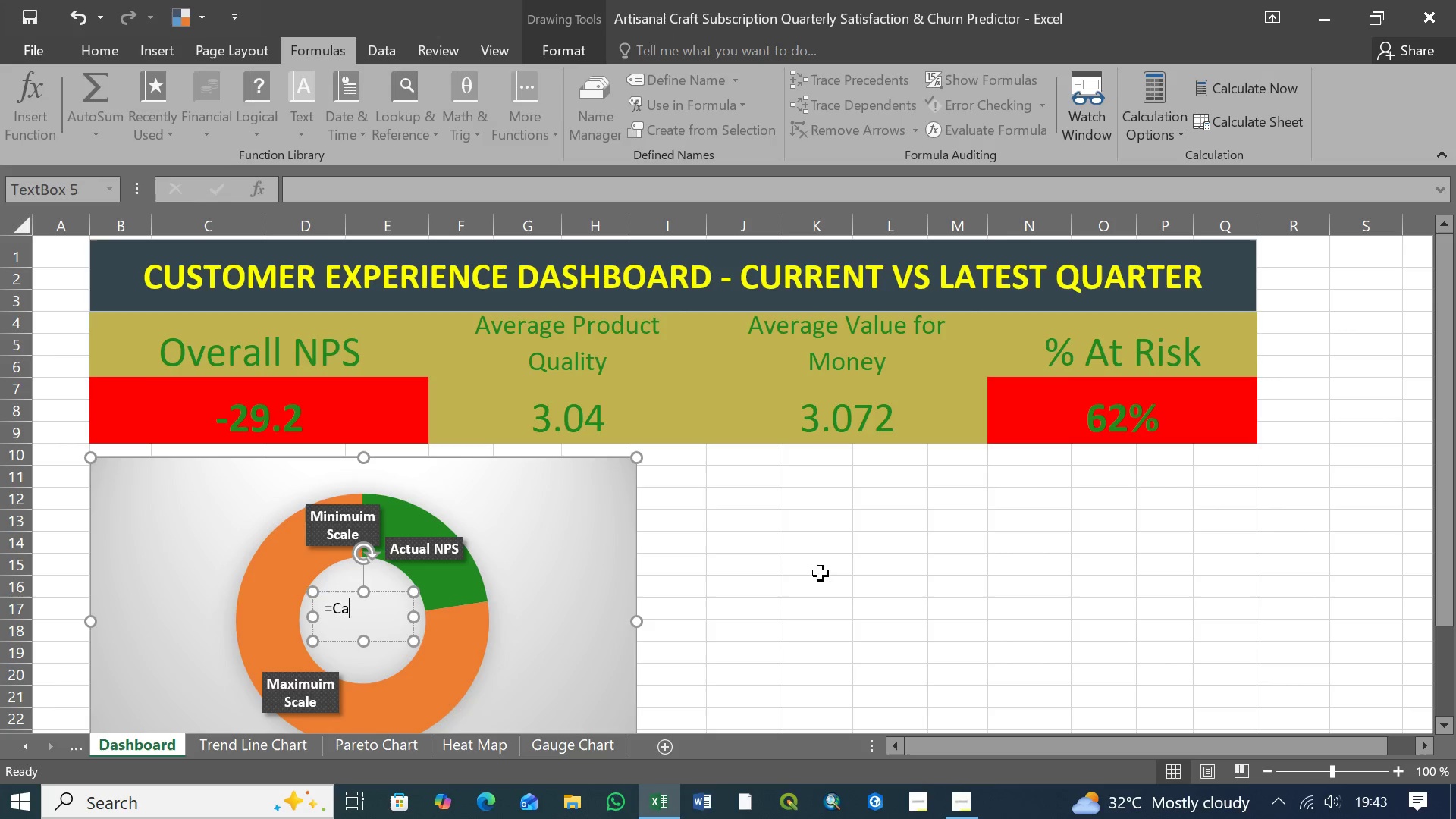 
key(Backspace)
 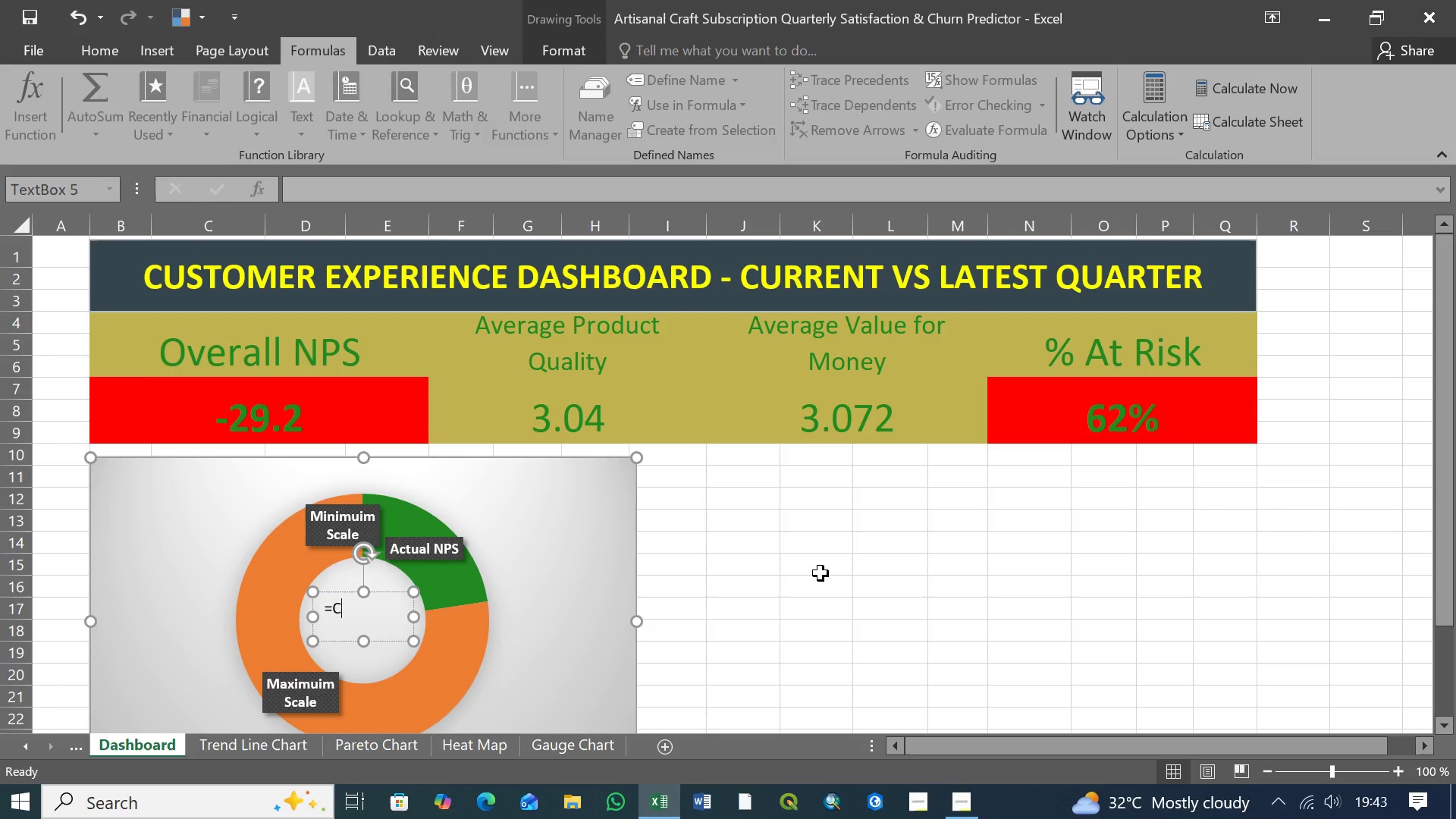 
key(Backspace)
 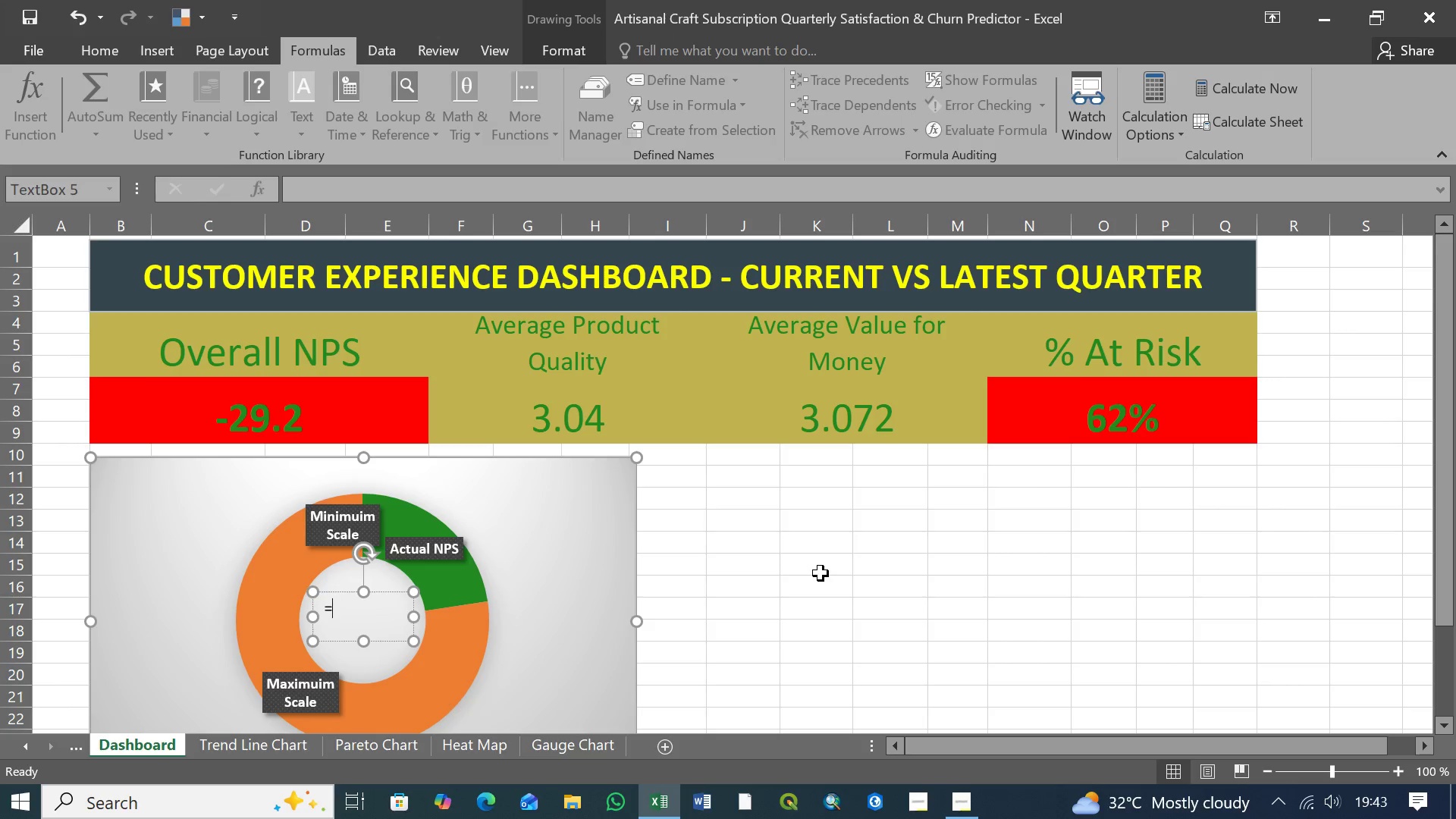 
key(Backspace)
 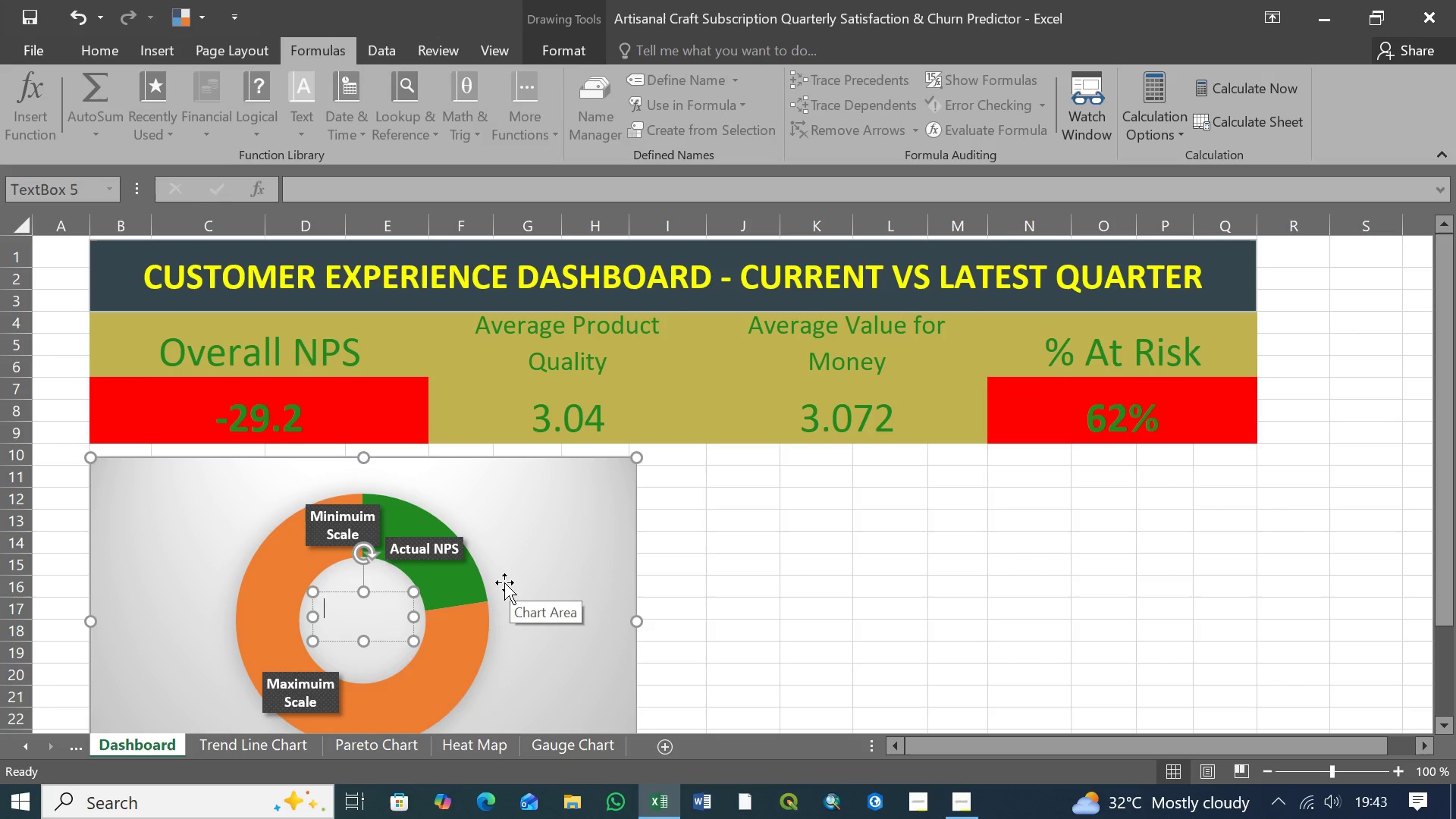 
wait(11.83)
 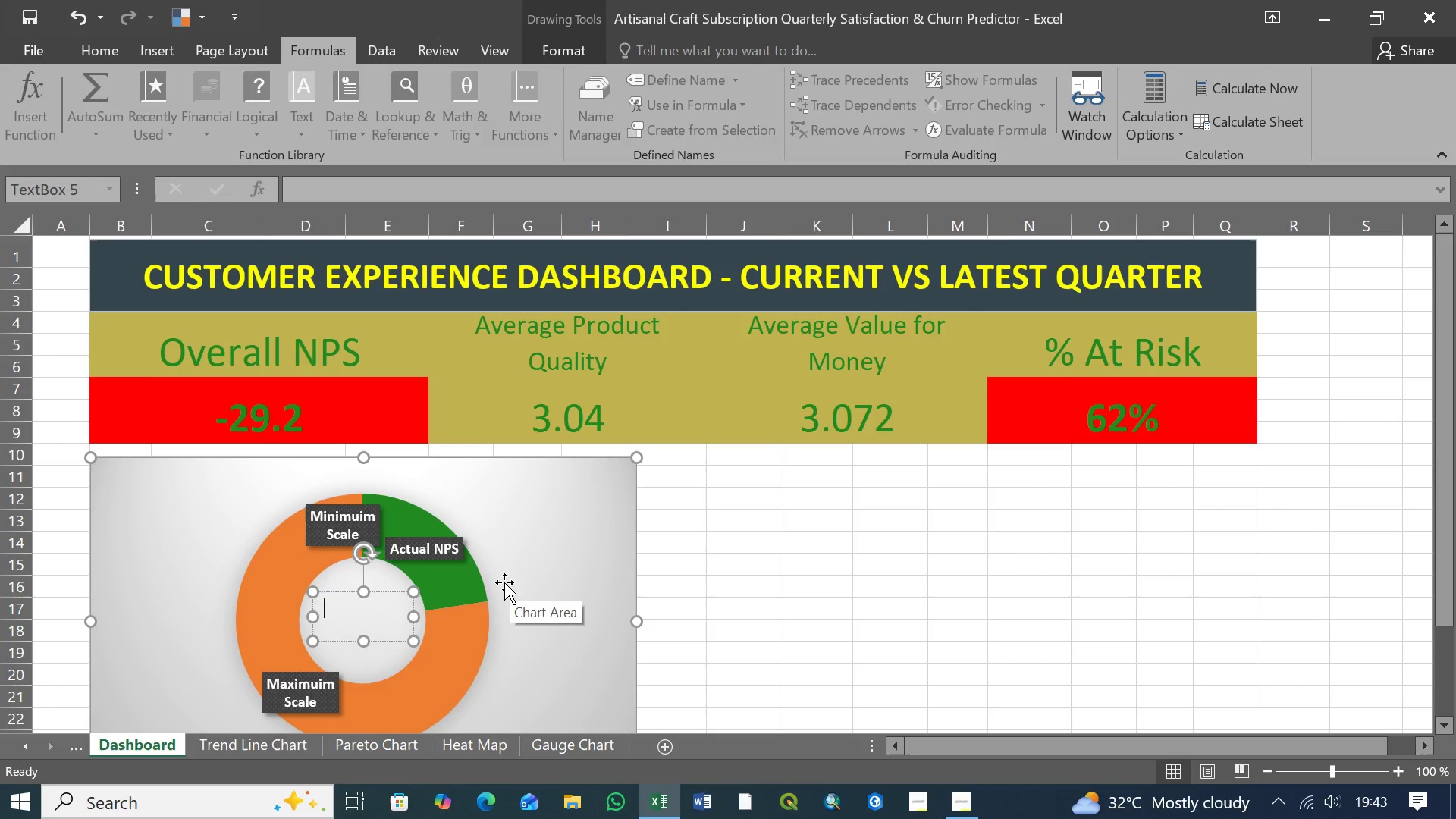 
left_click_drag(start_coordinate=[350, 610], to_coordinate=[562, 585])
 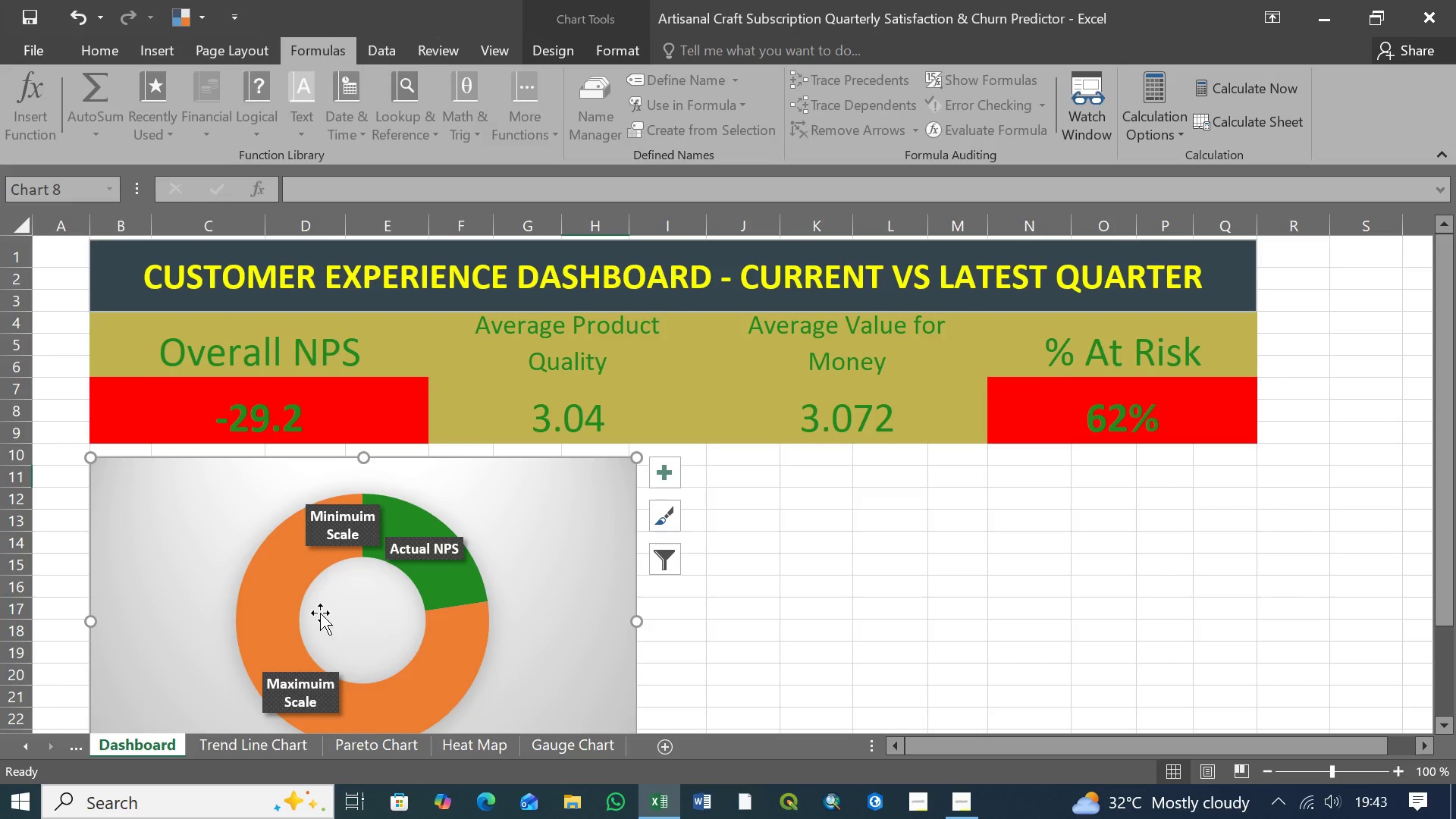 
left_click([562, 585])
 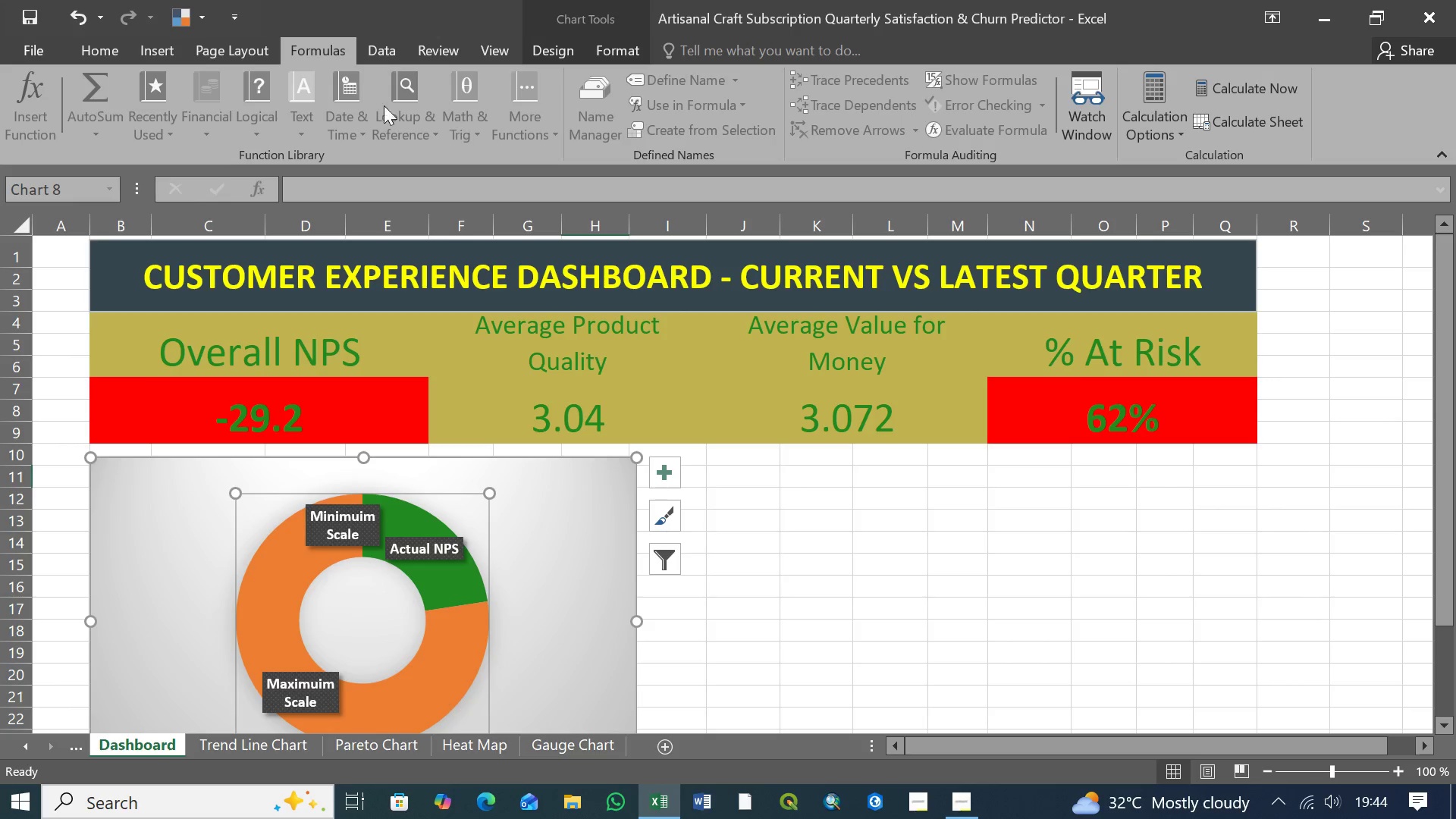 
wait(13.72)
 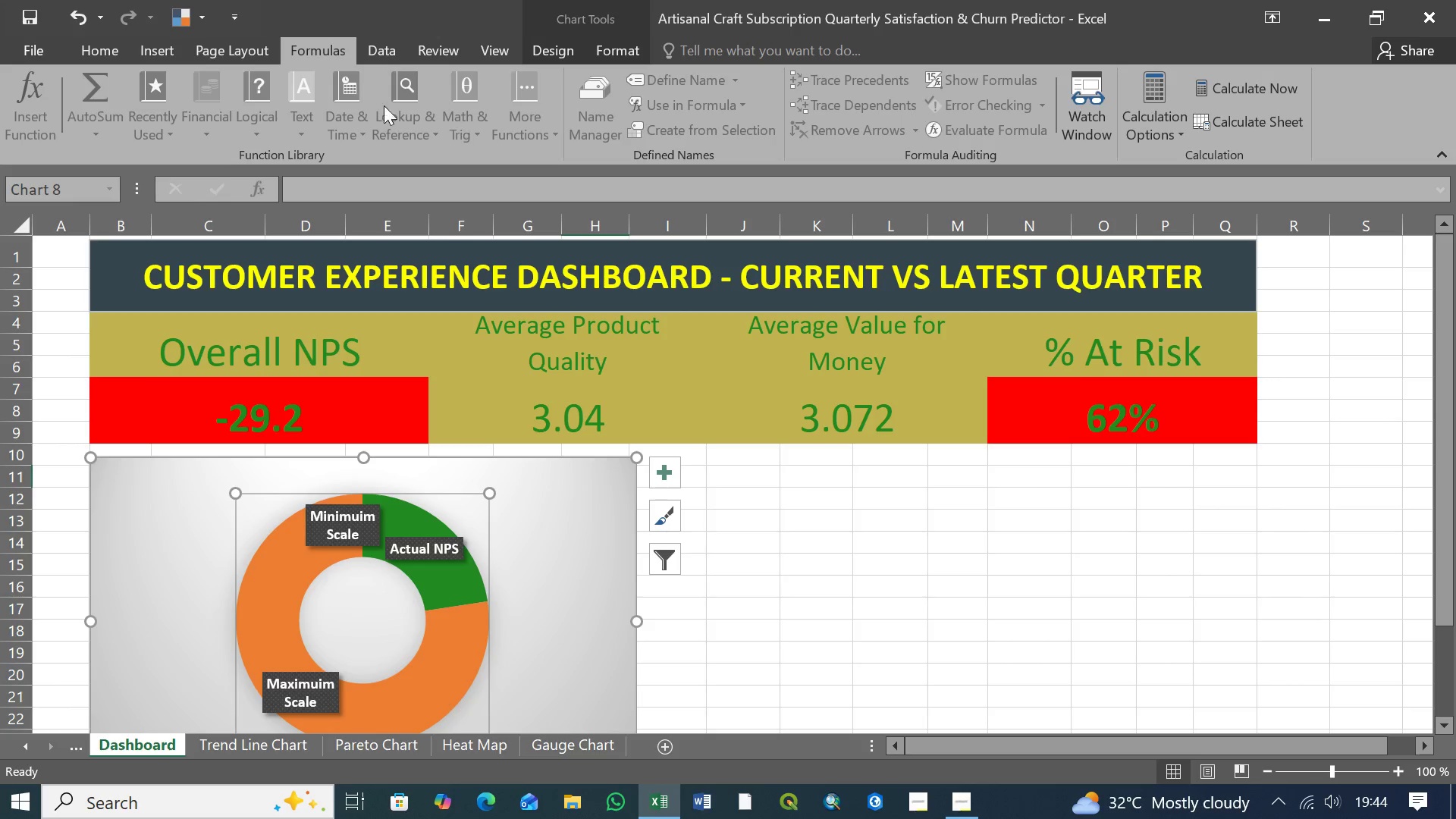 
left_click([102, 55])
 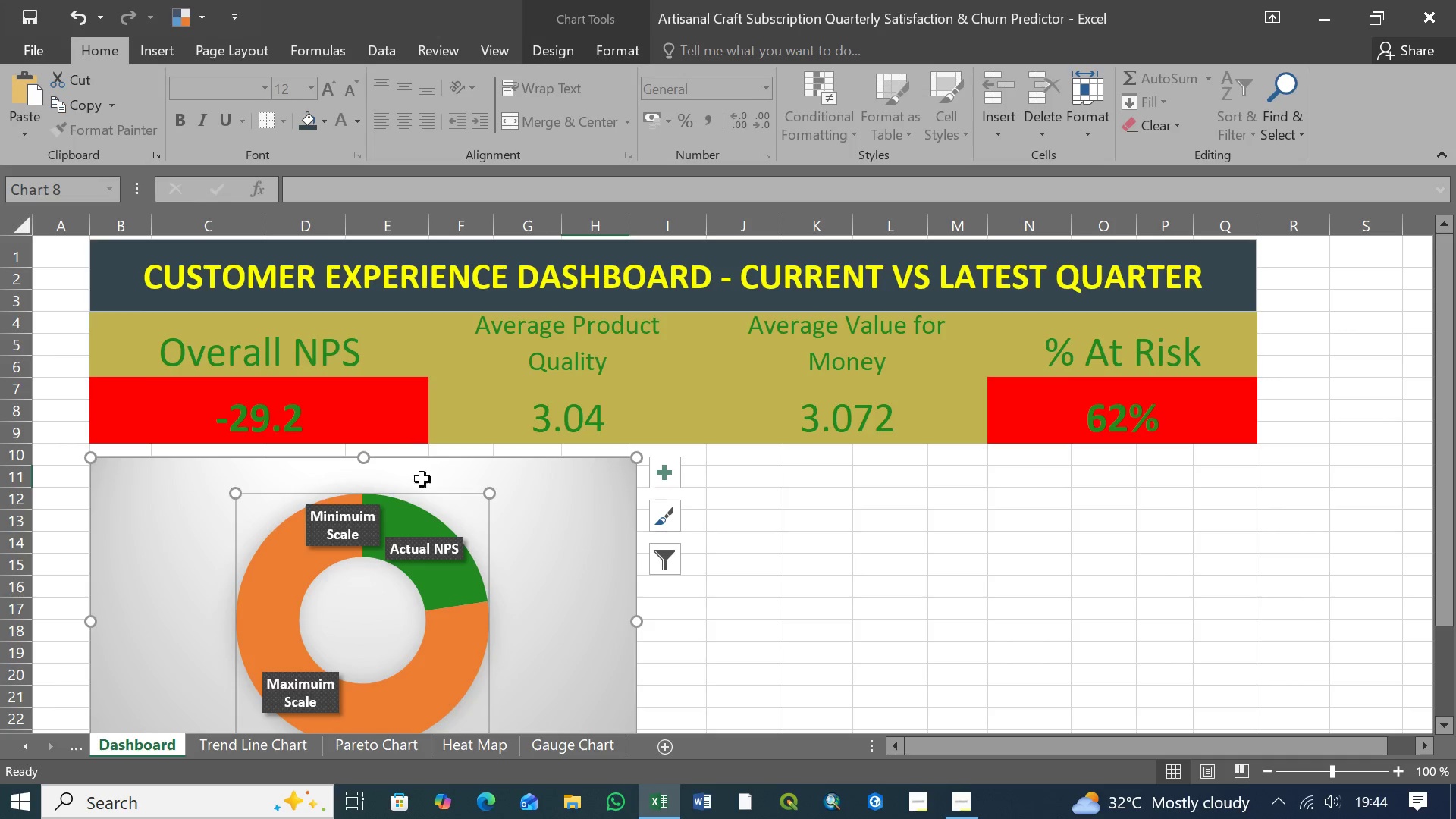 
left_click([533, 544])
 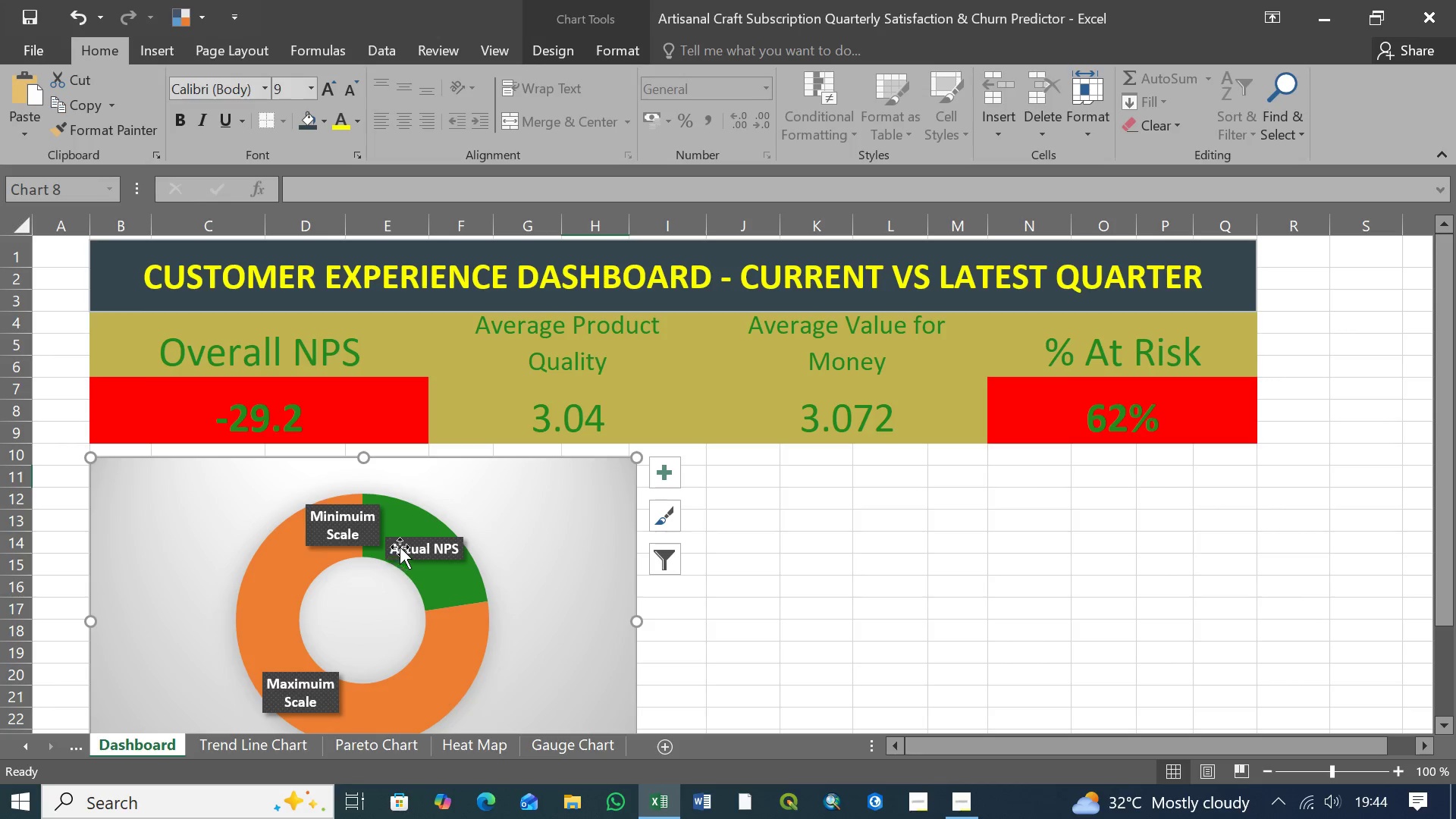 
left_click([281, 557])
 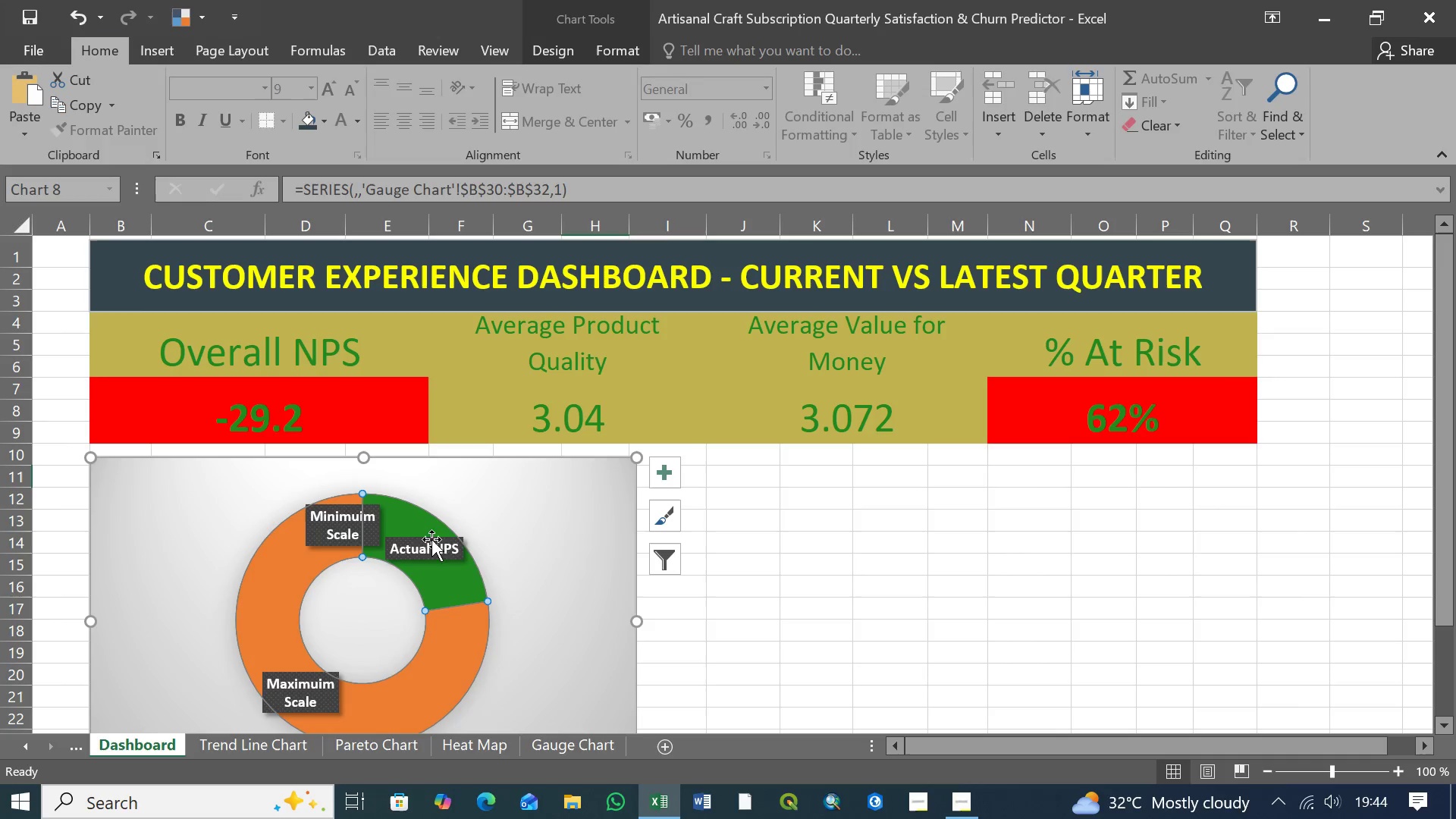 
left_click([629, 540])
 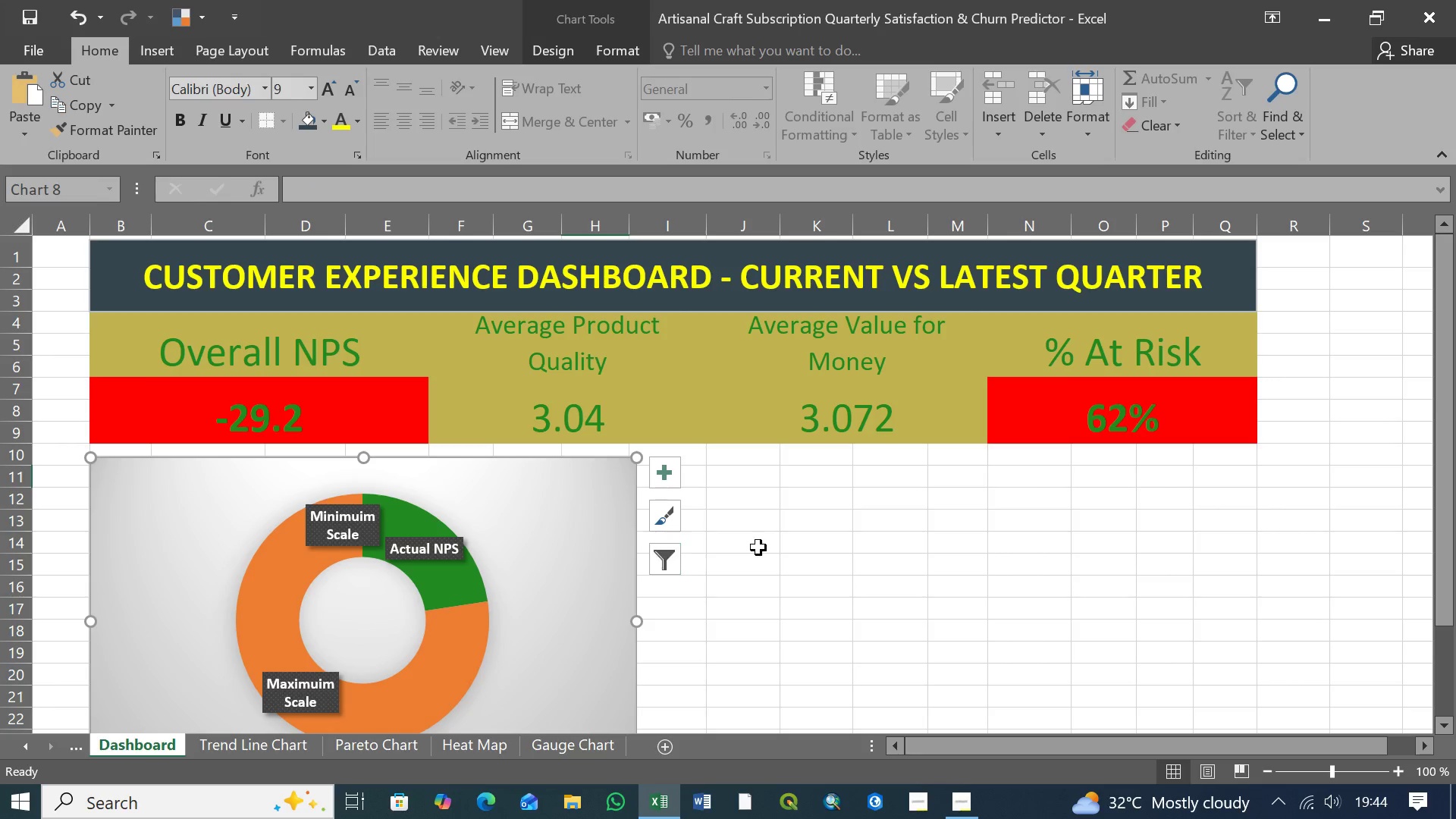 
left_click([758, 548])
 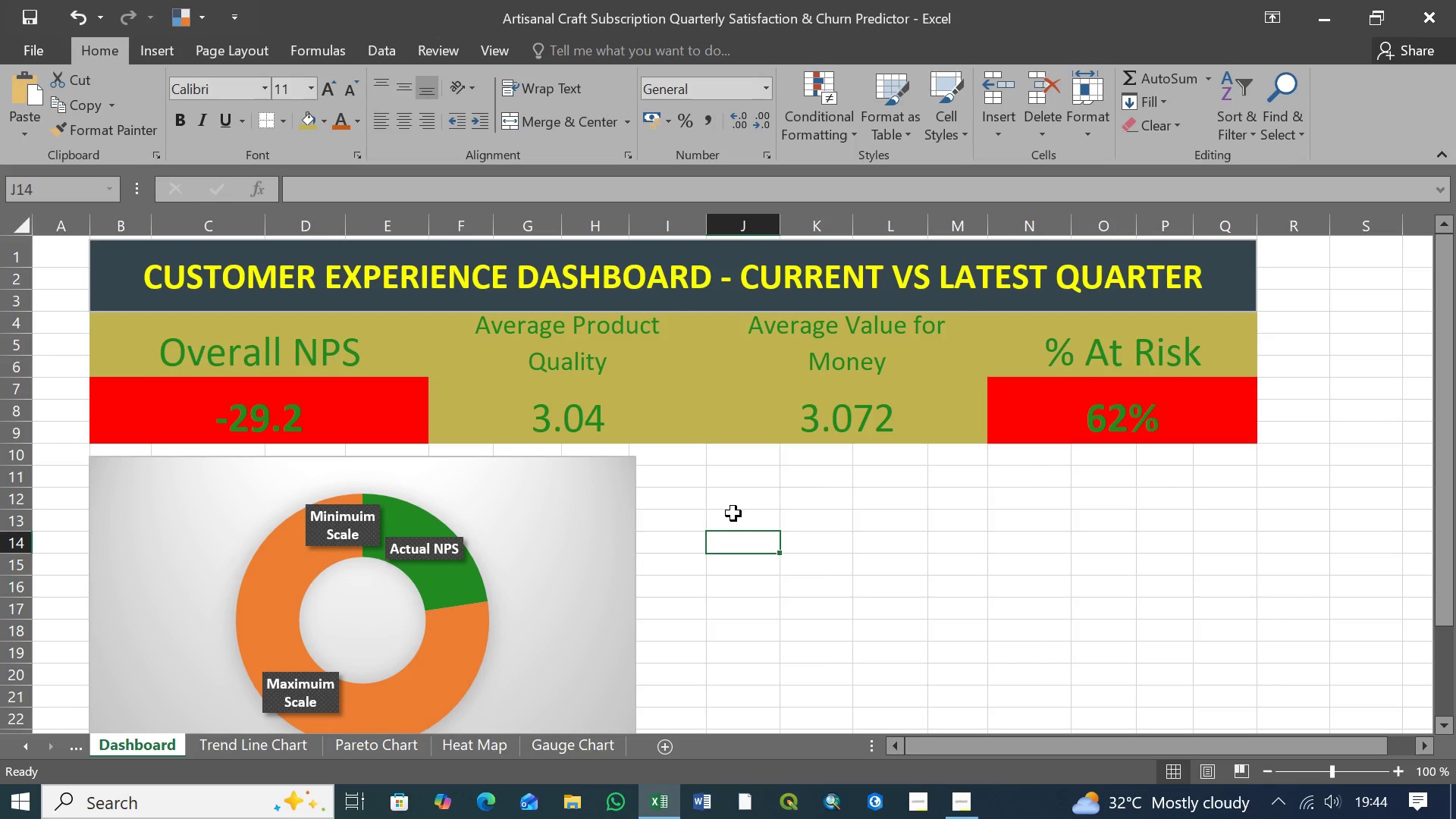 
scroll: coordinate [732, 513], scroll_direction: down, amount: 2.0
 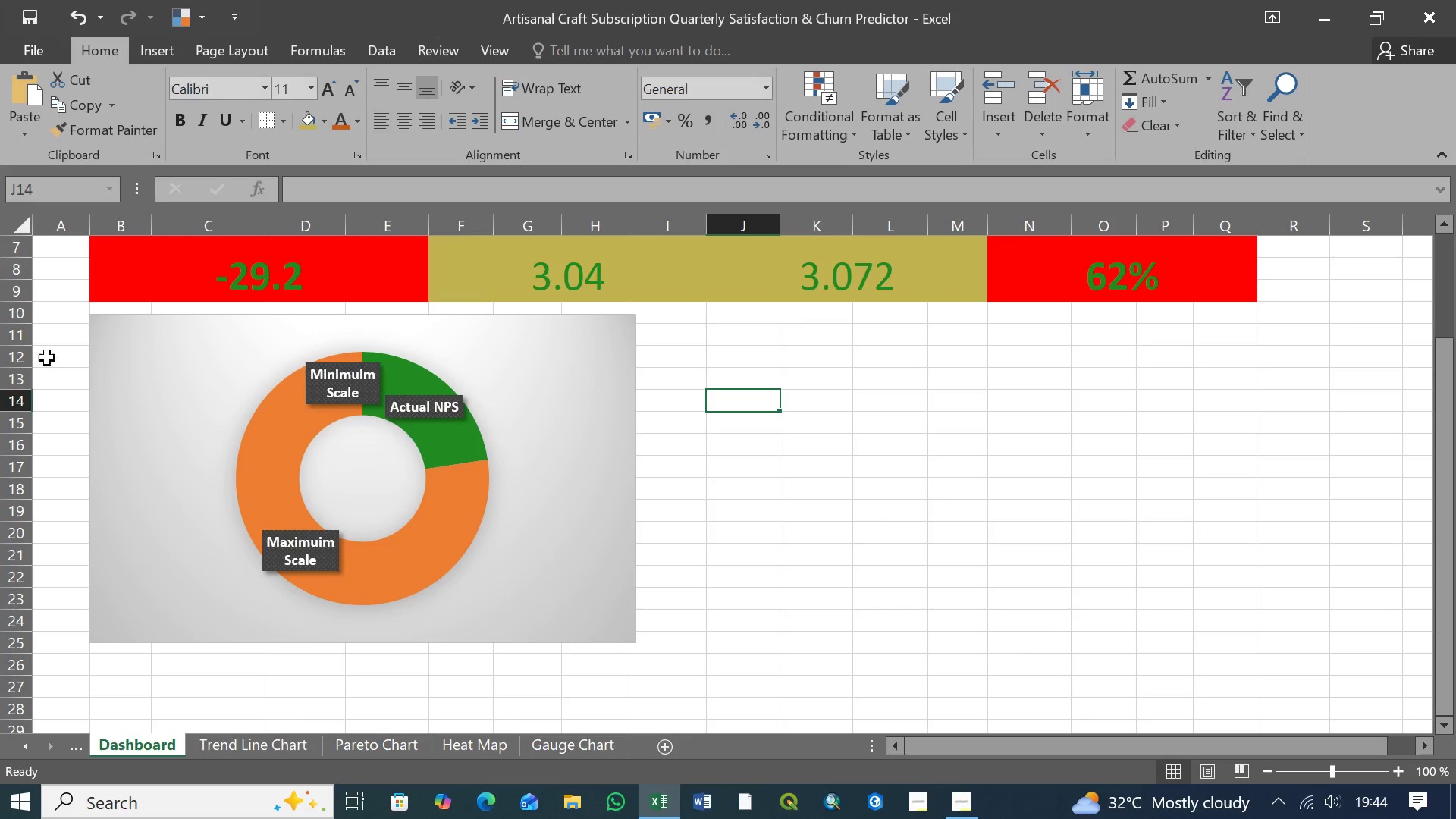 
left_click([67, 315])
 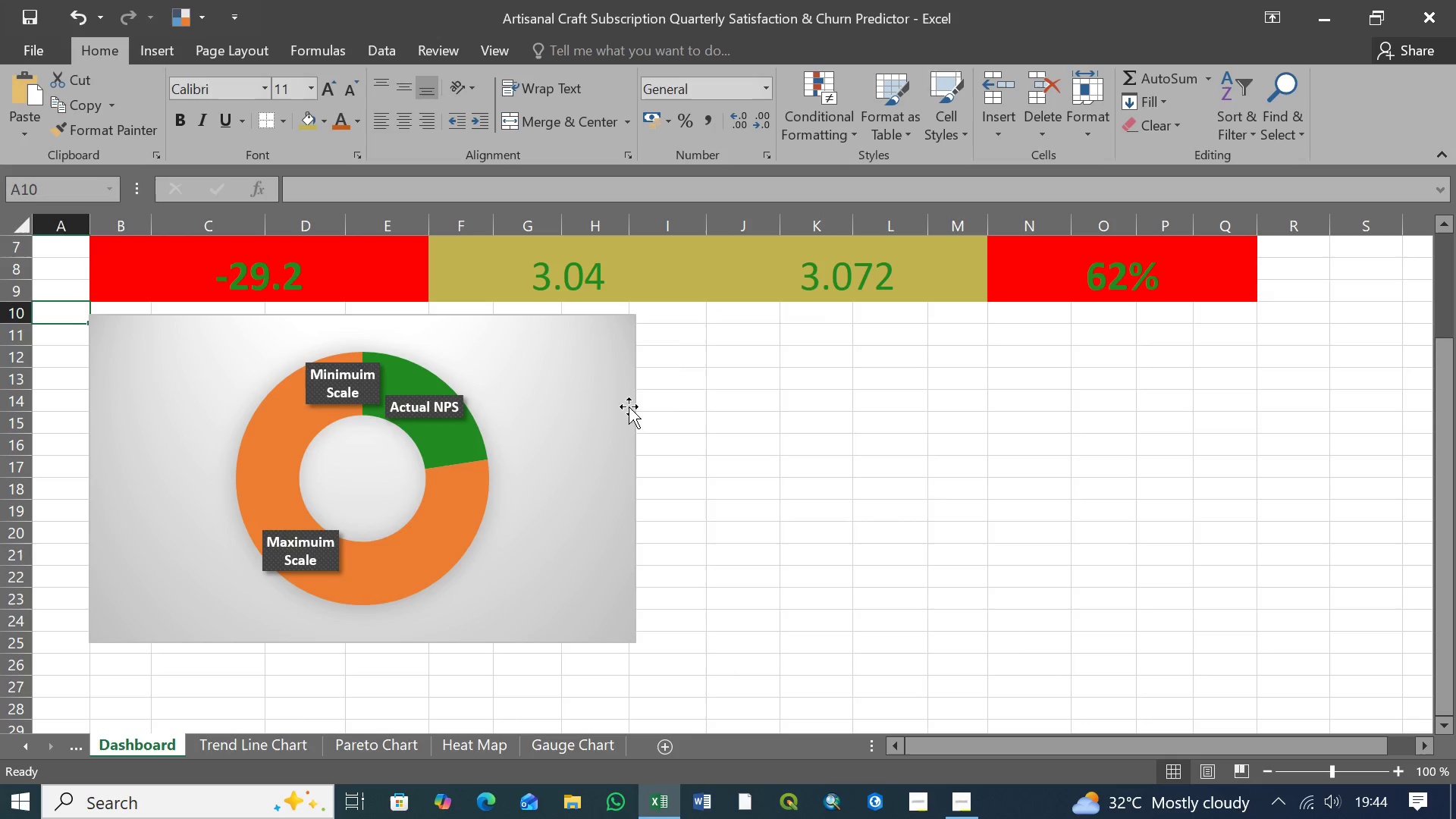 
left_click([339, 472])
 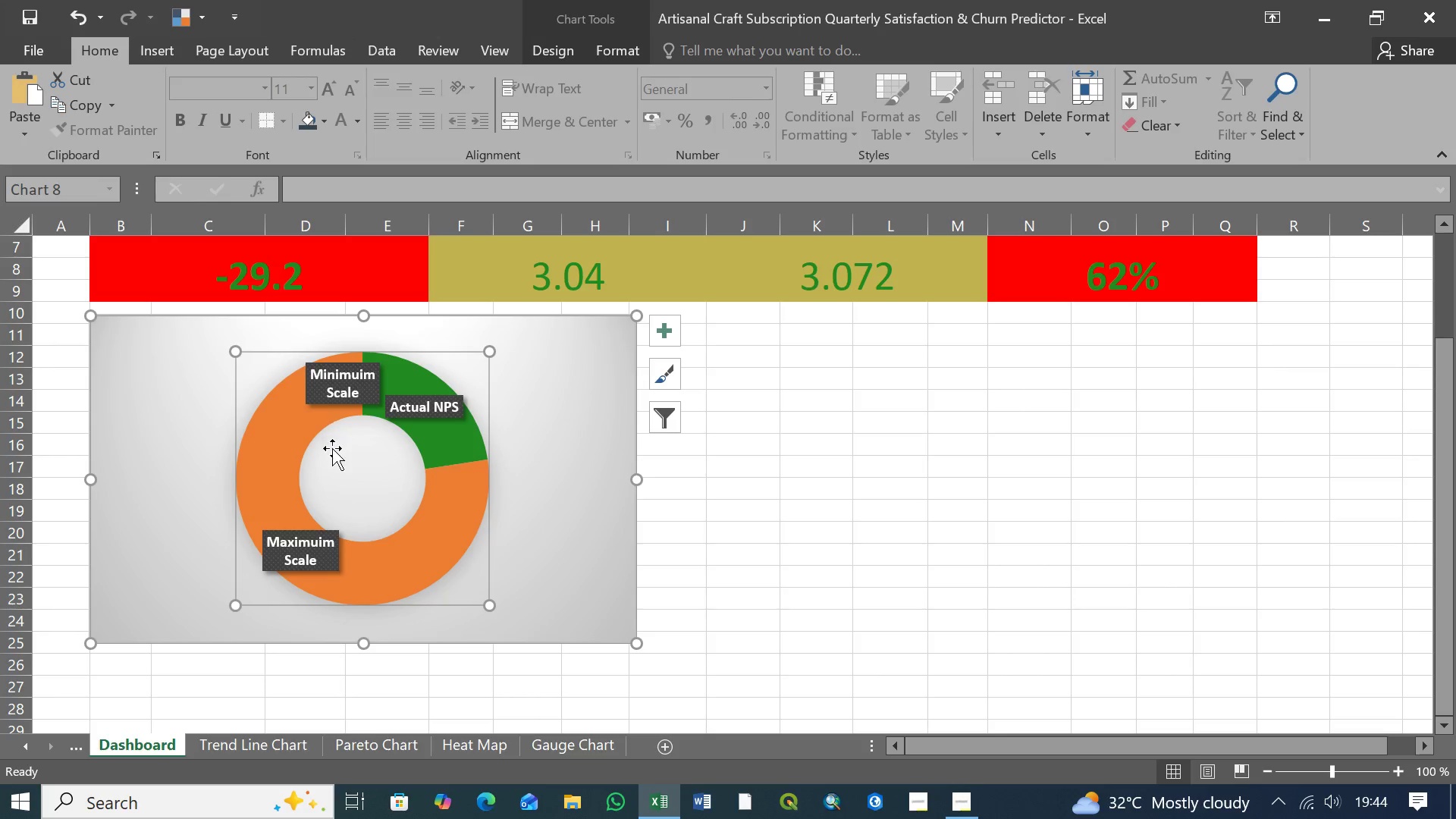 
wait(11.16)
 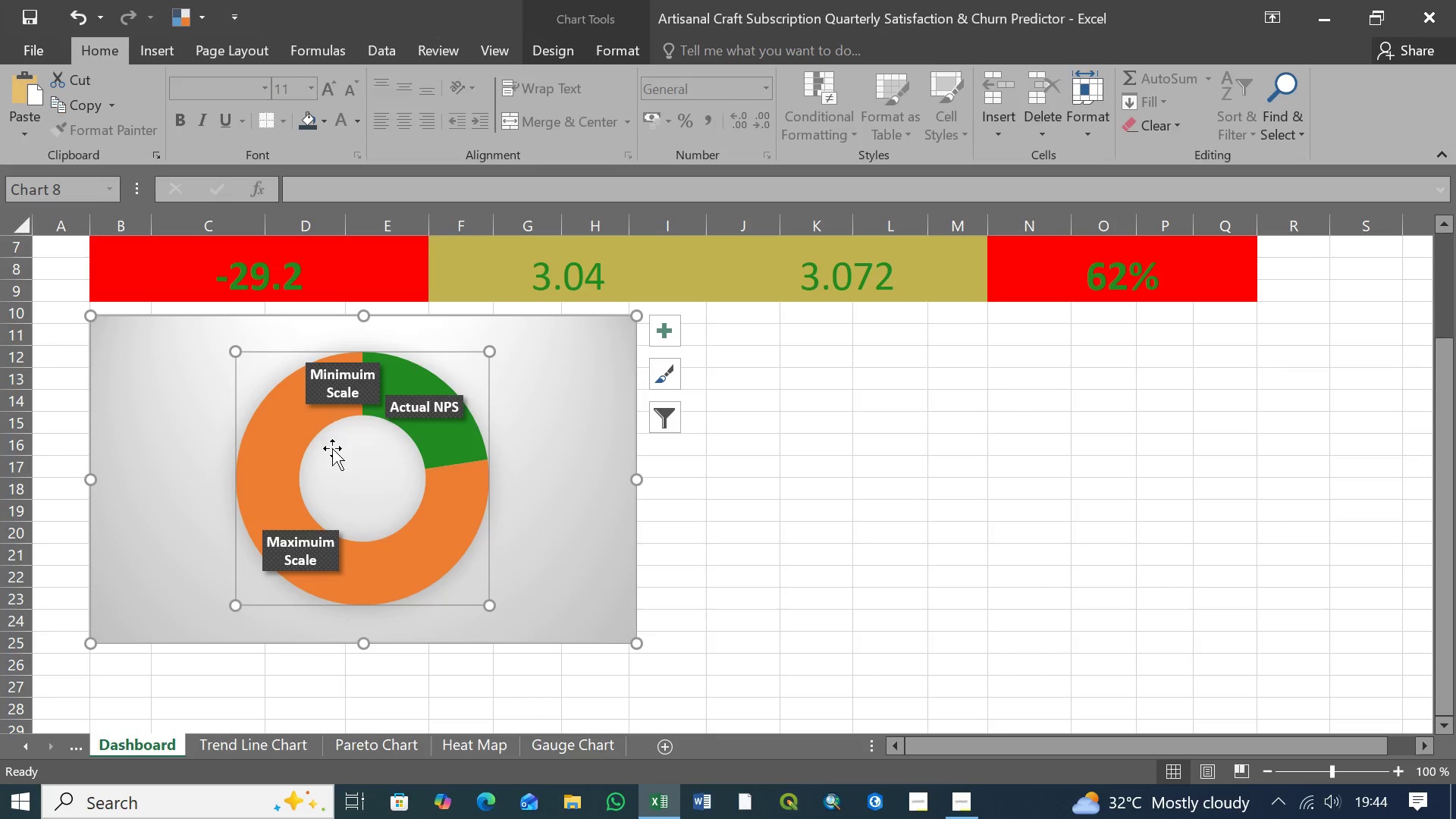 
left_click([153, 52])
 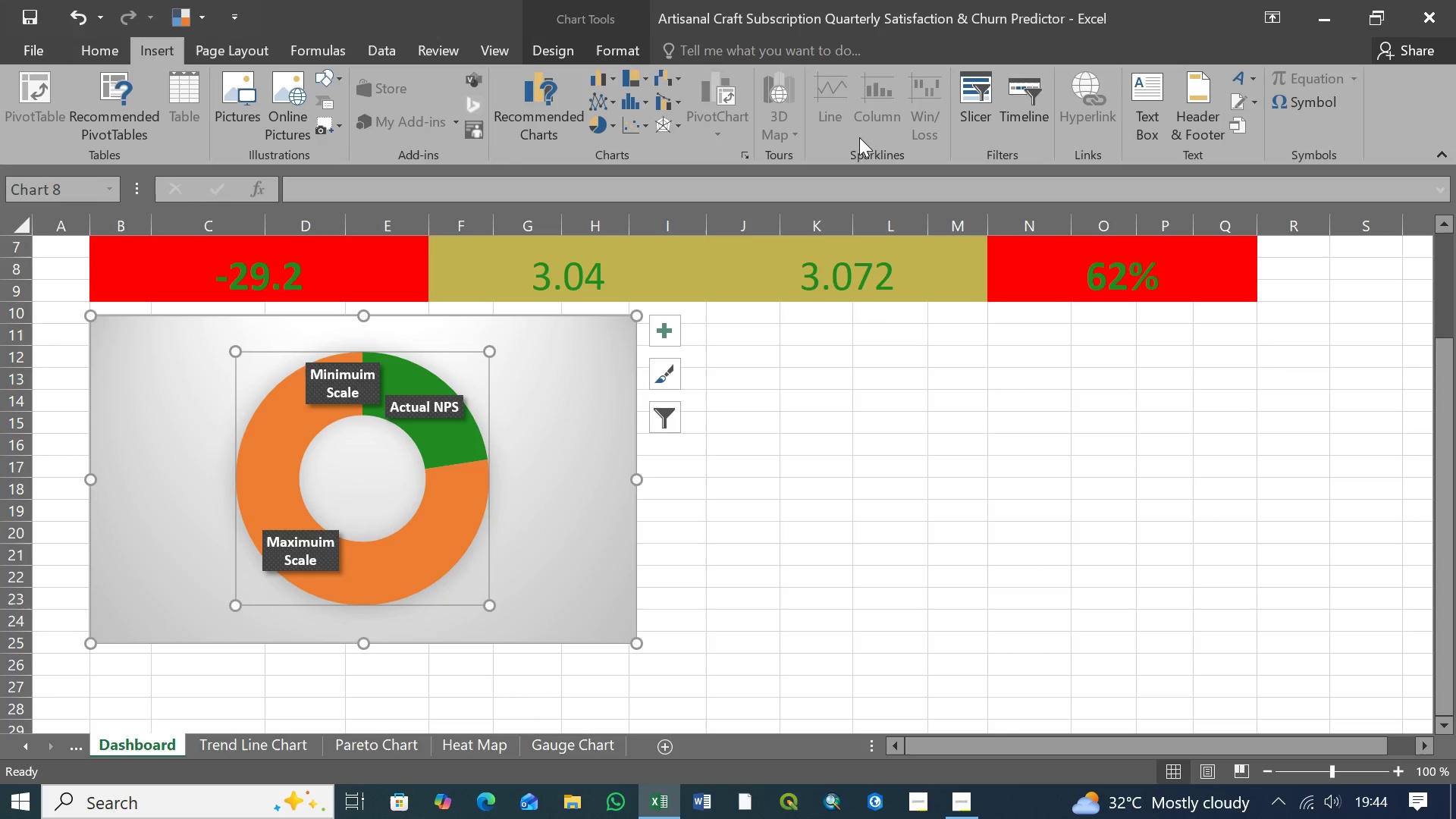 
mouse_move([887, 129])
 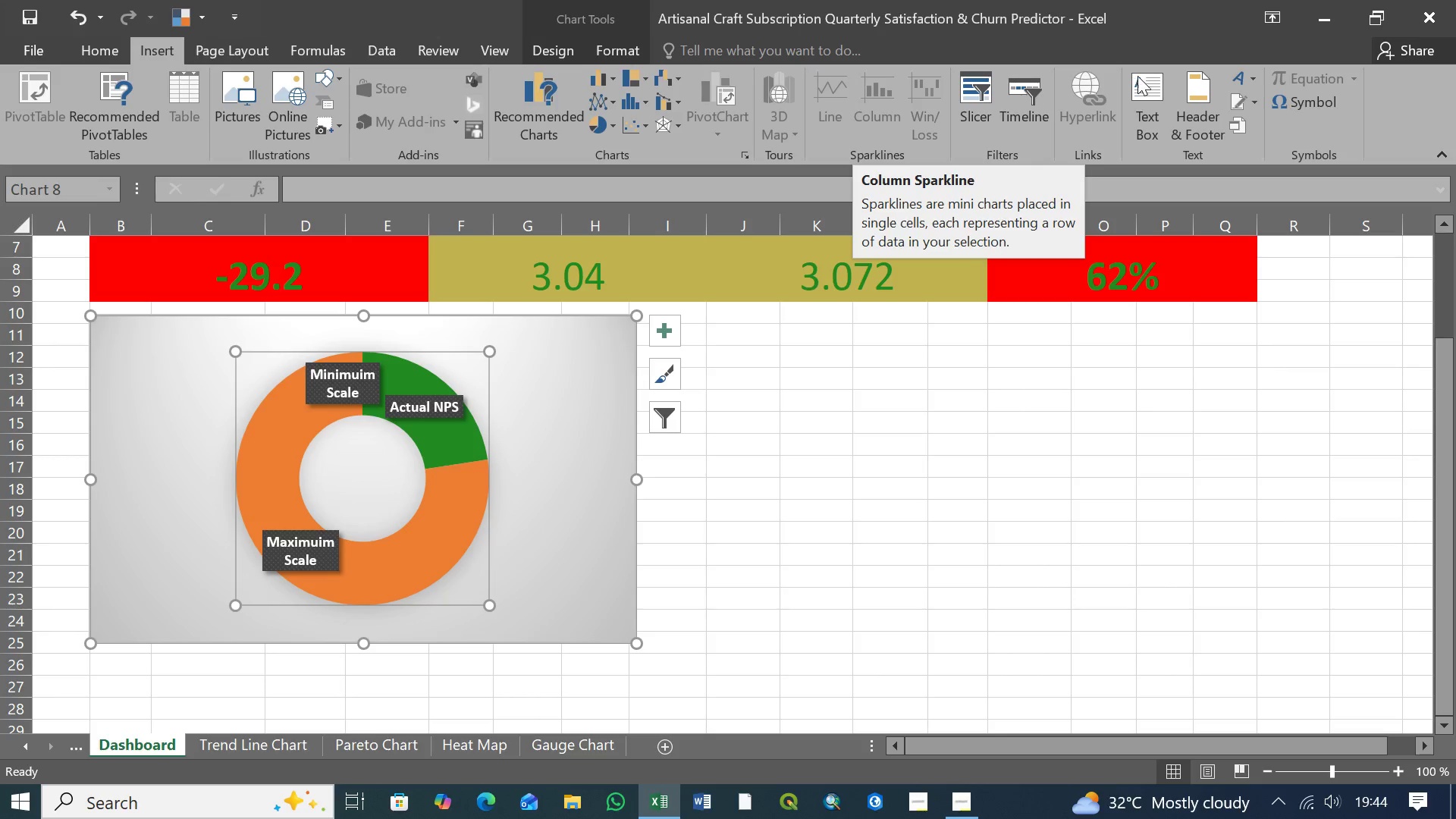 
left_click([1153, 80])
 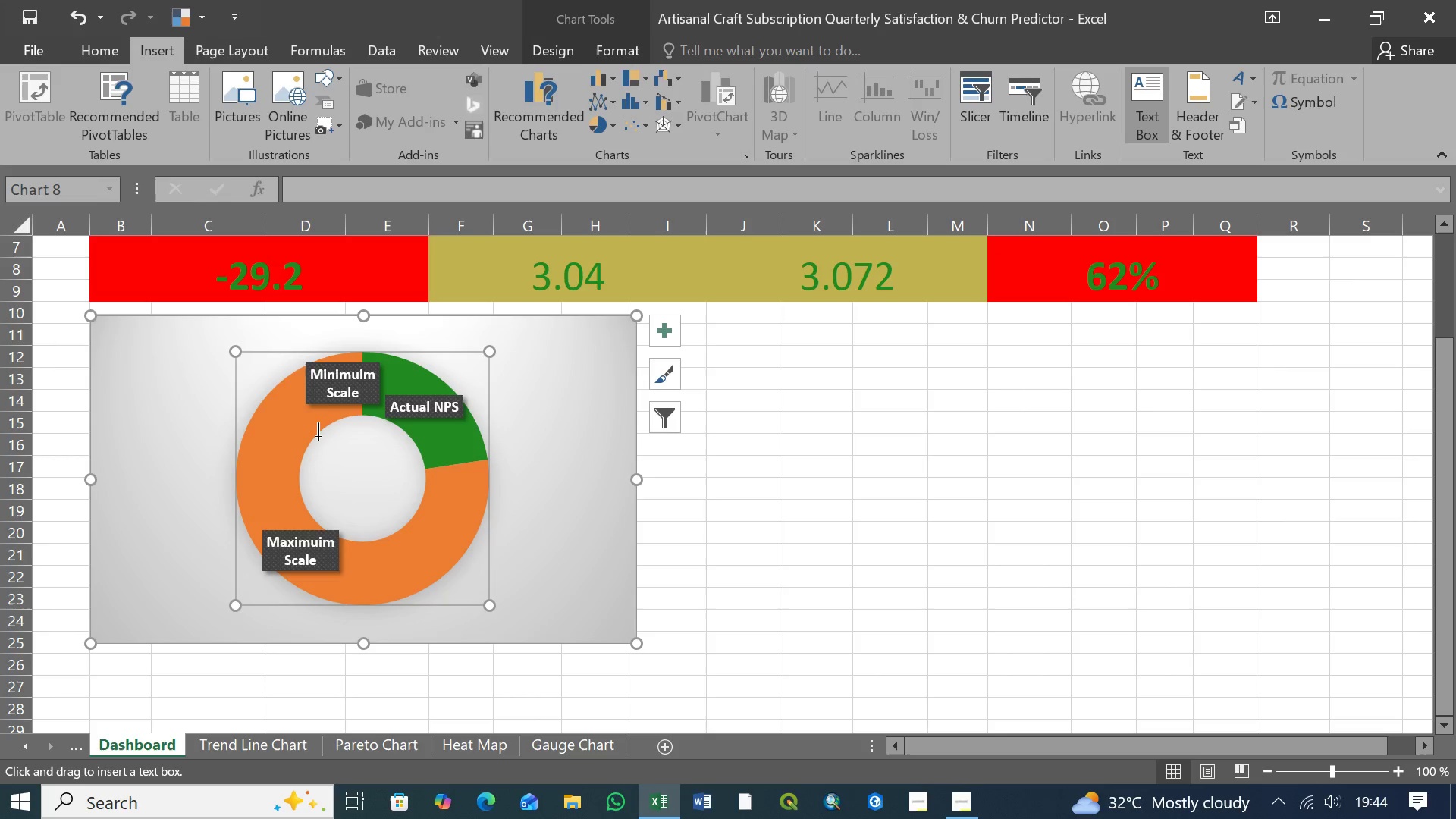 
left_click_drag(start_coordinate=[318, 435], to_coordinate=[407, 516])
 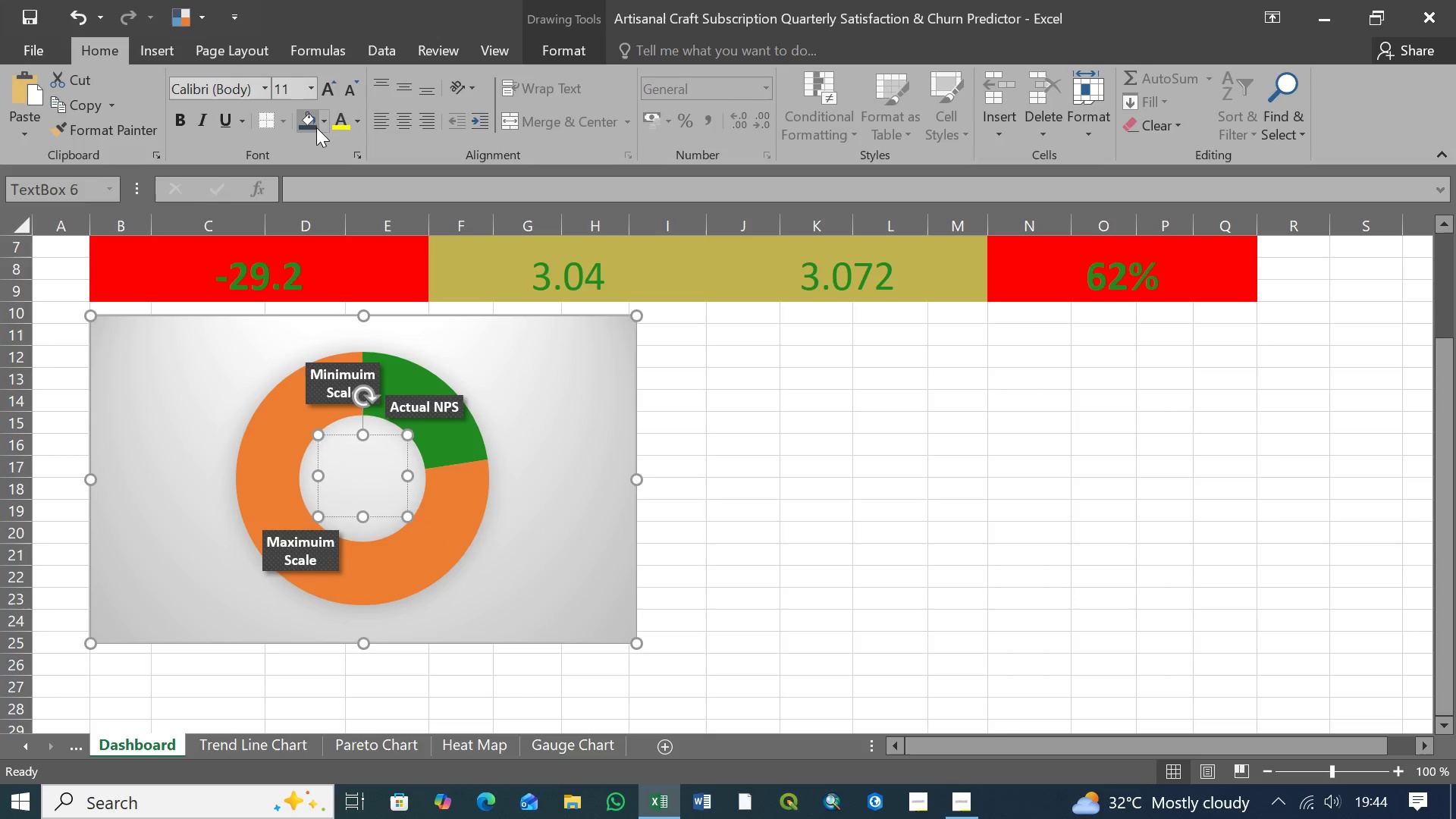 
left_click([331, 51])
 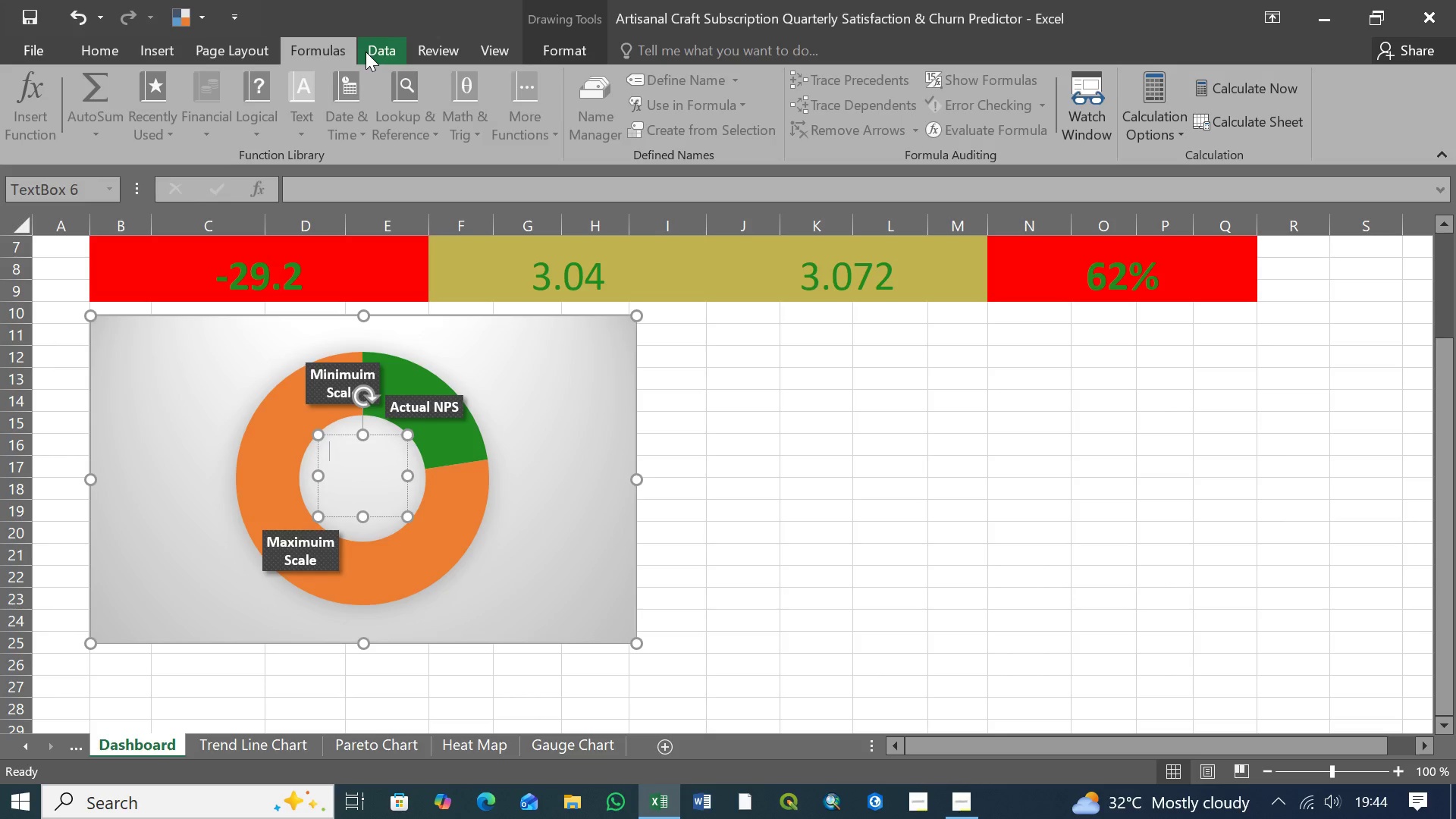 
wait(15.28)
 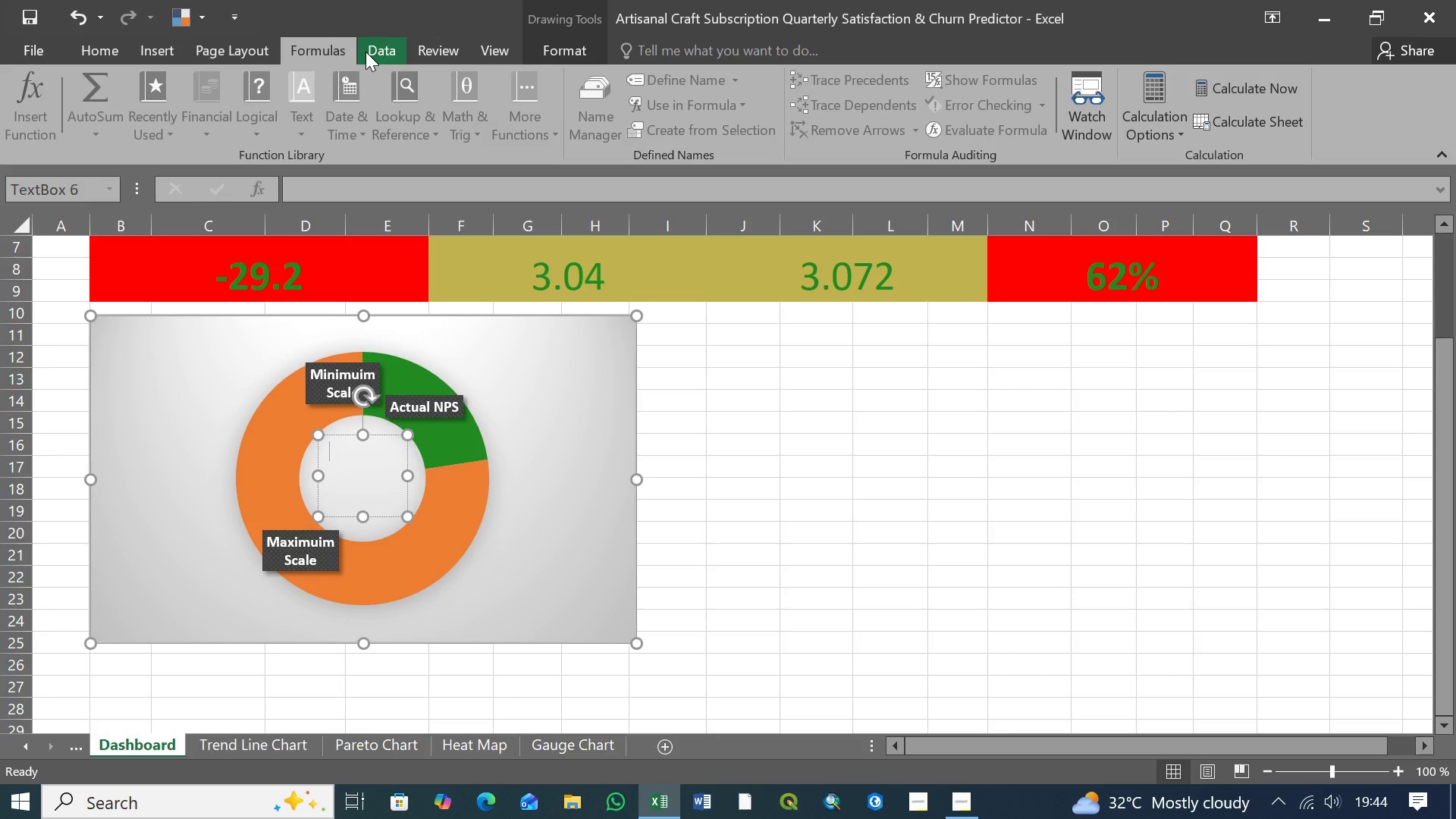 
type(=Calculations)
 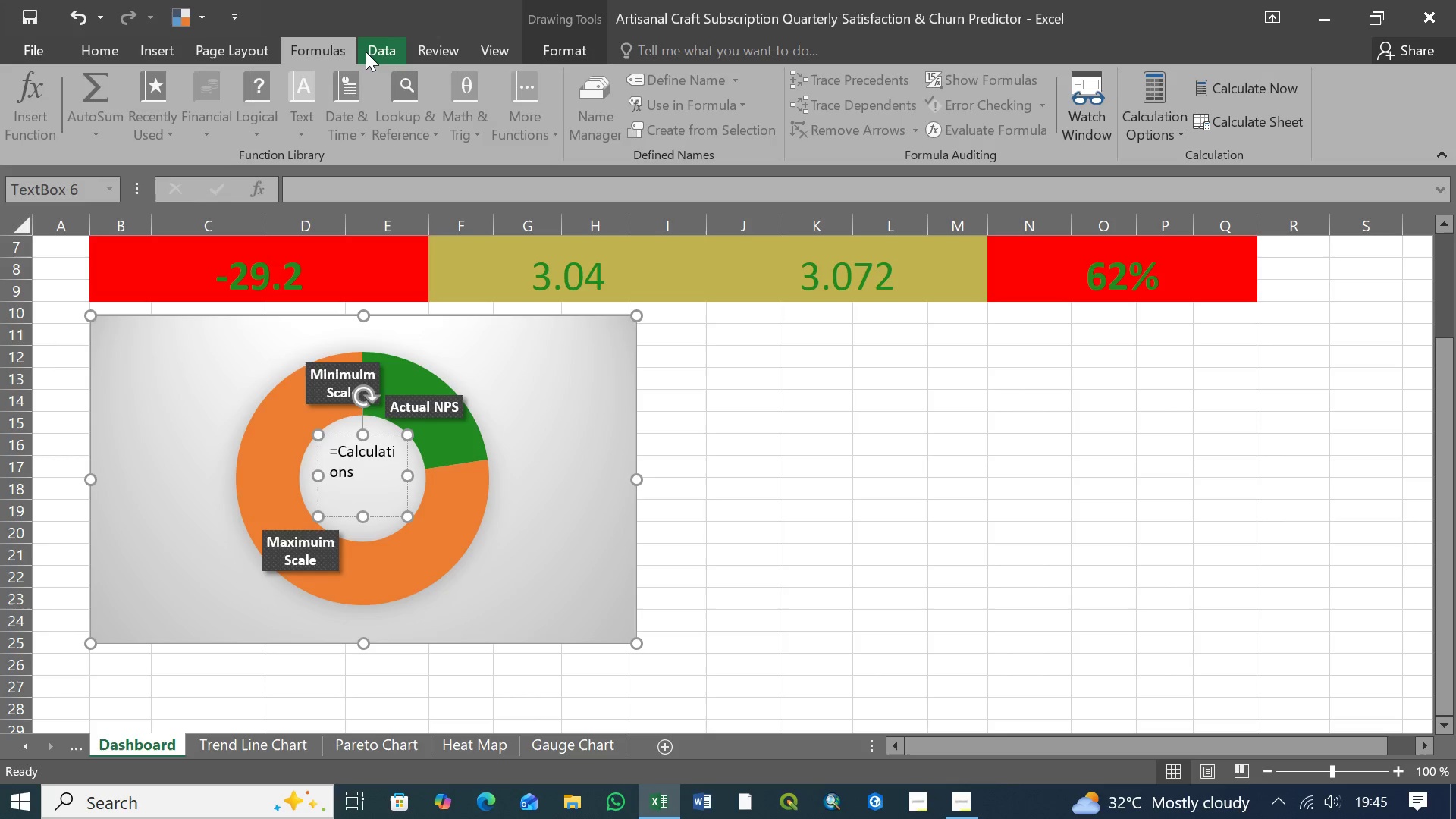 
type(!B6)
 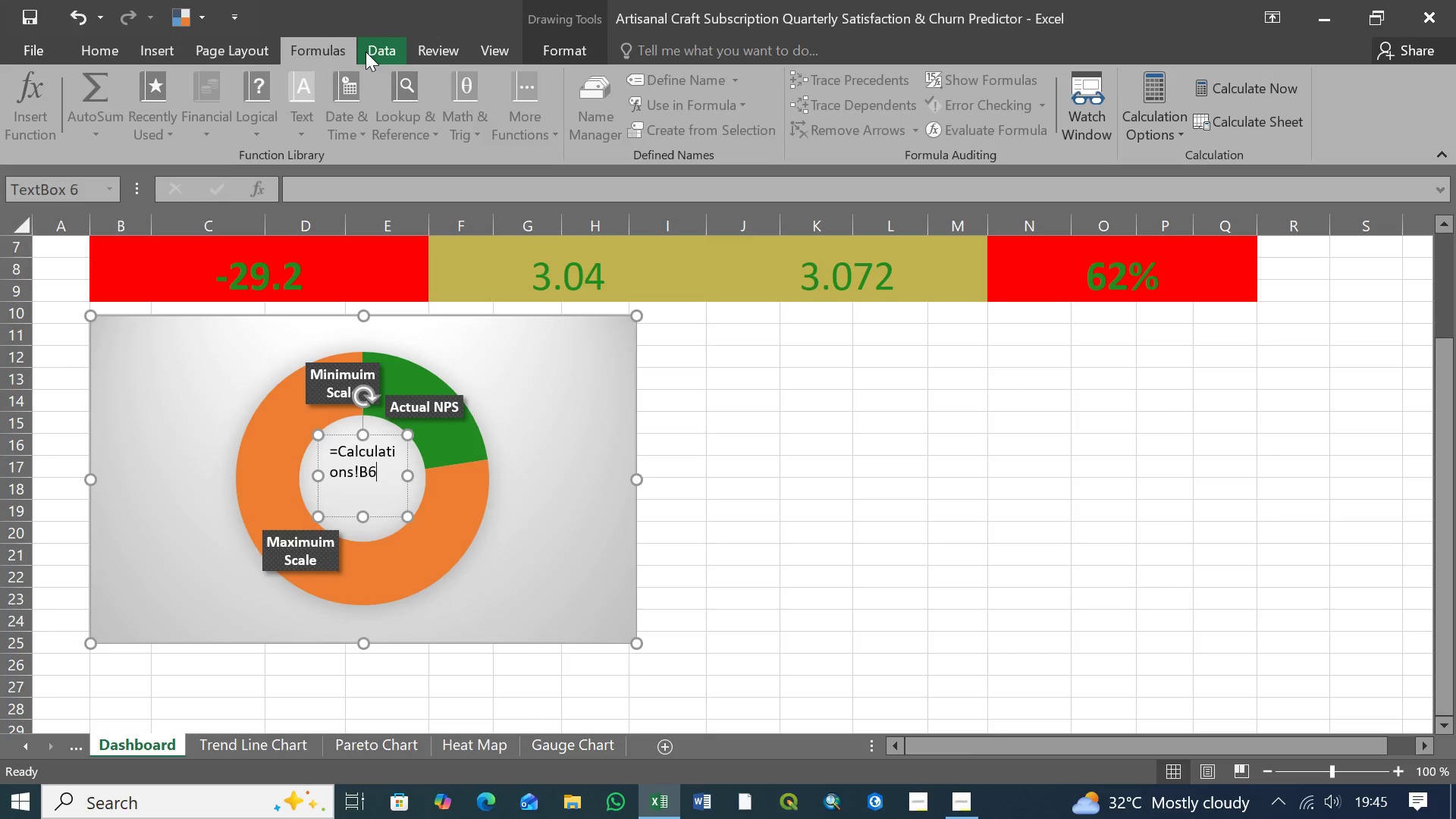 
key(Enter)
 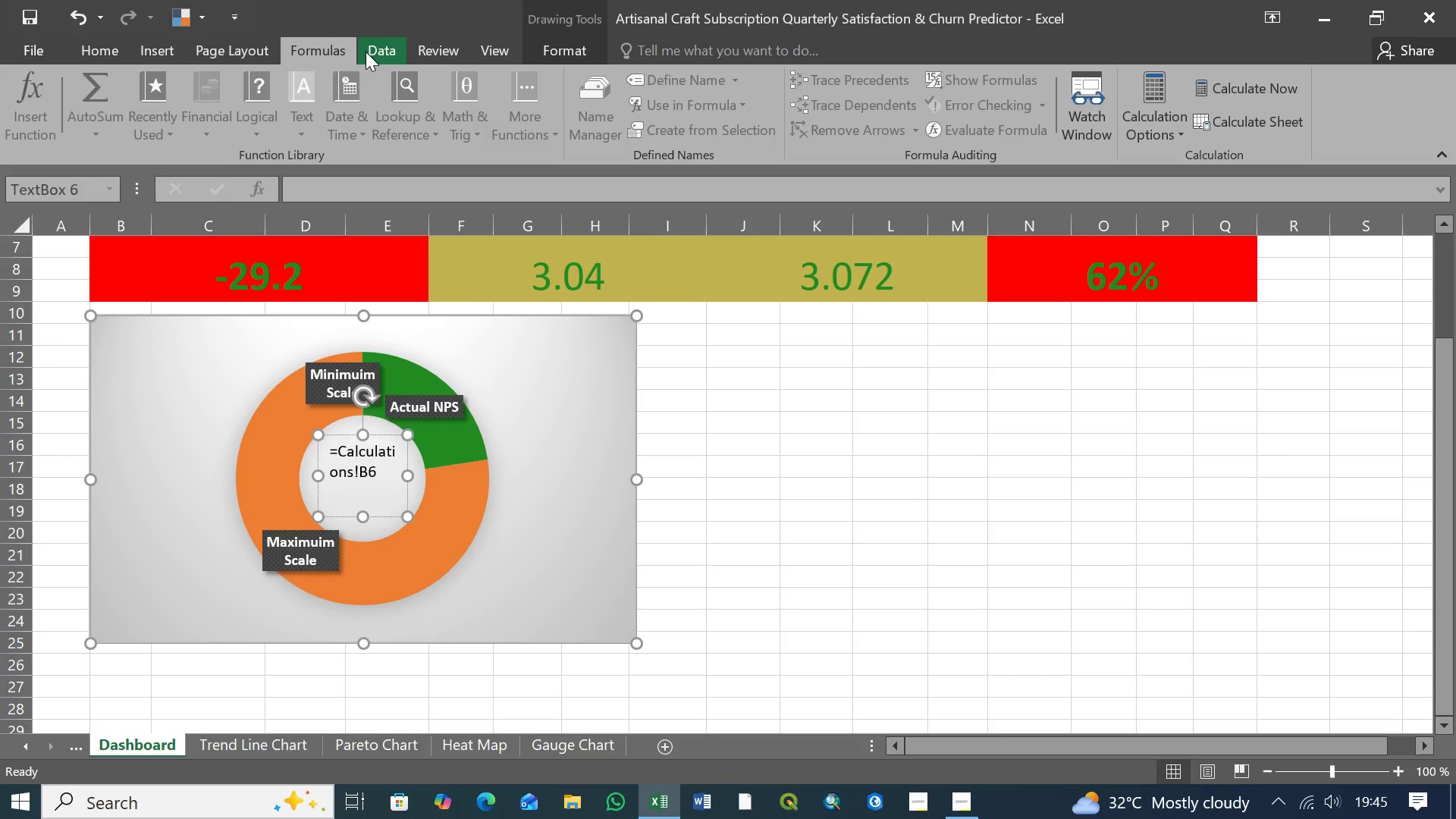 
key(Enter)
 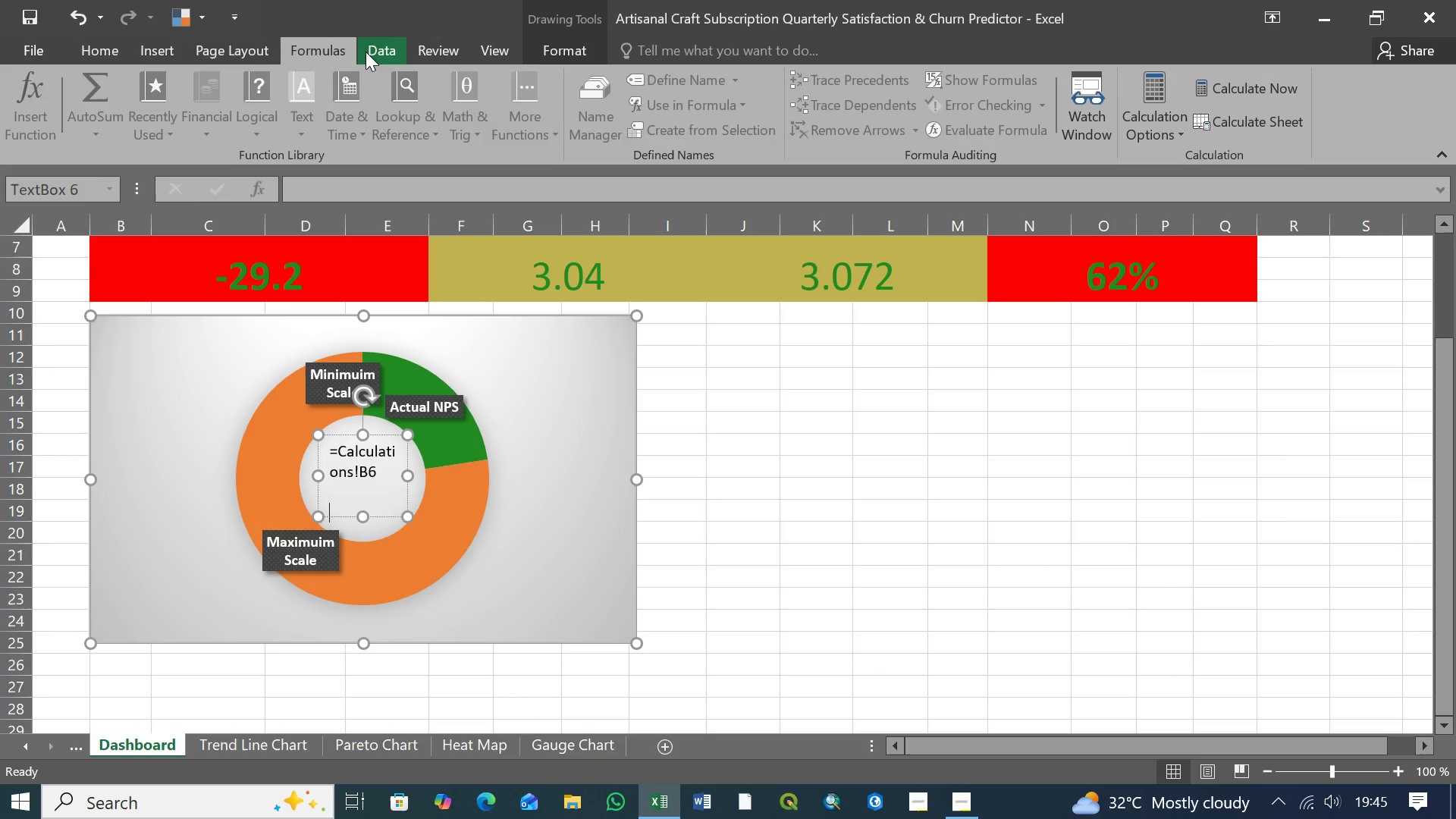 
key(Backspace)
 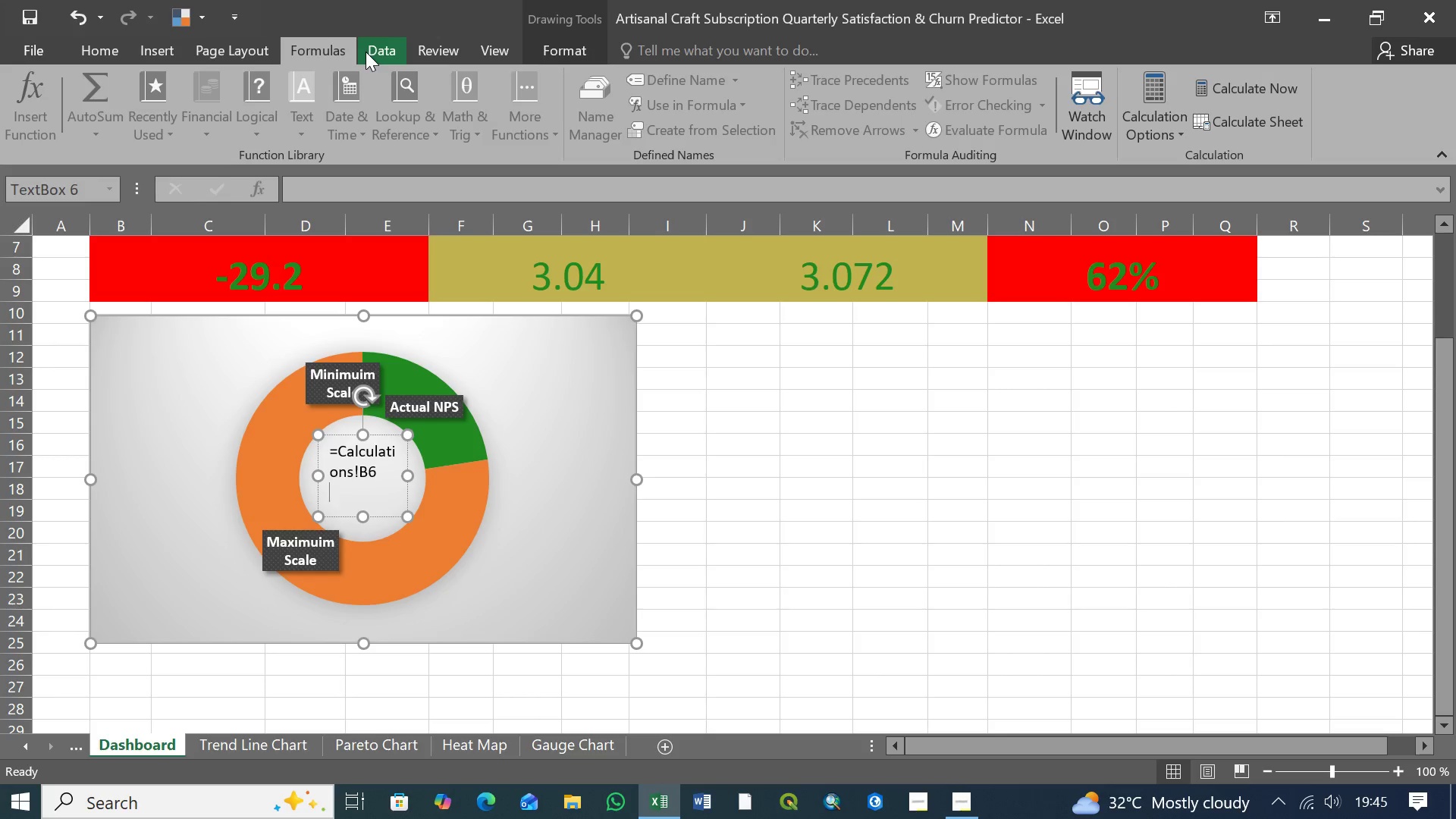 
key(Backspace)
 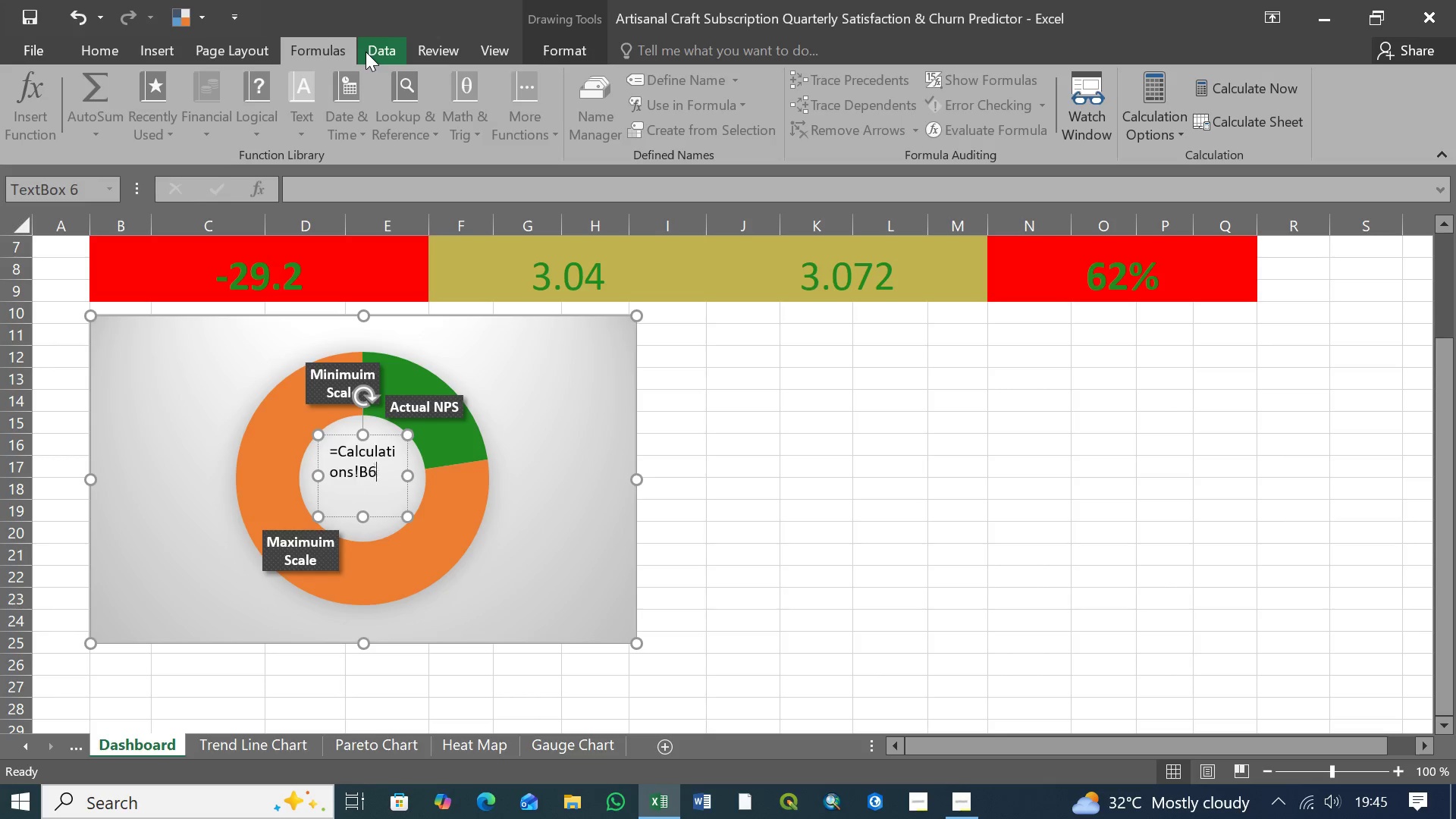 
key(Backspace)
 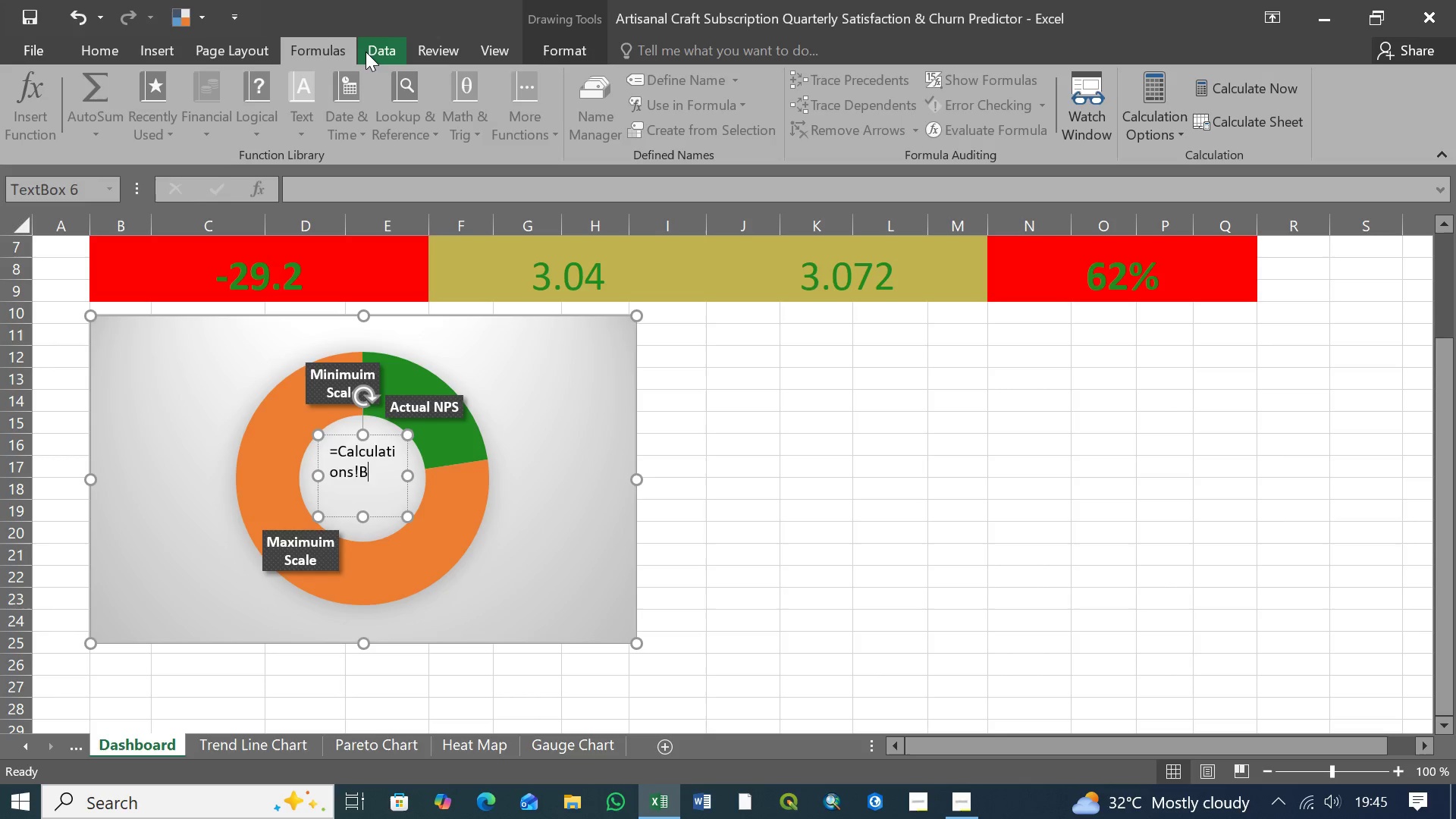 
key(Backspace)
 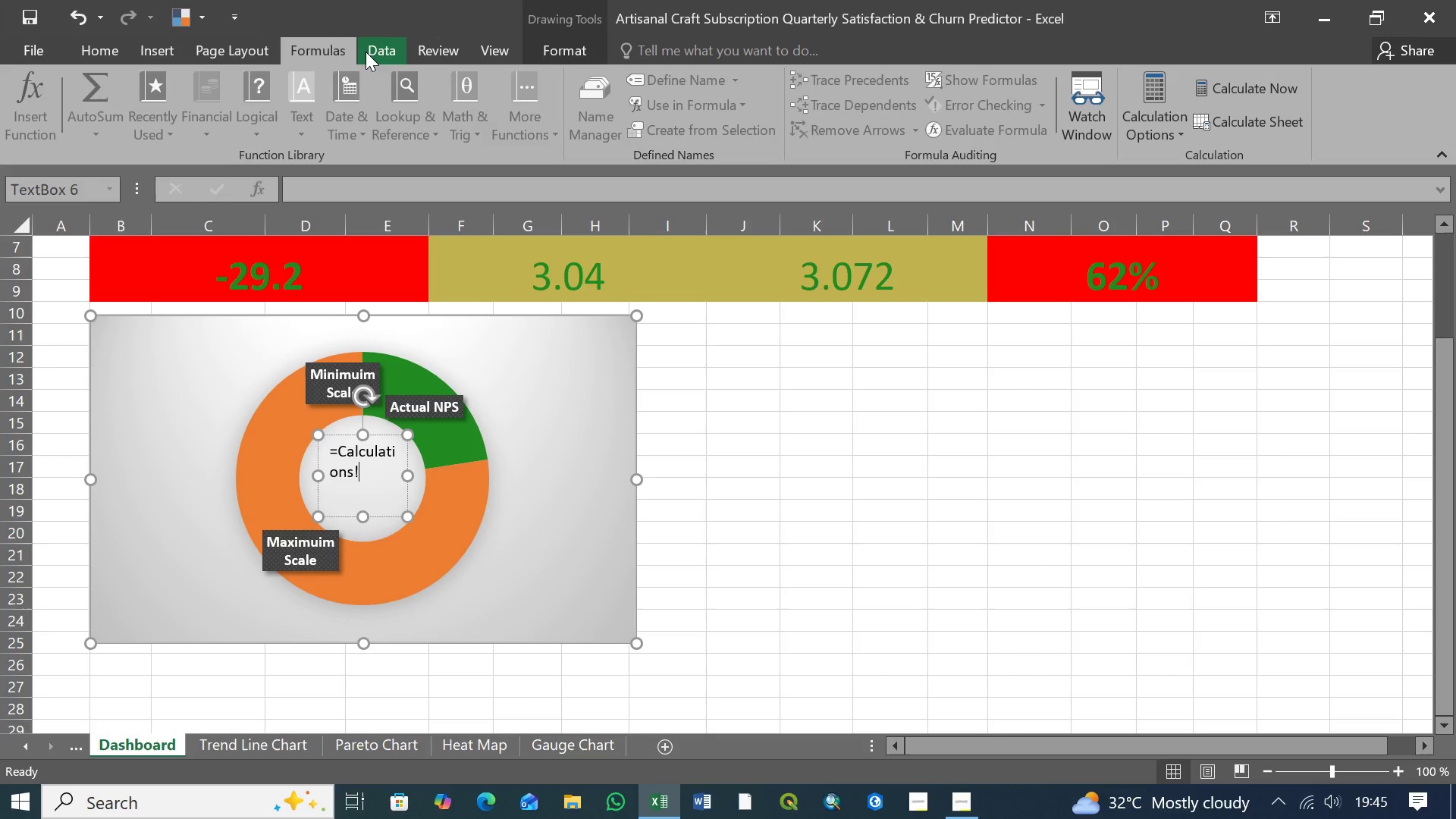 
key(Backspace)
 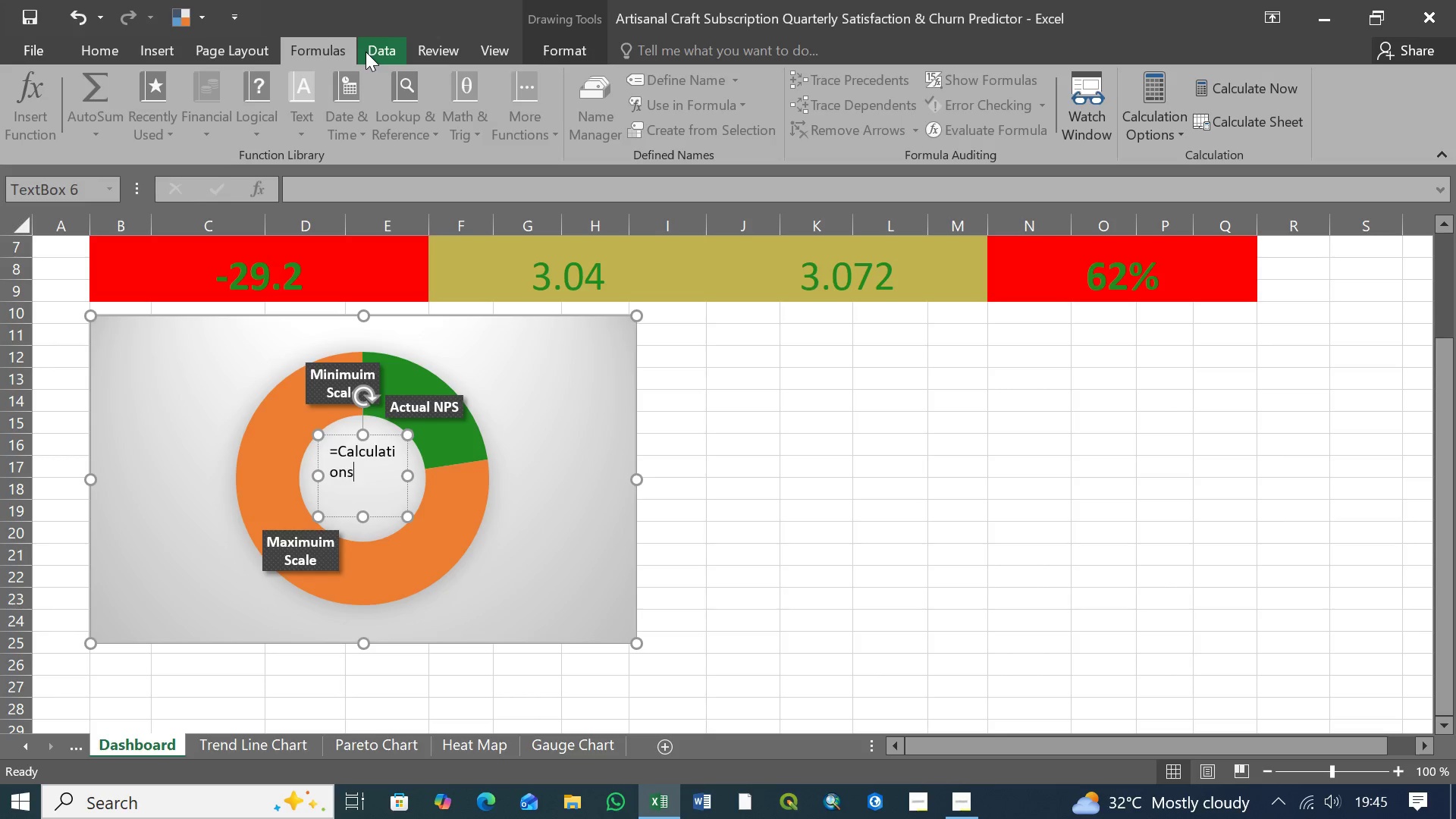 
key(Backspace)
 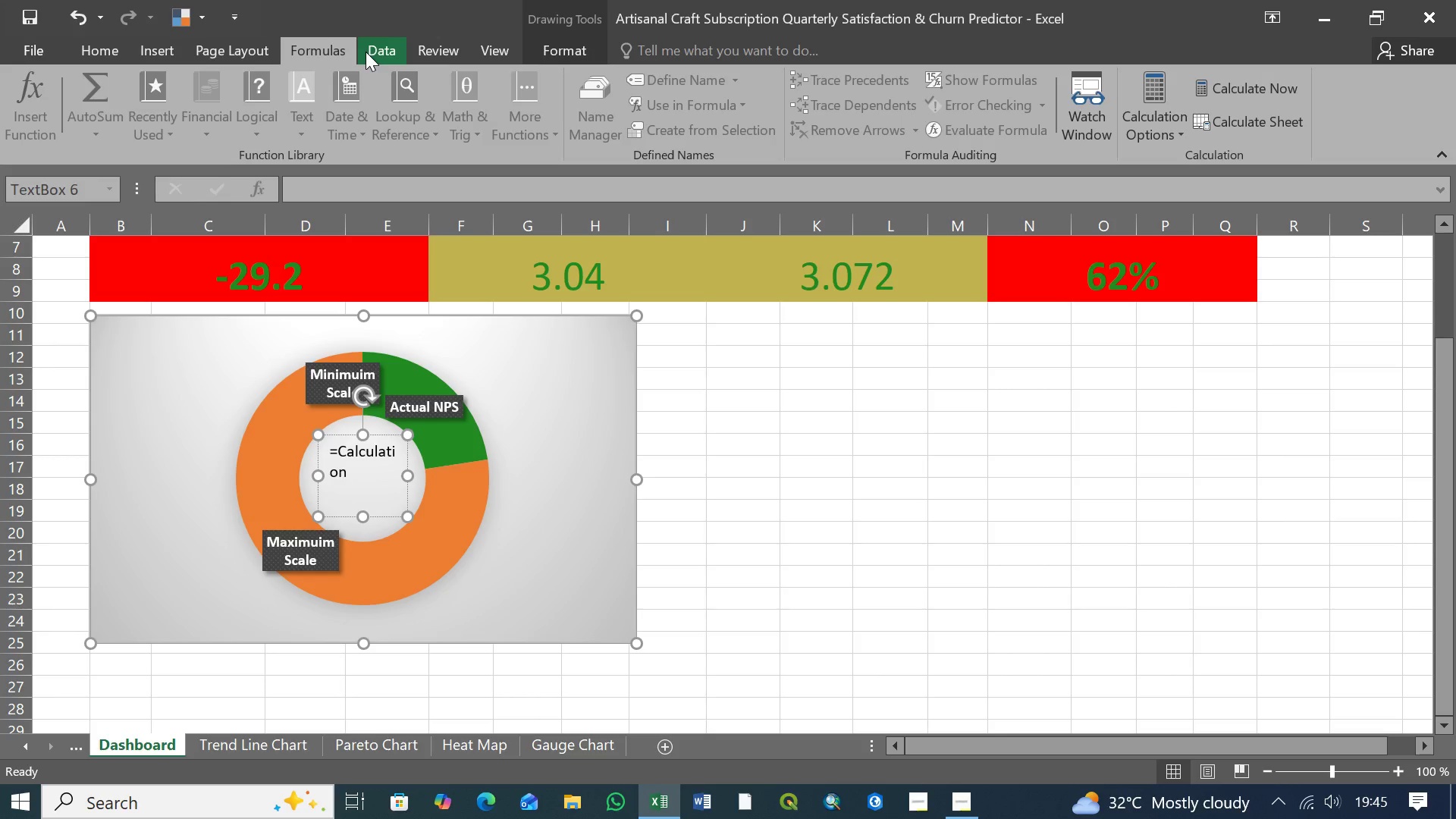 
key(Backspace)
 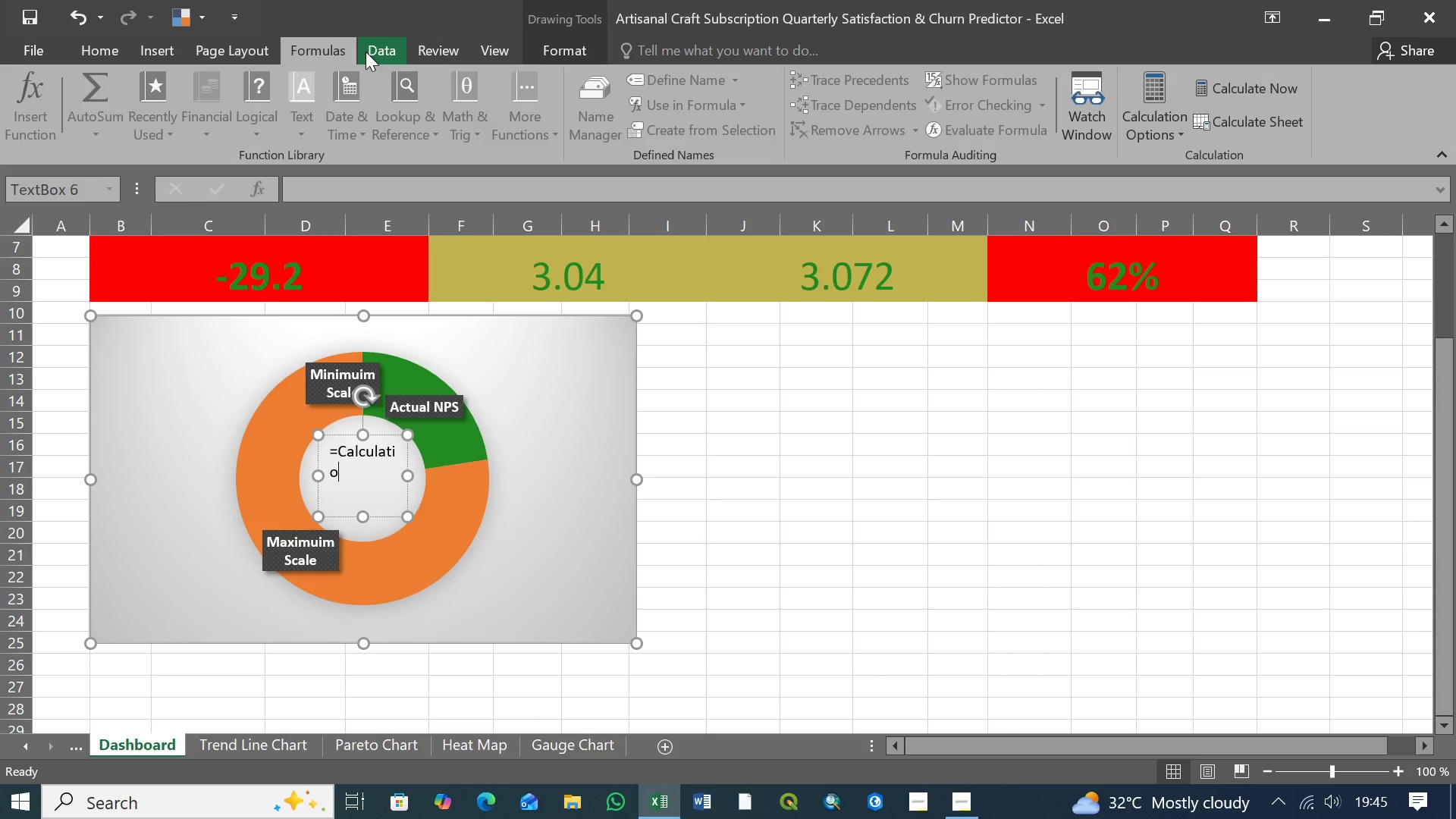 
key(Backspace)
 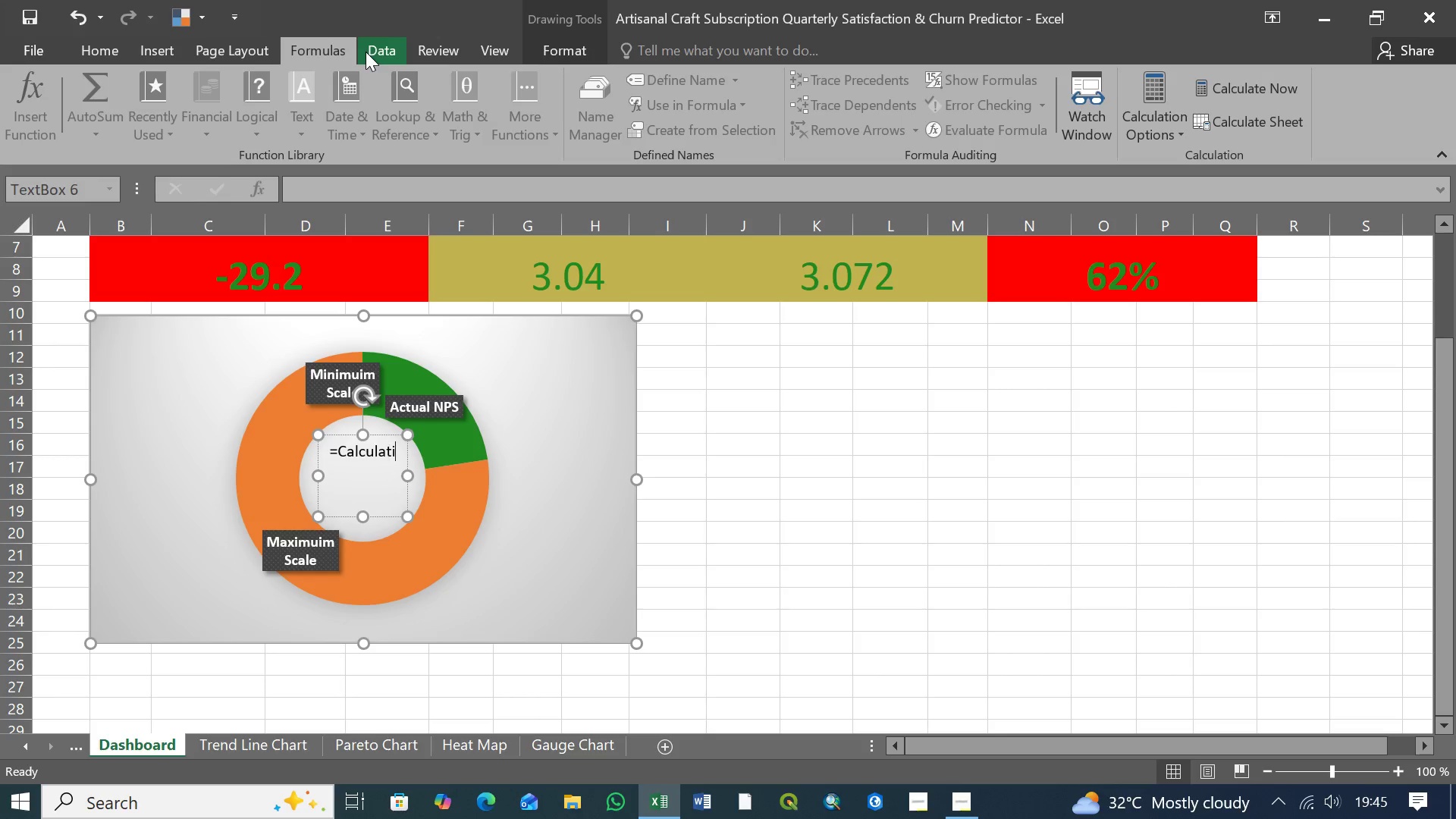 
key(Backspace)
 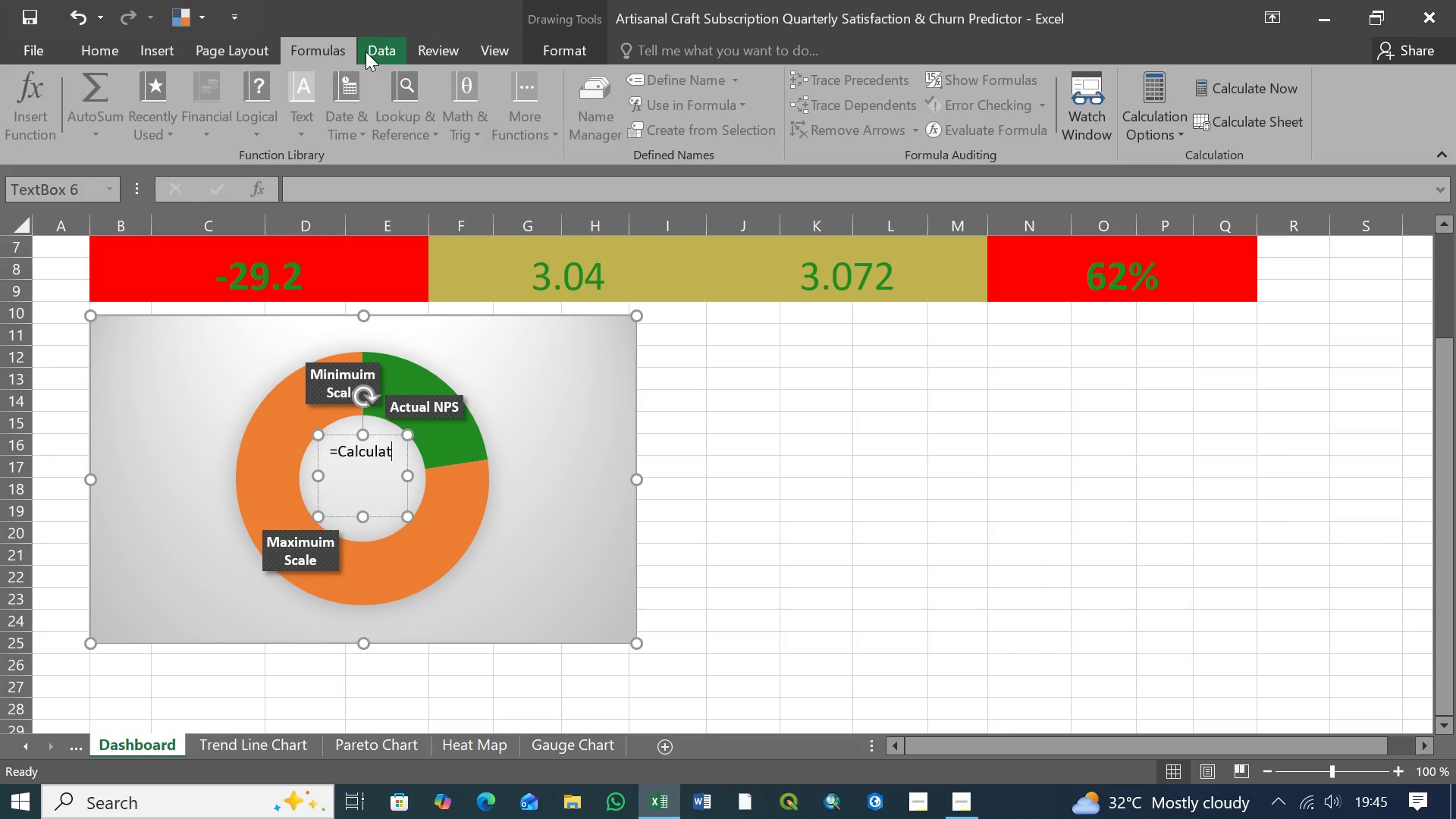 
key(Backspace)
 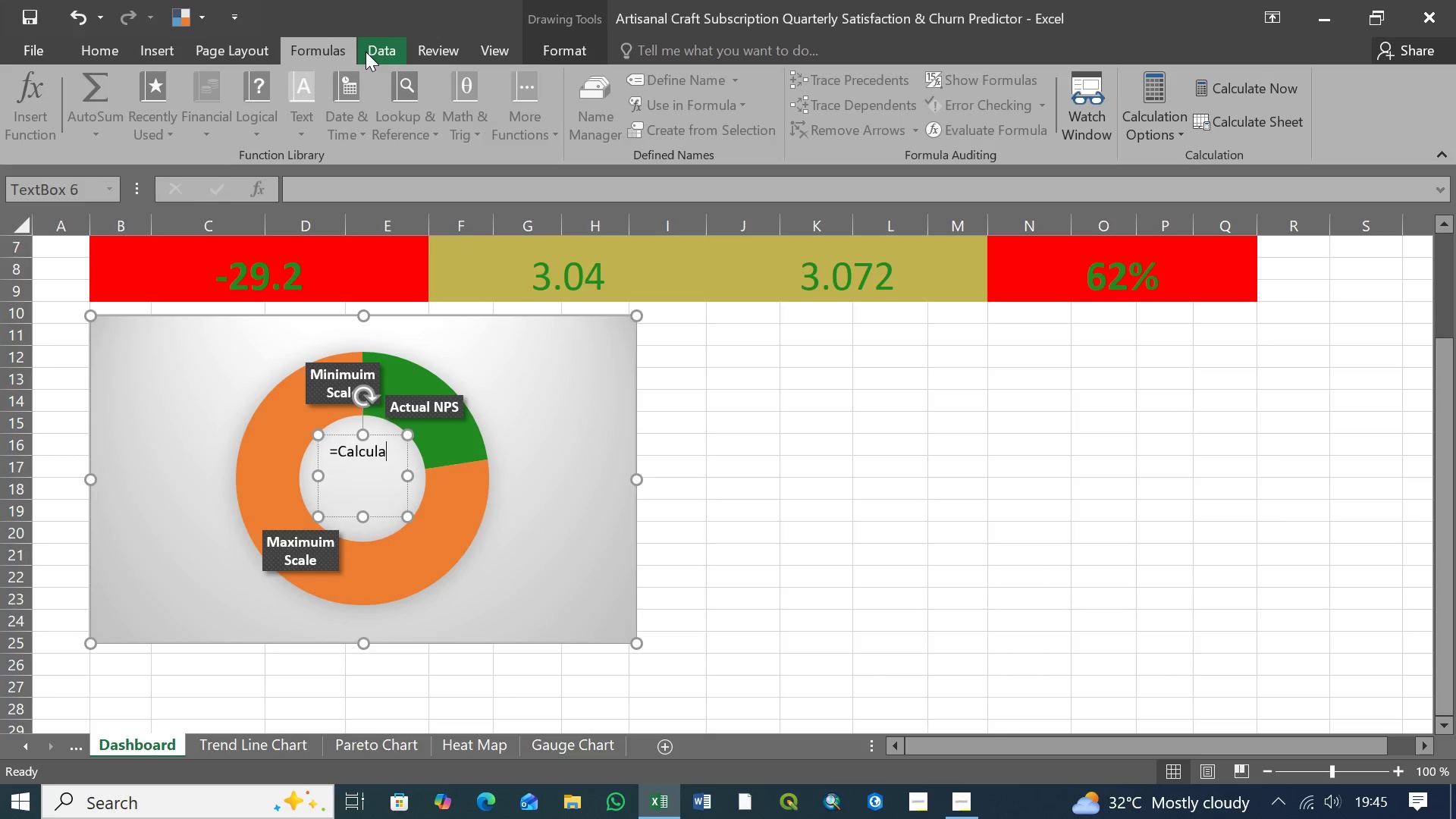 
key(Backspace)
 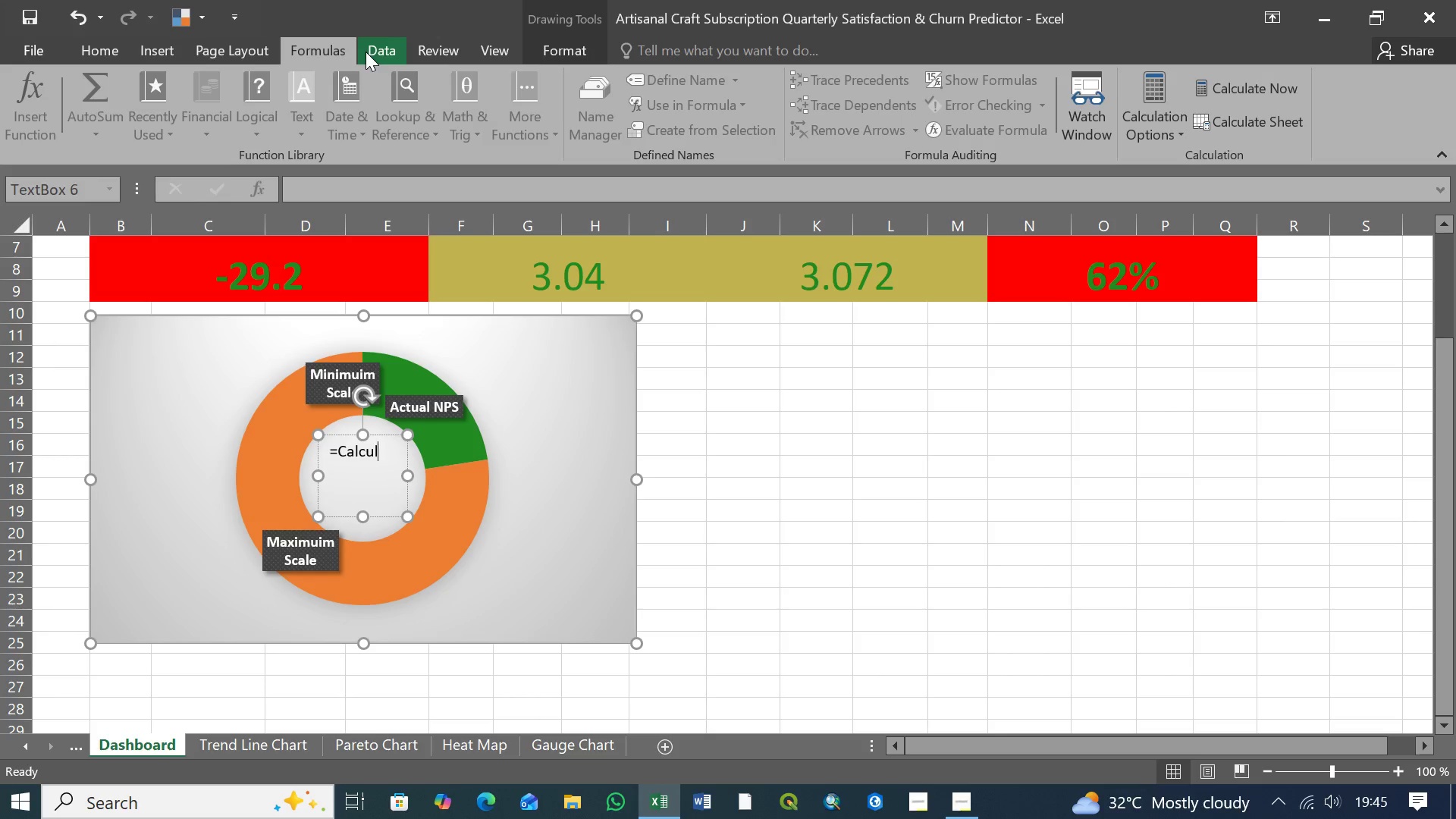 
key(Backspace)
 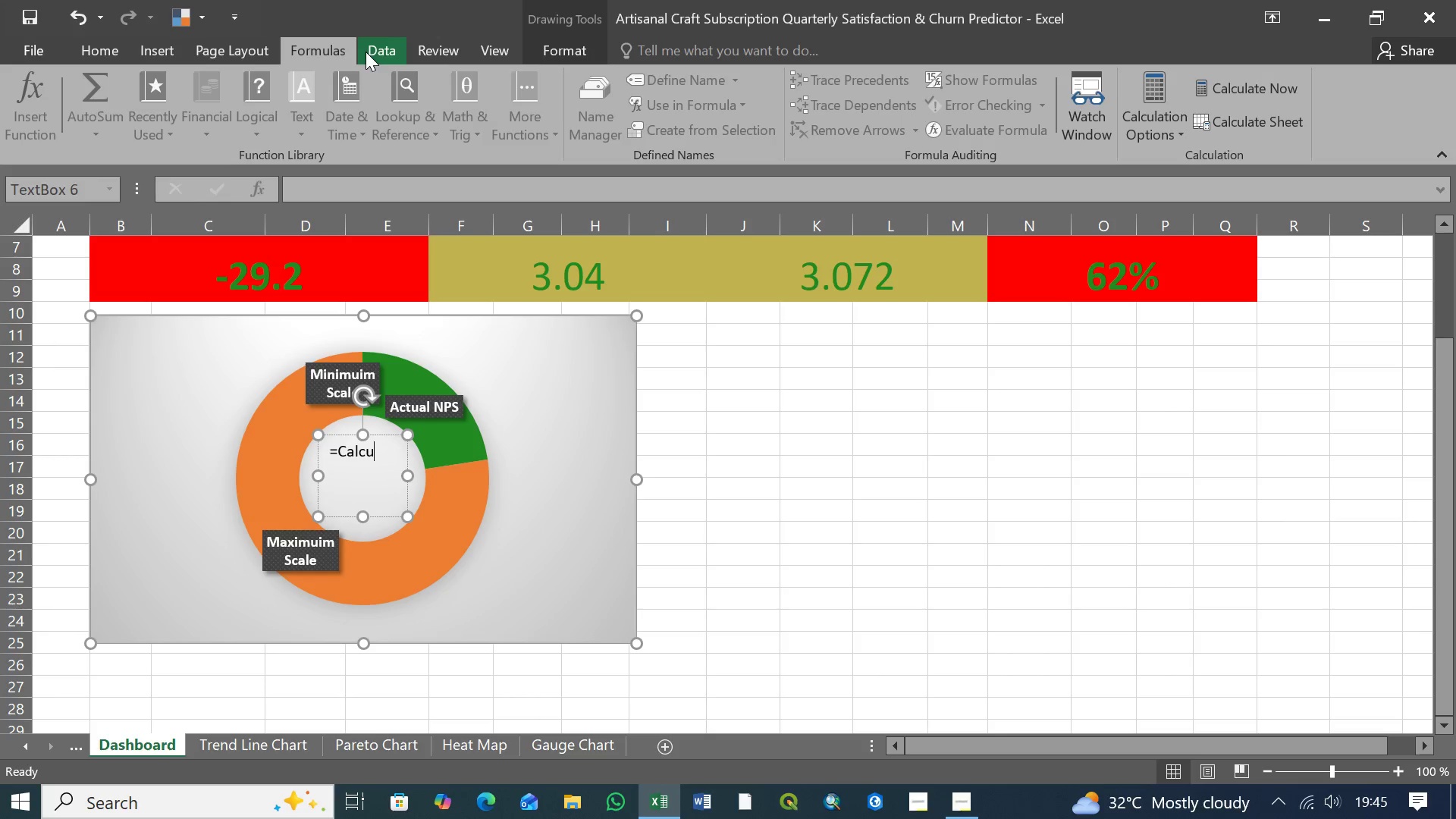 
key(Backspace)
 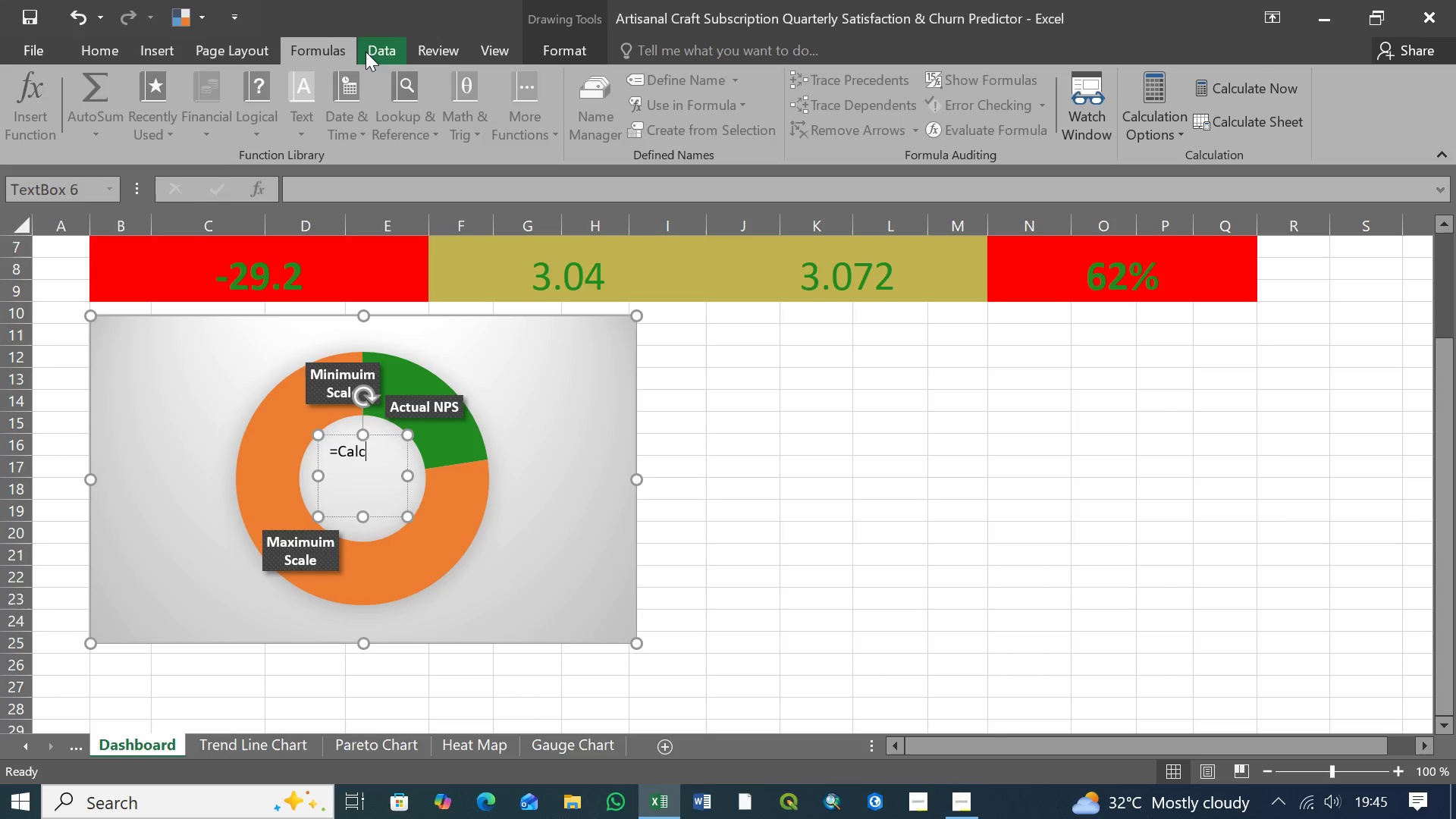 
key(Backspace)
 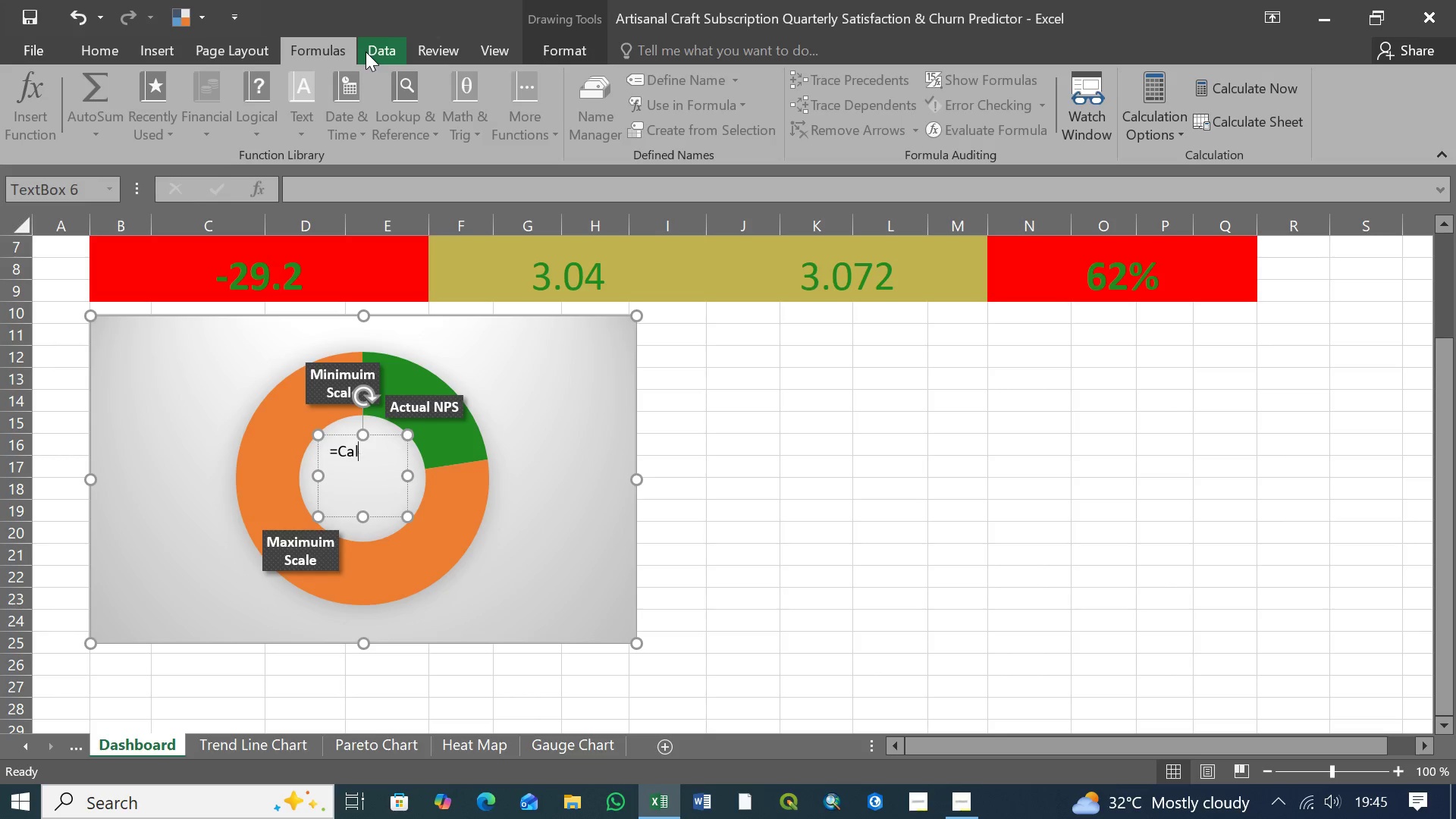 
key(Backspace)
 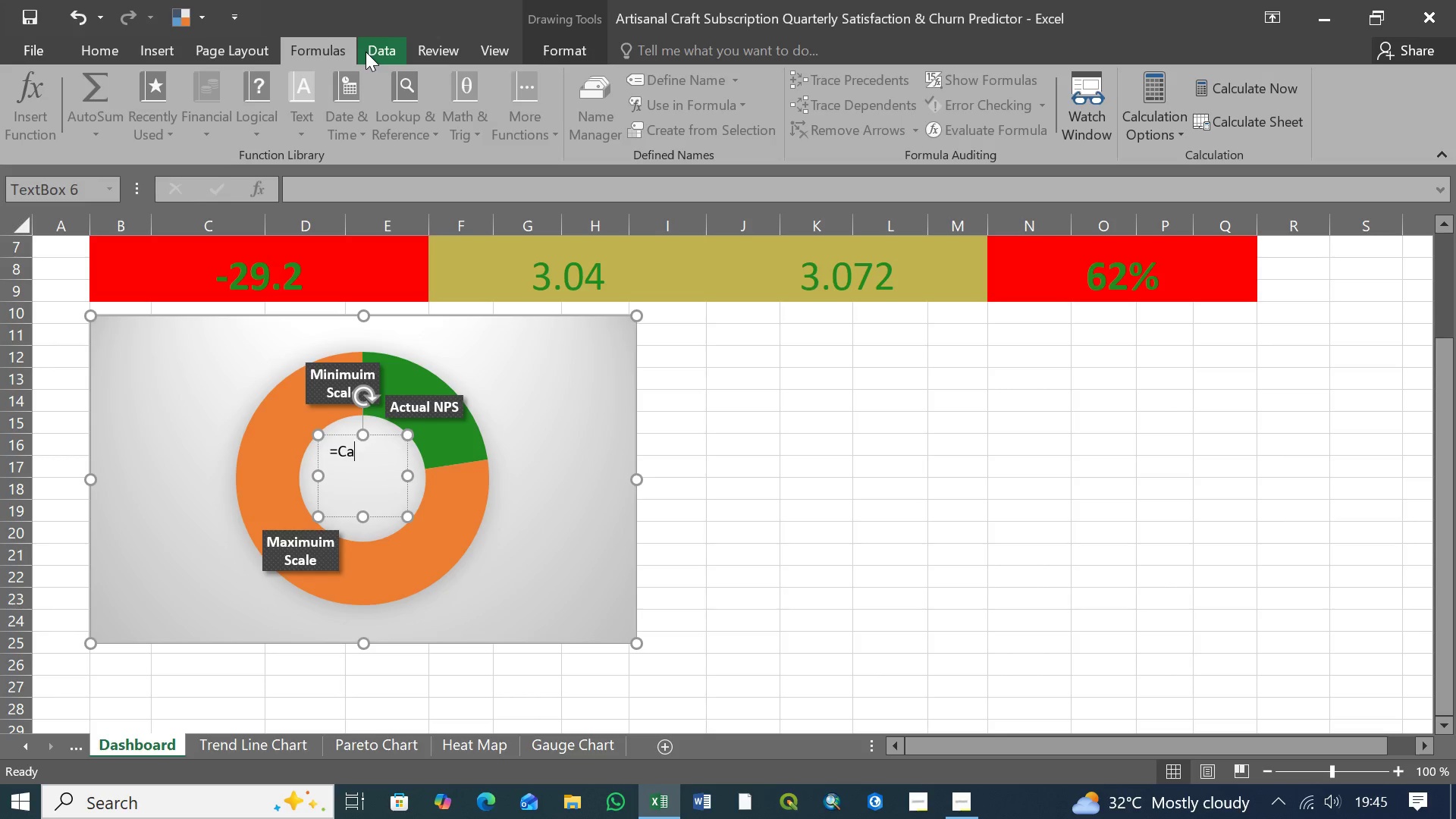 
key(Backspace)
 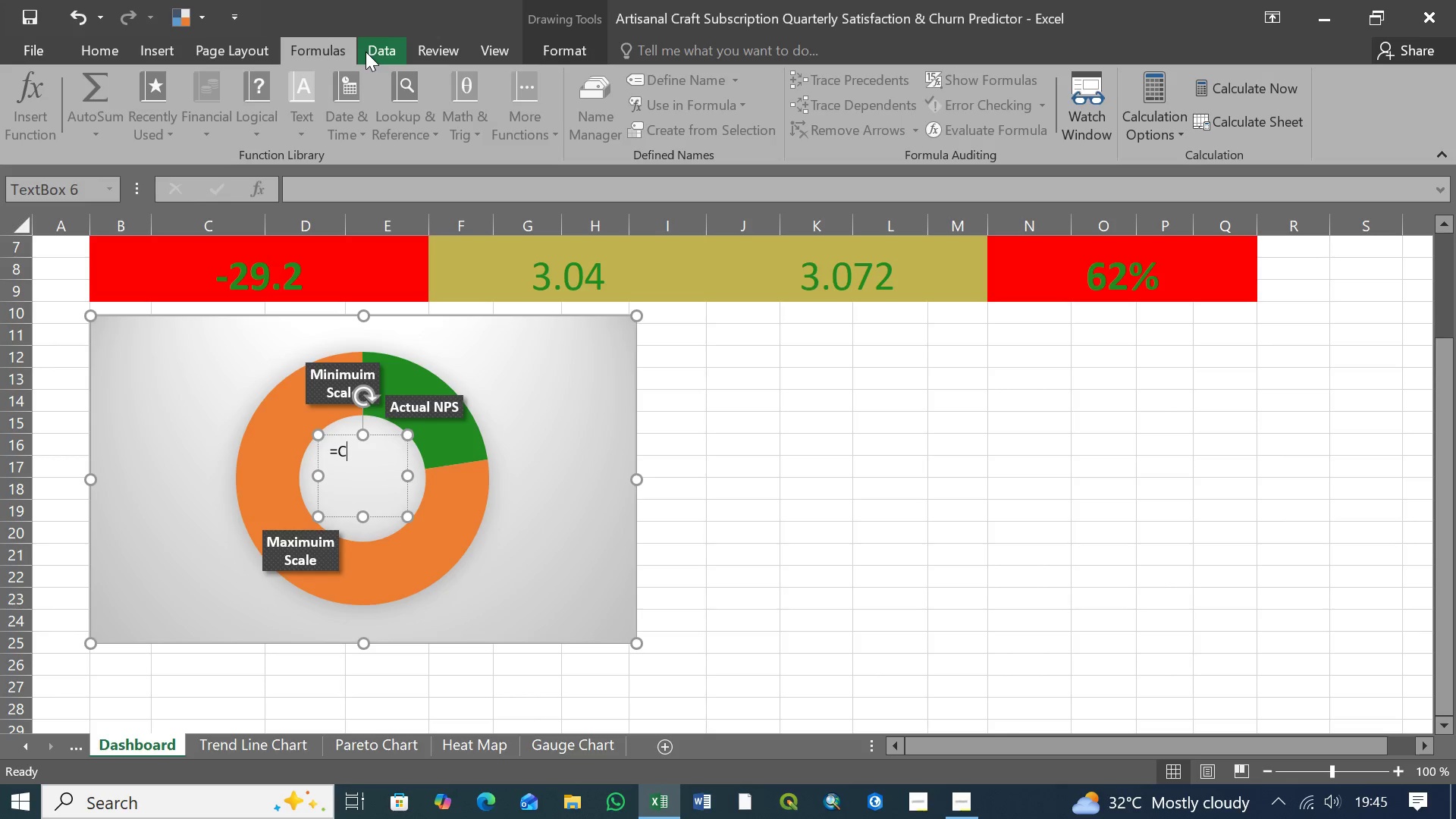 
key(Backspace)
 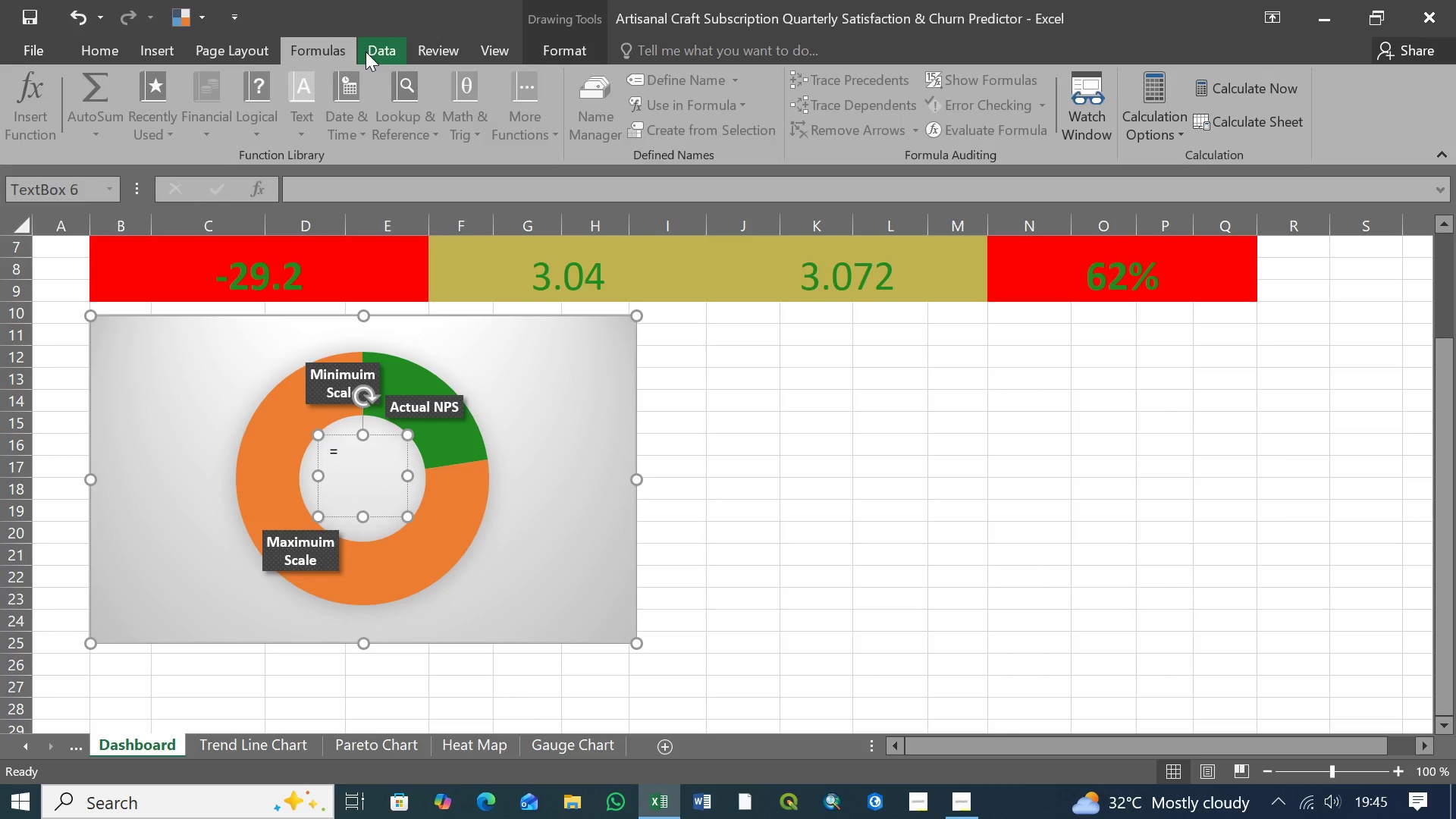 
key(Backspace)
 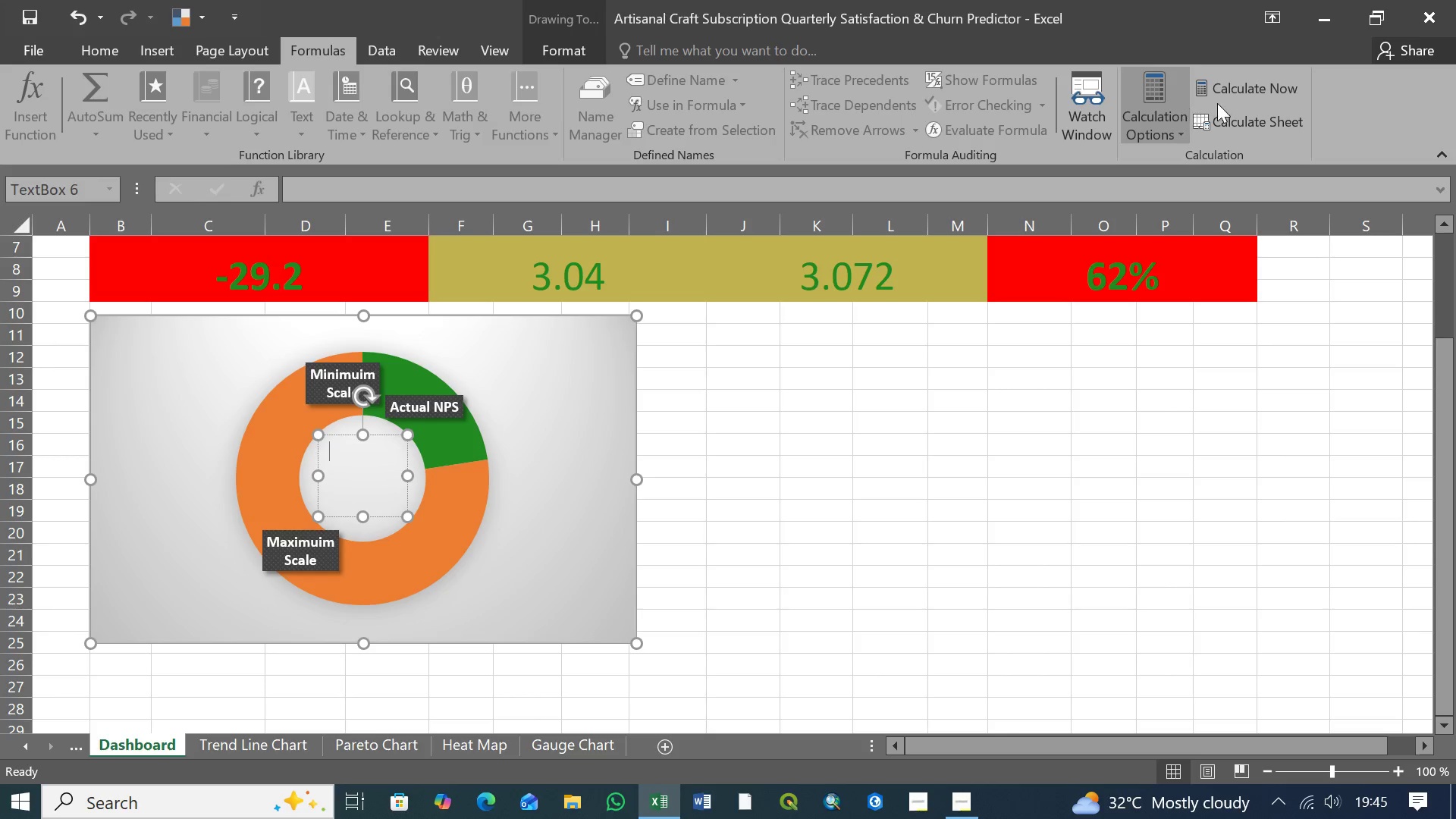 
mouse_move([522, 141])
 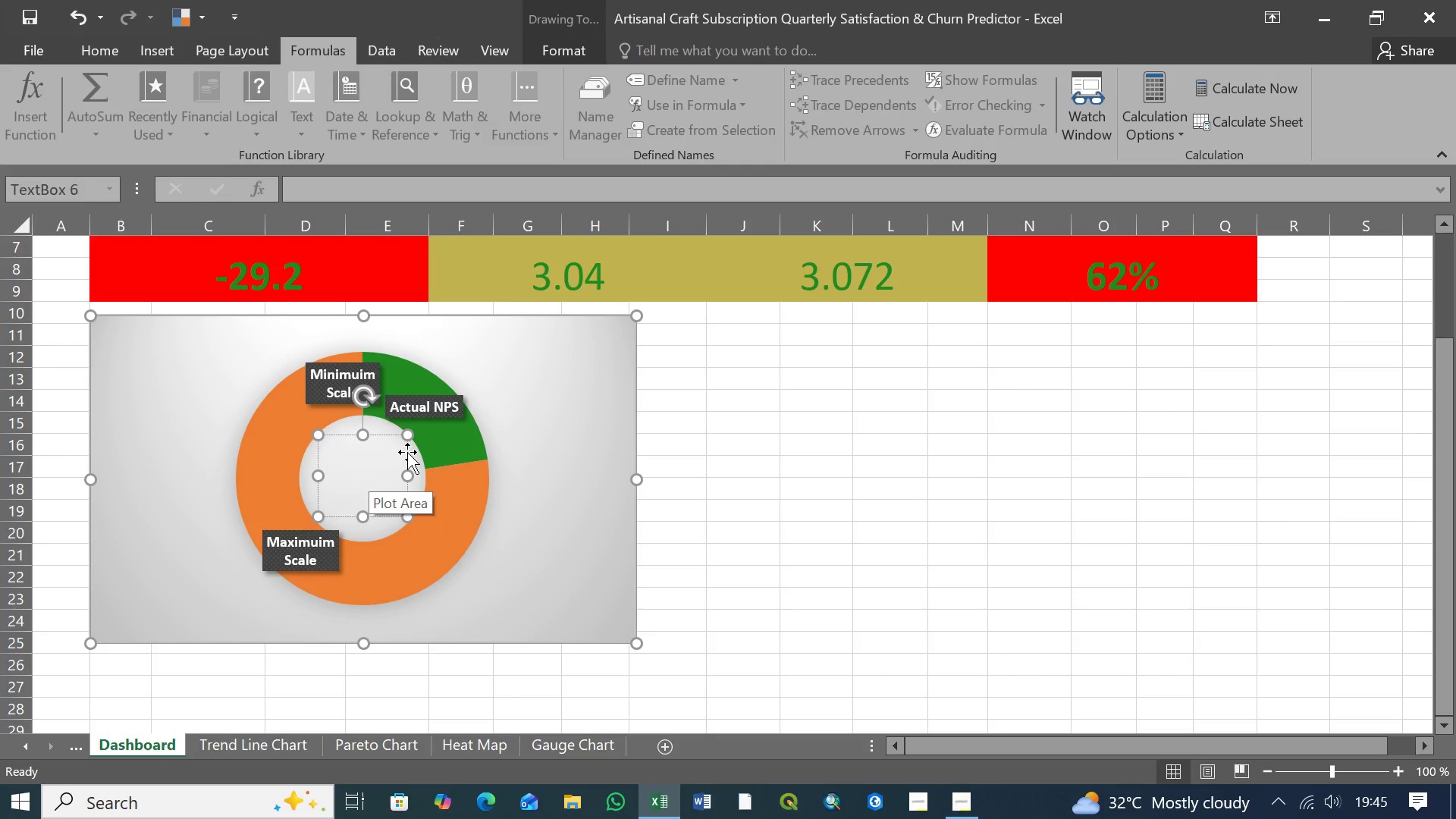 
left_click([407, 452])
 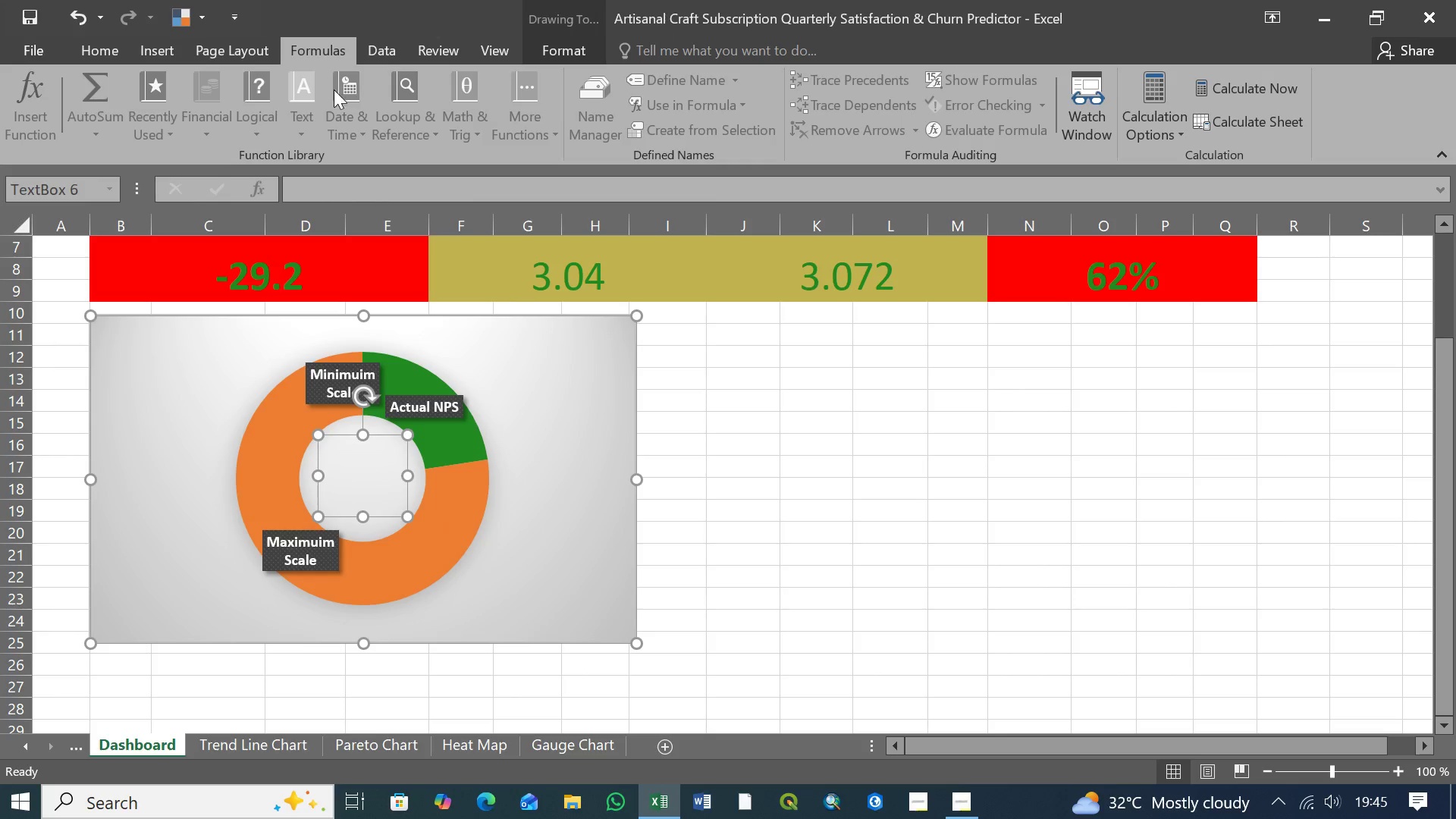 
left_click([105, 56])
 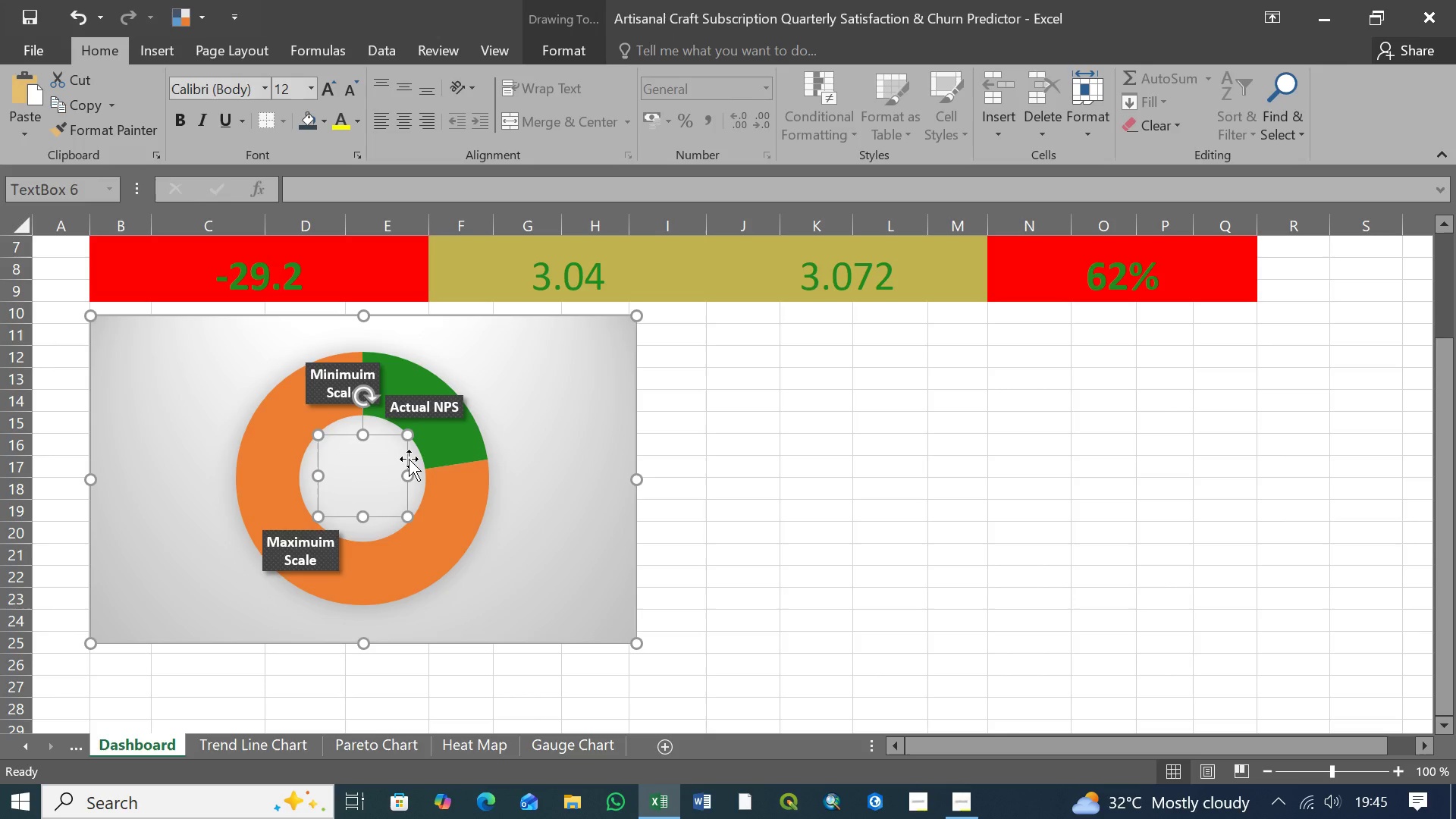 
left_click([406, 457])
 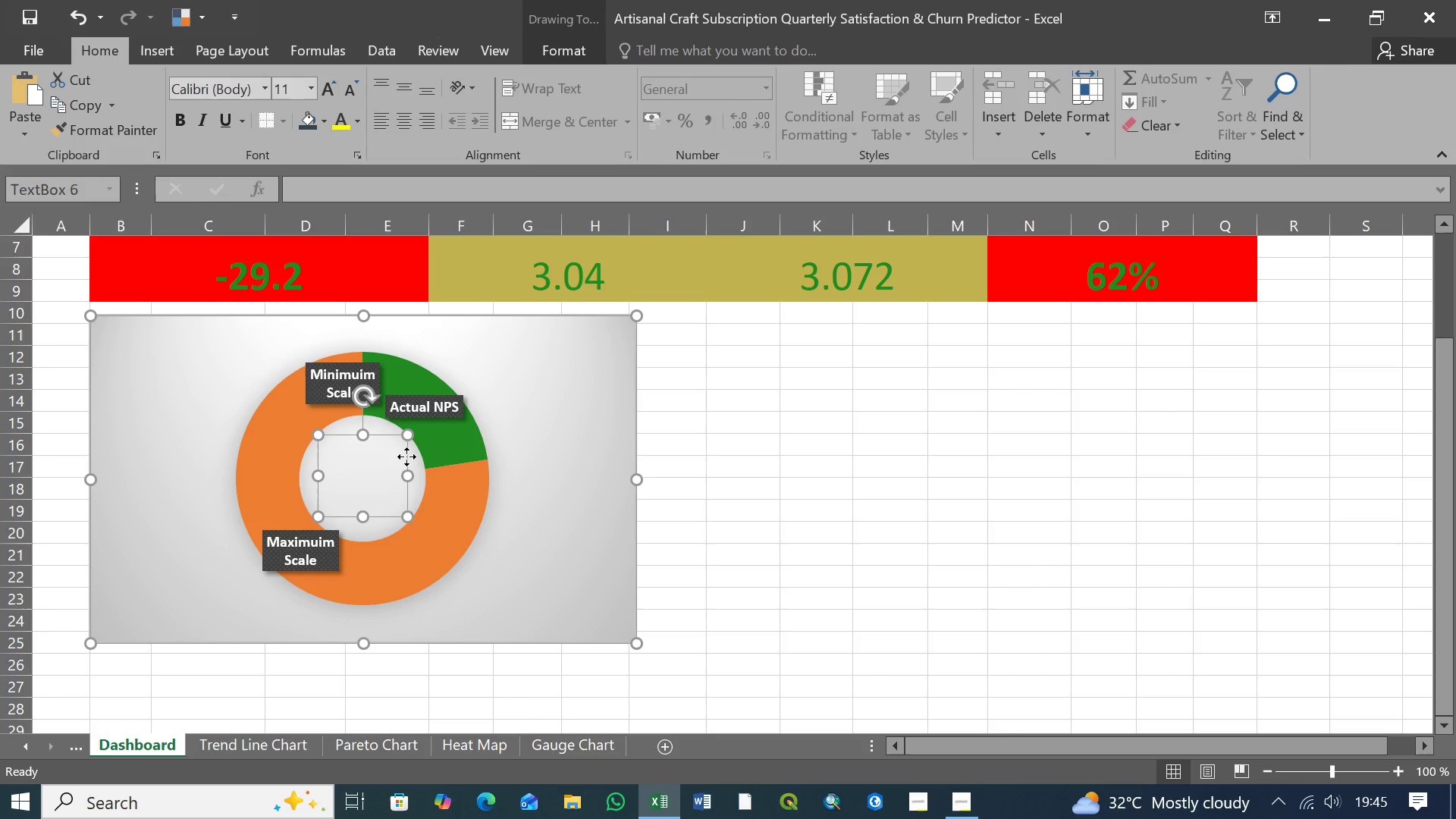 
left_click([406, 457])
 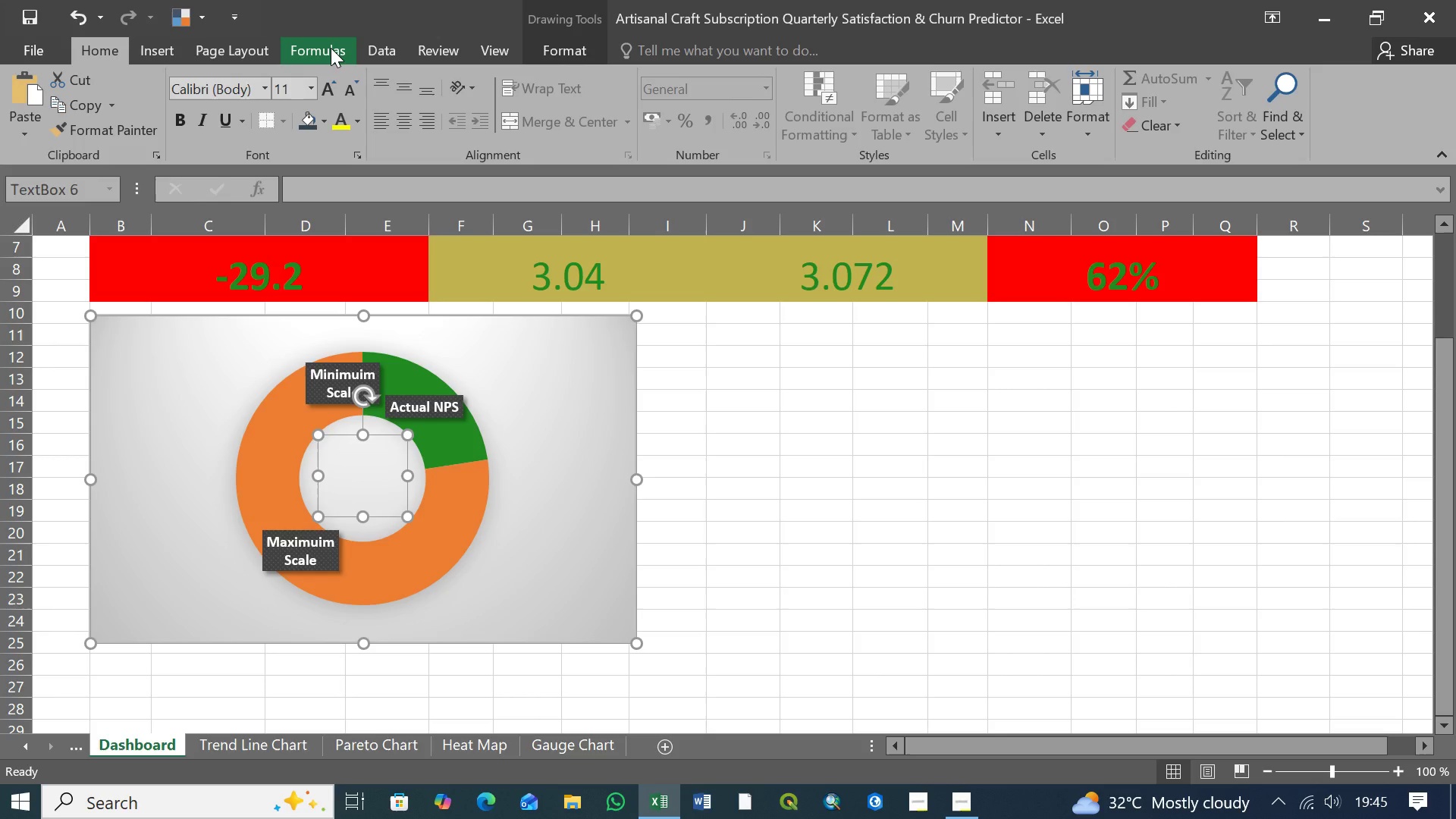 
left_click([331, 48])
 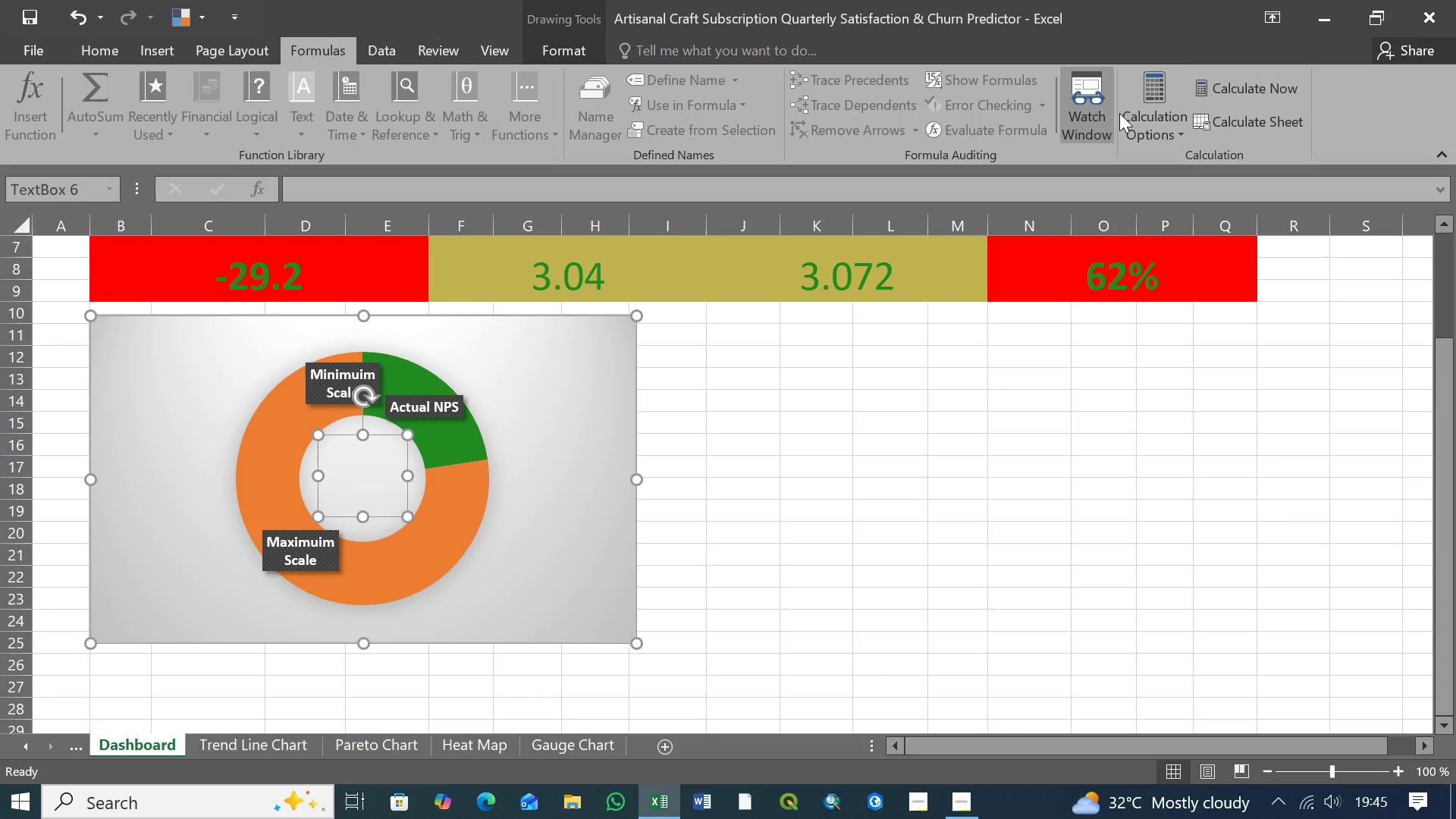 
wait(8.25)
 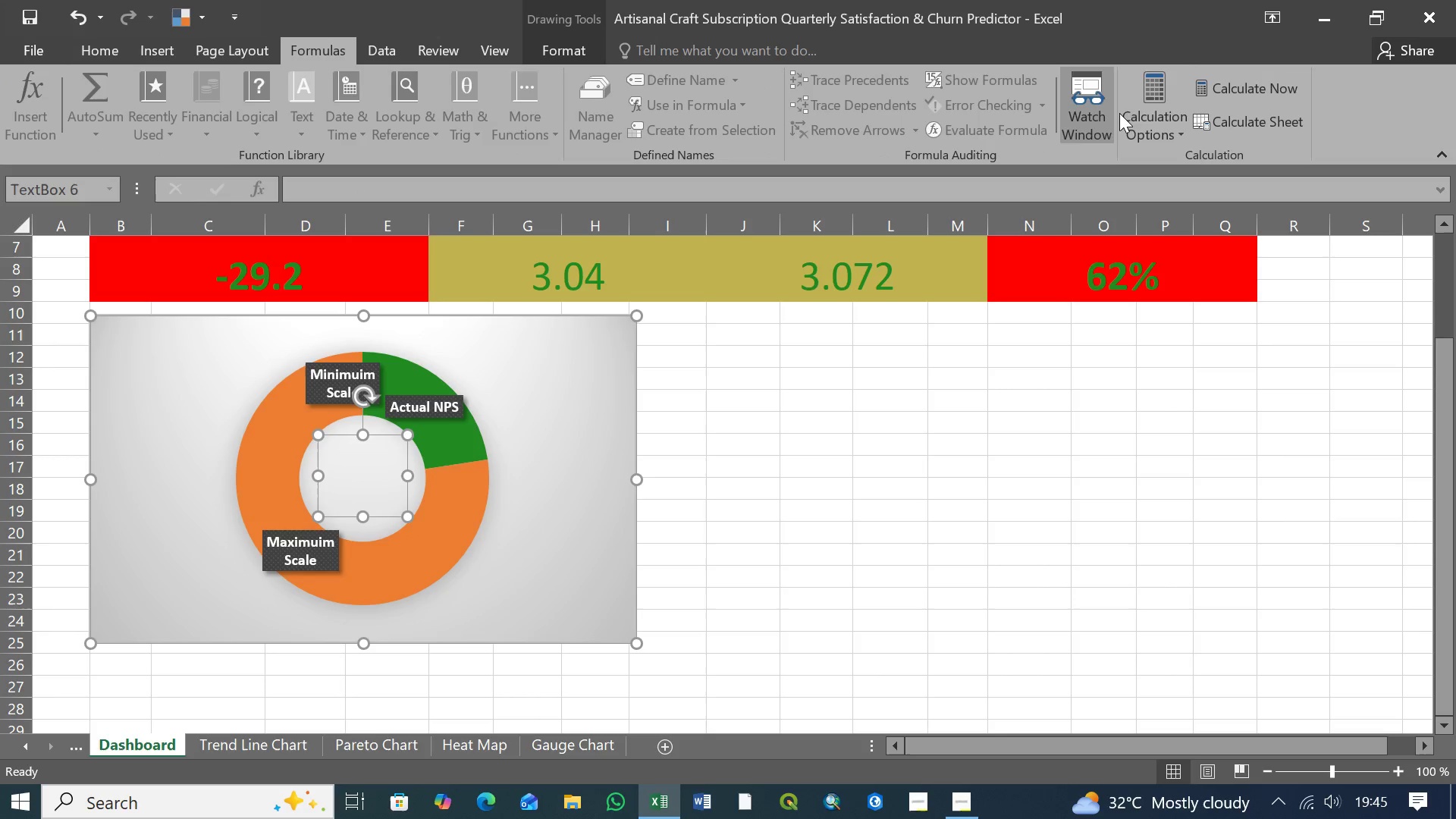 
left_click([1266, 89])
 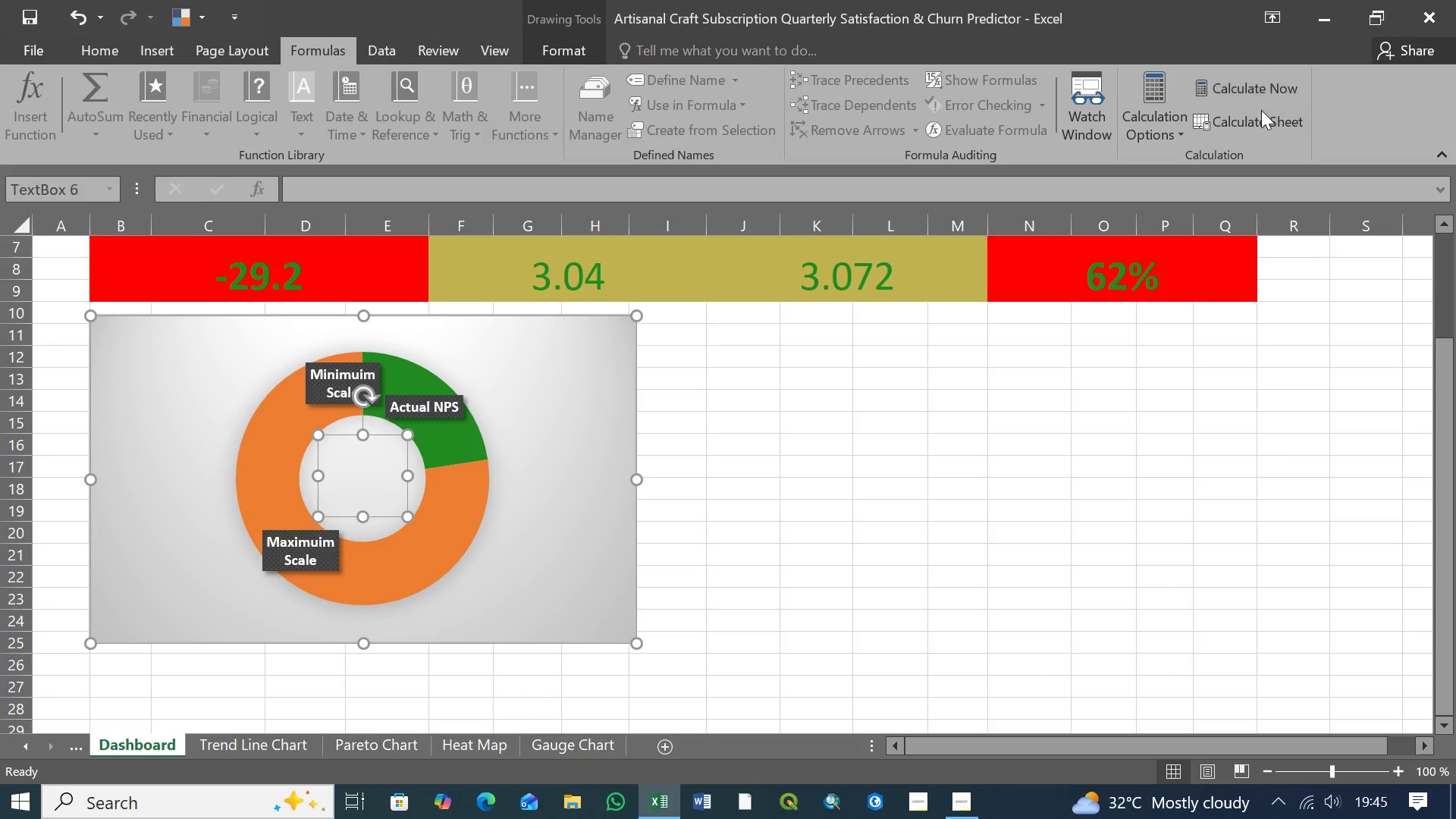 
left_click([1260, 115])
 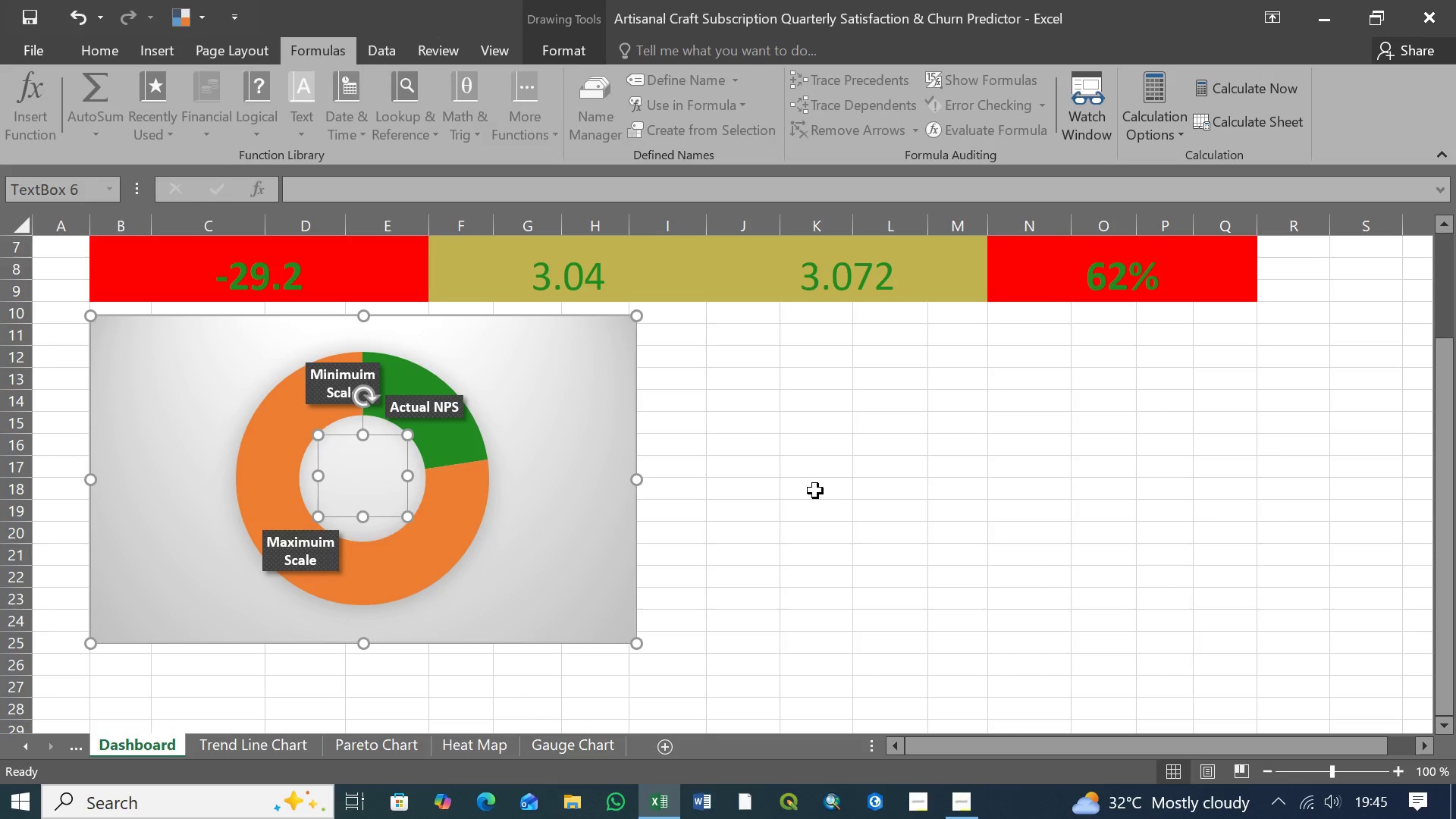 
wait(6.03)
 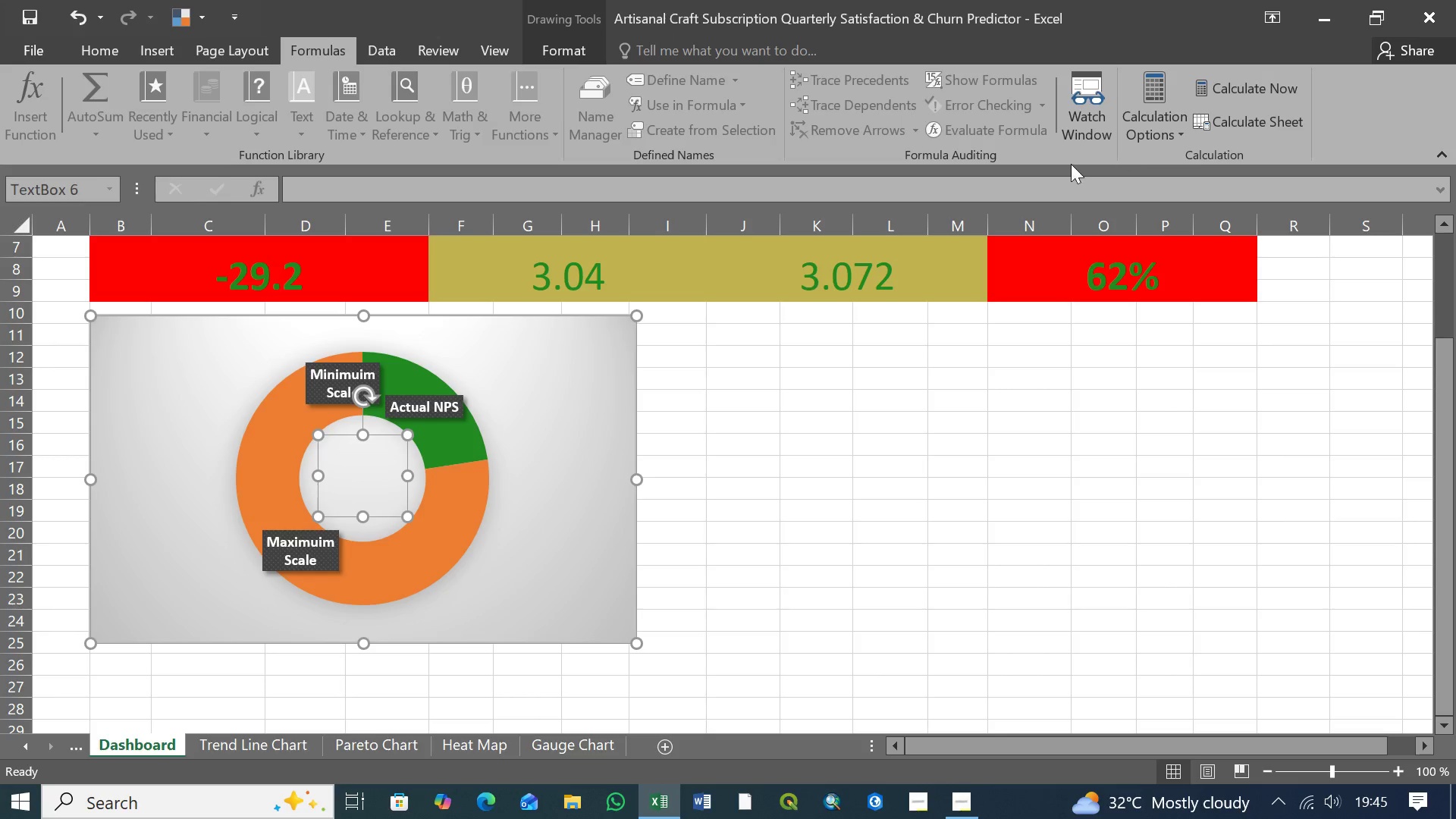 
type(-)
key(Backspace)
type(=Calculations!B6)
 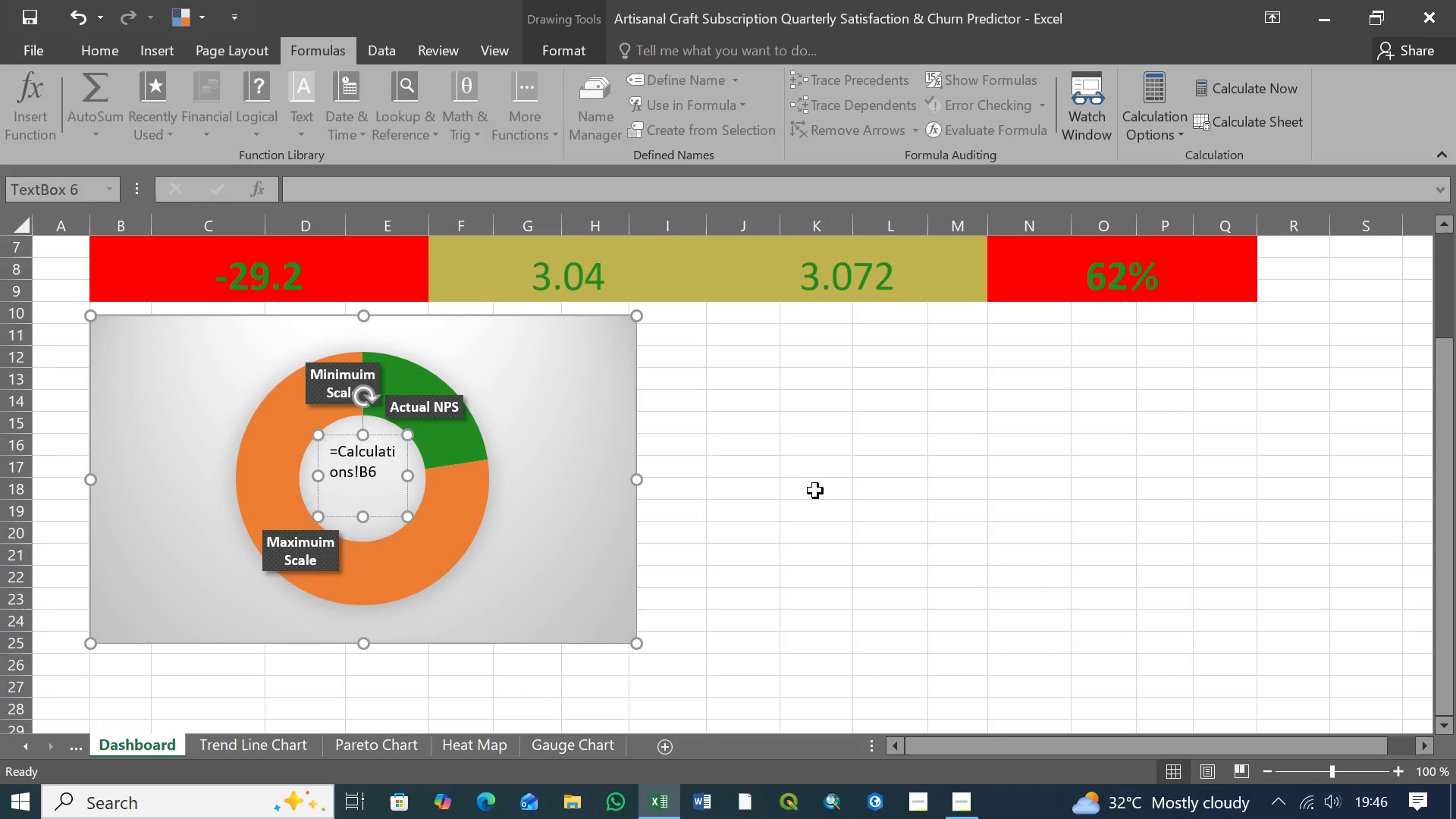 
key(Enter)
 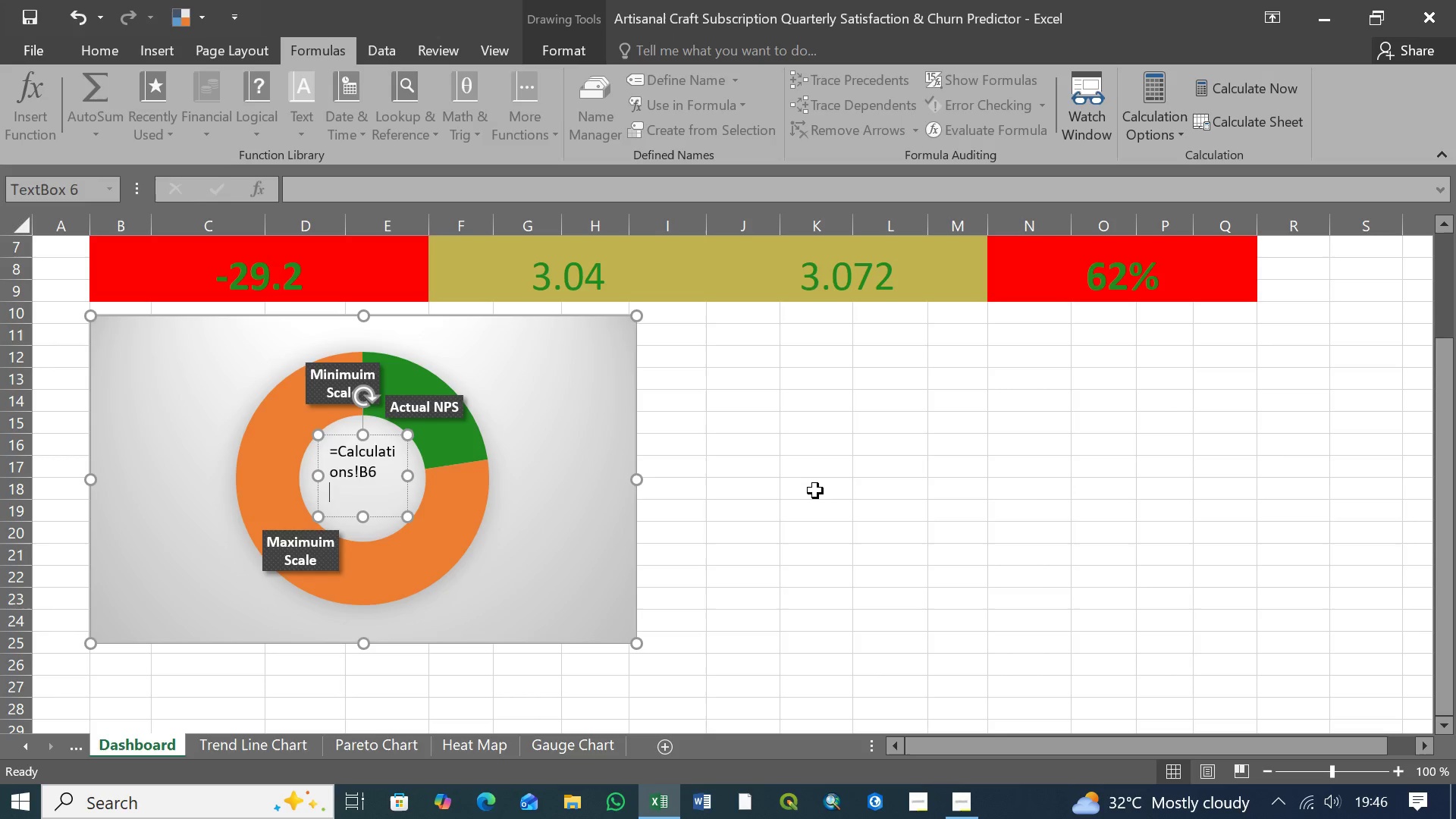 
wait(21.41)
 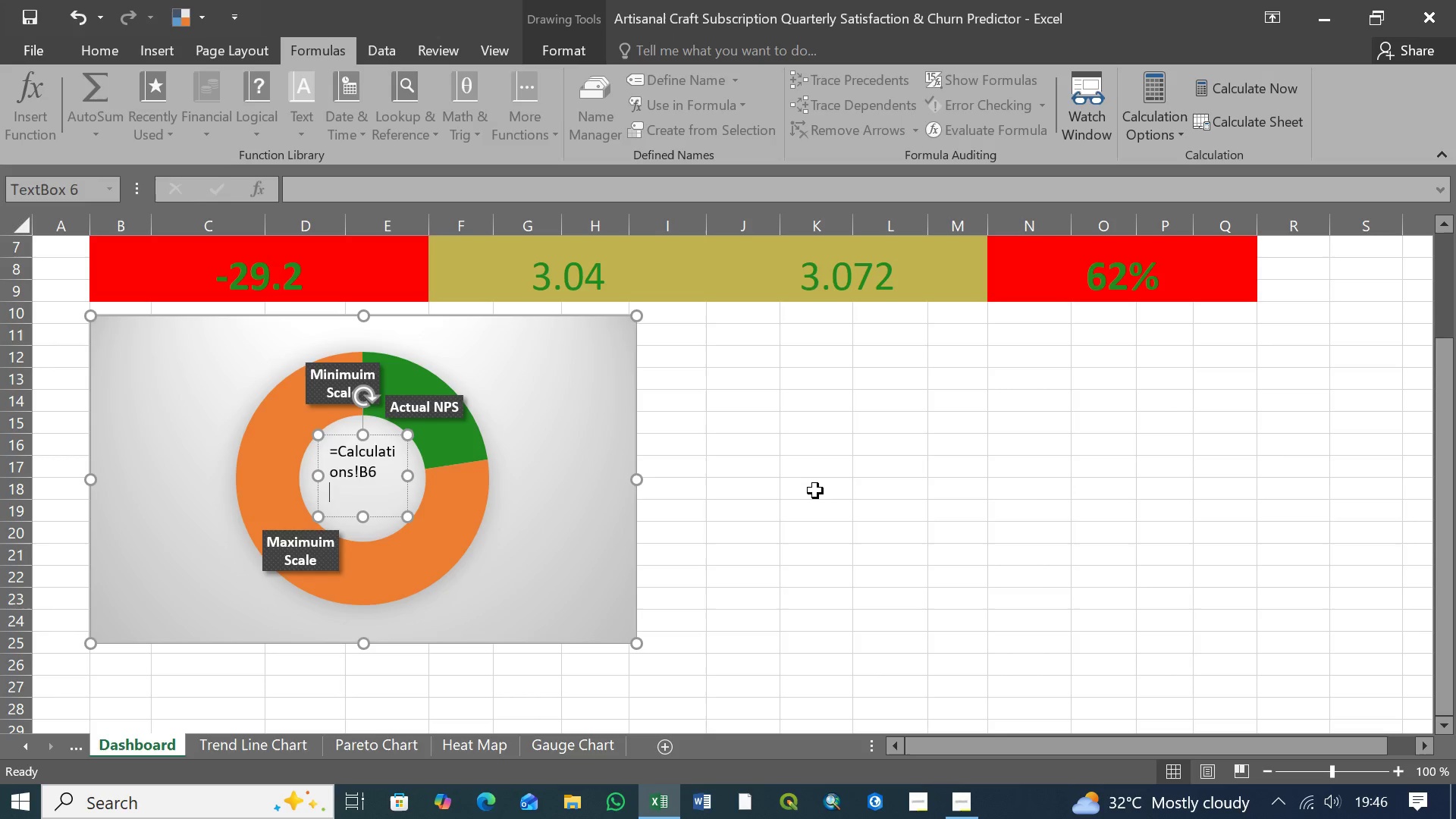 
left_click_drag(start_coordinate=[387, 477], to_coordinate=[322, 458])
 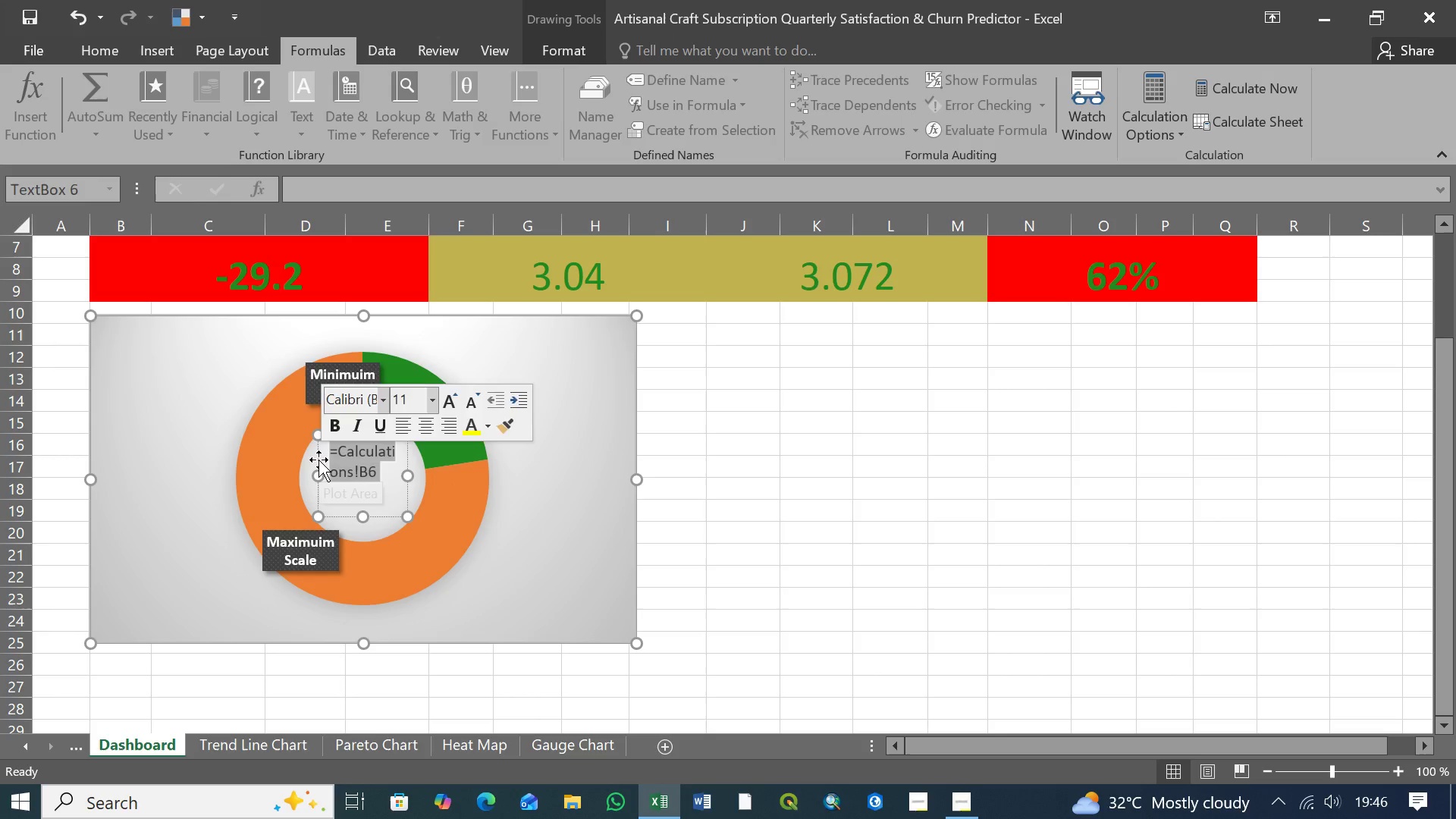 
key(Control+X)
 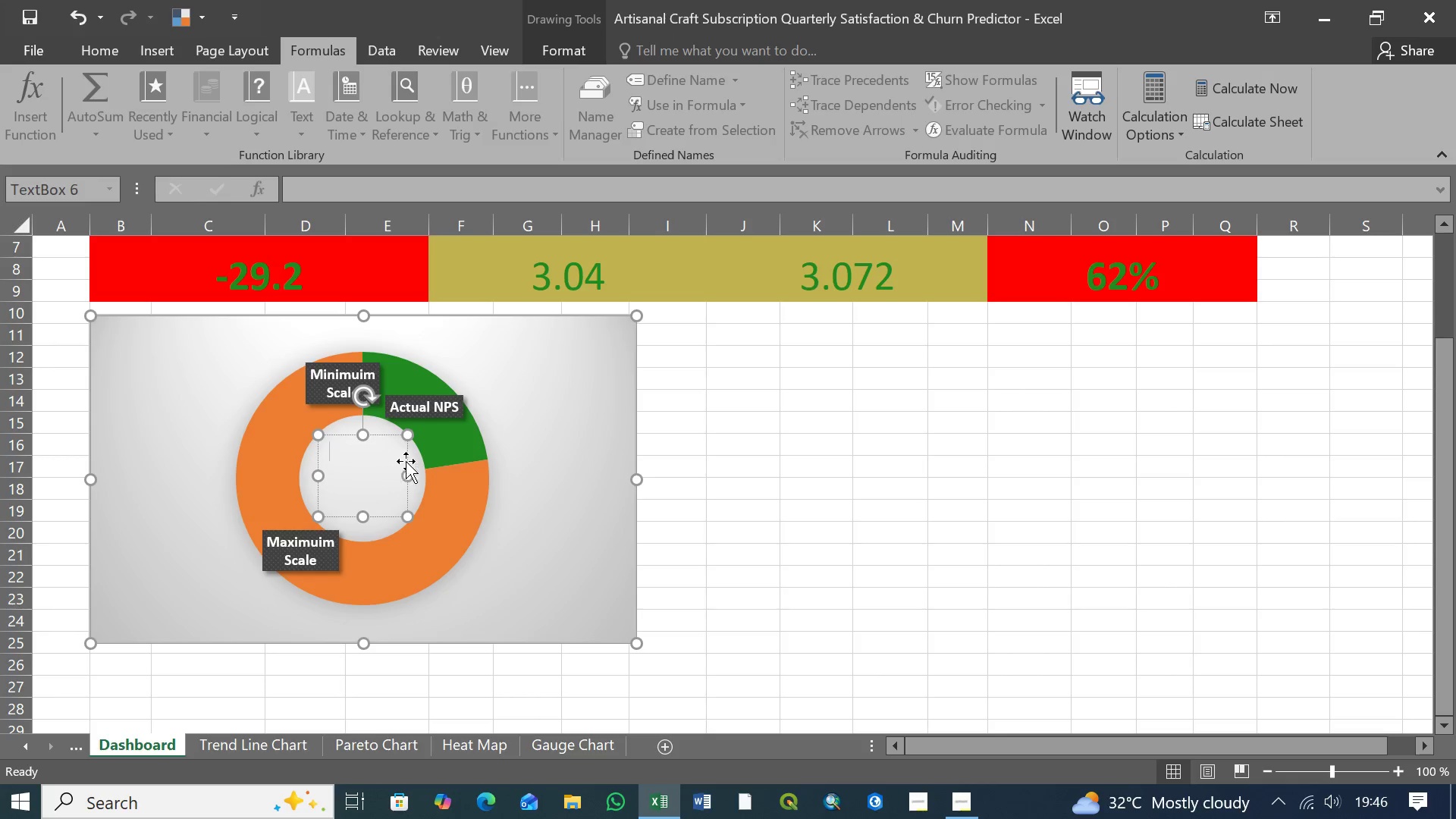 
left_click([413, 463])
 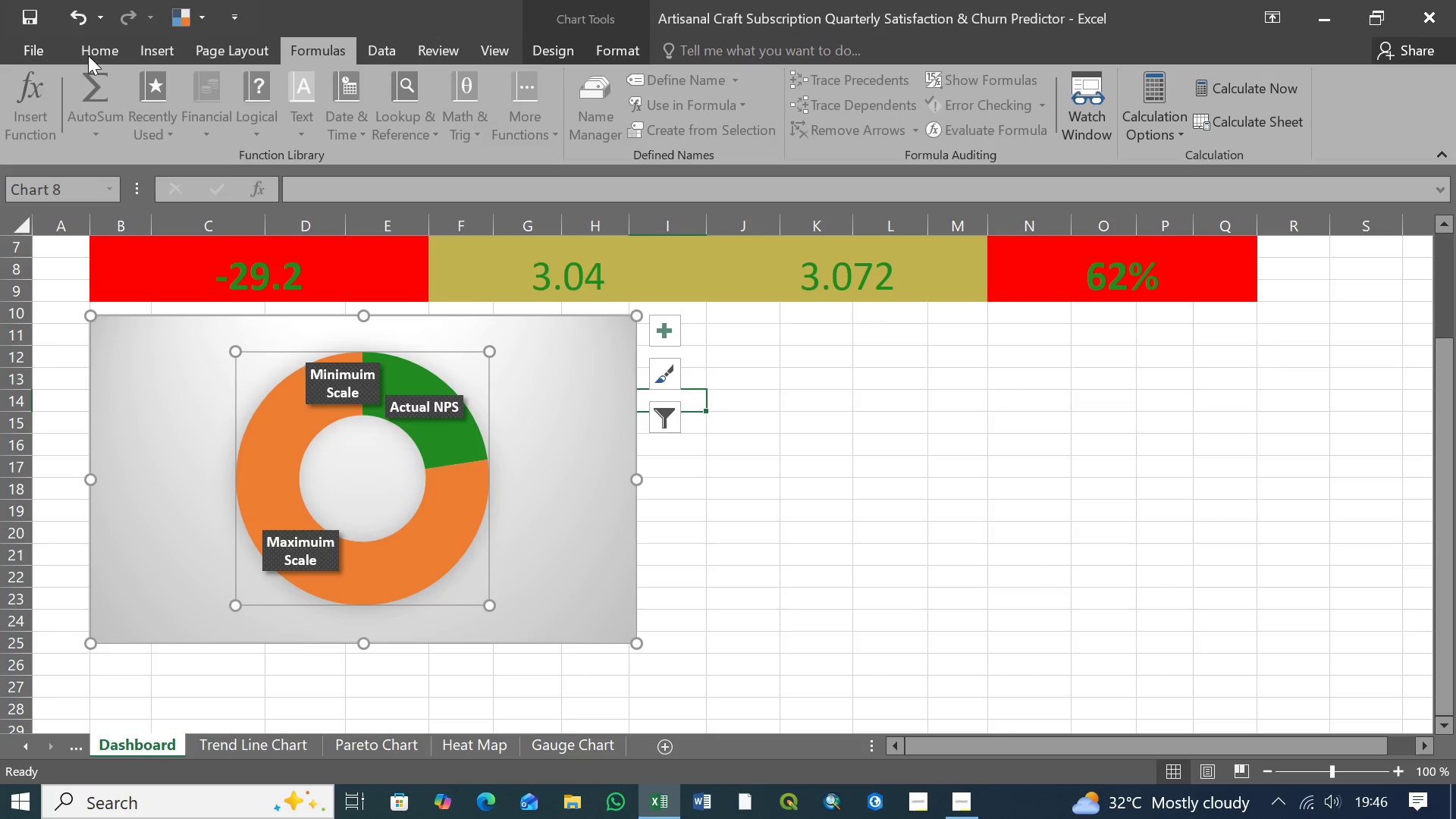 
left_click([164, 54])
 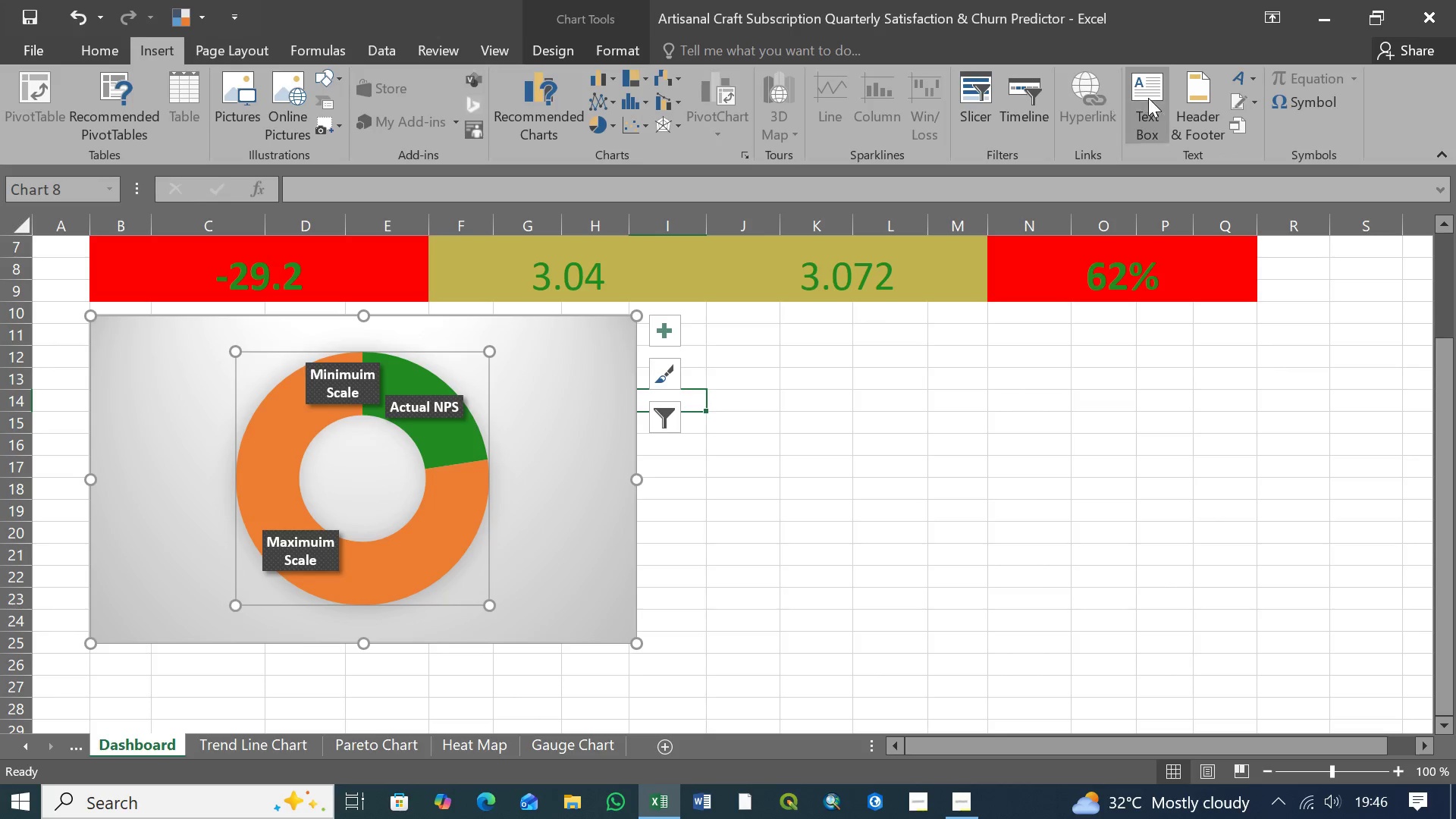 
left_click([1149, 100])
 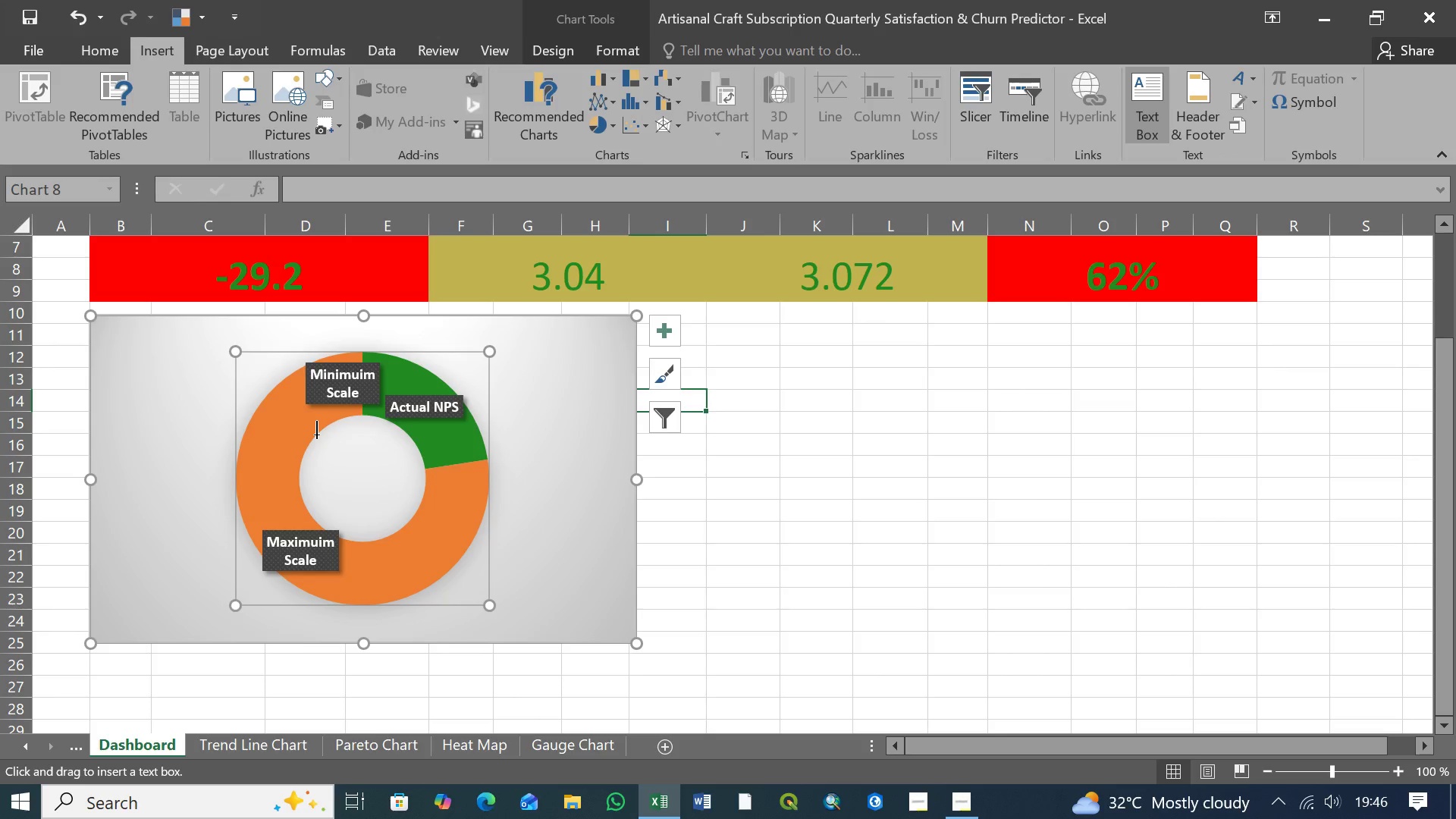 
left_click_drag(start_coordinate=[317, 435], to_coordinate=[407, 516])
 